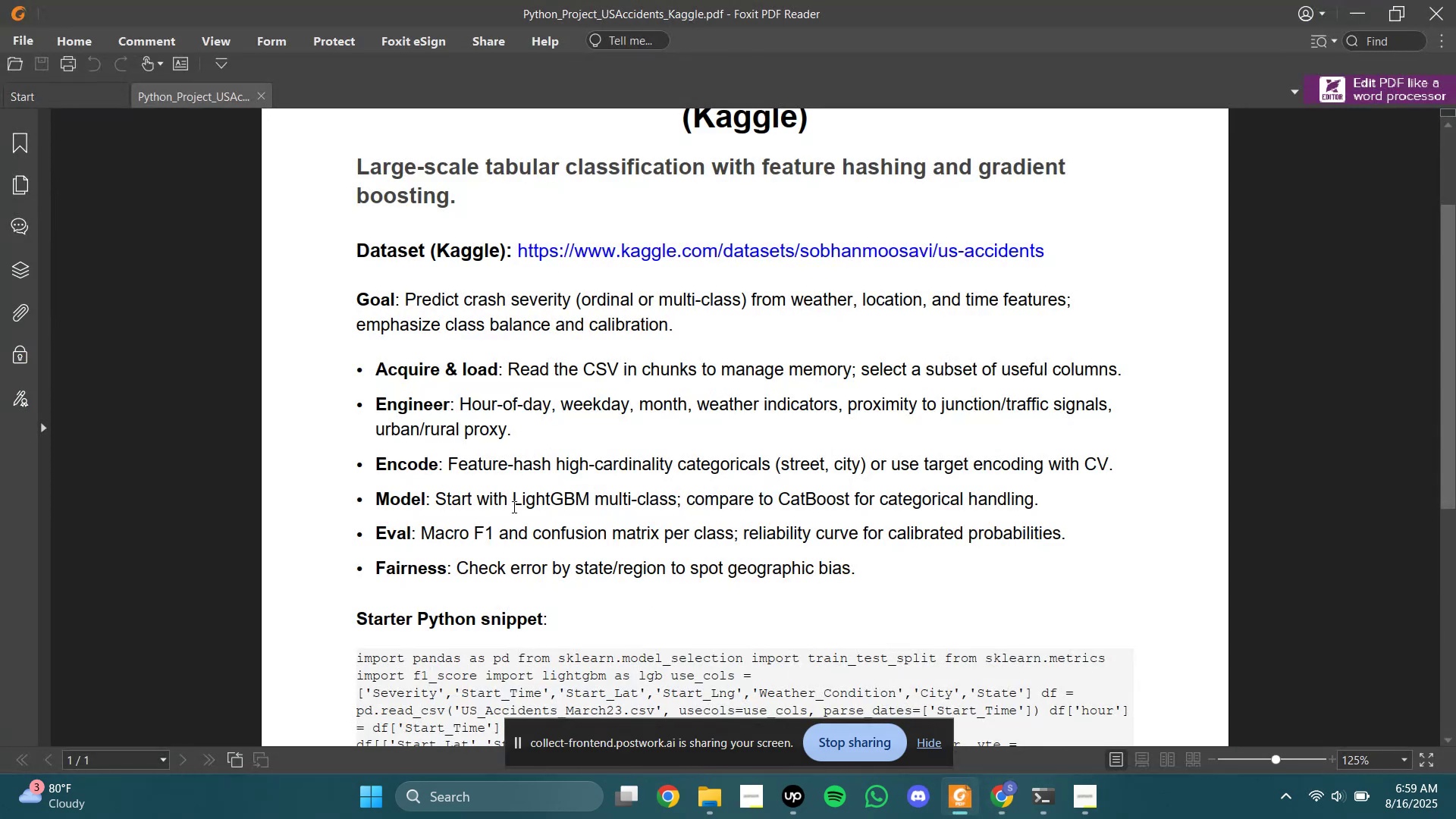 
scroll: coordinate [518, 495], scroll_direction: none, amount: 0.0
 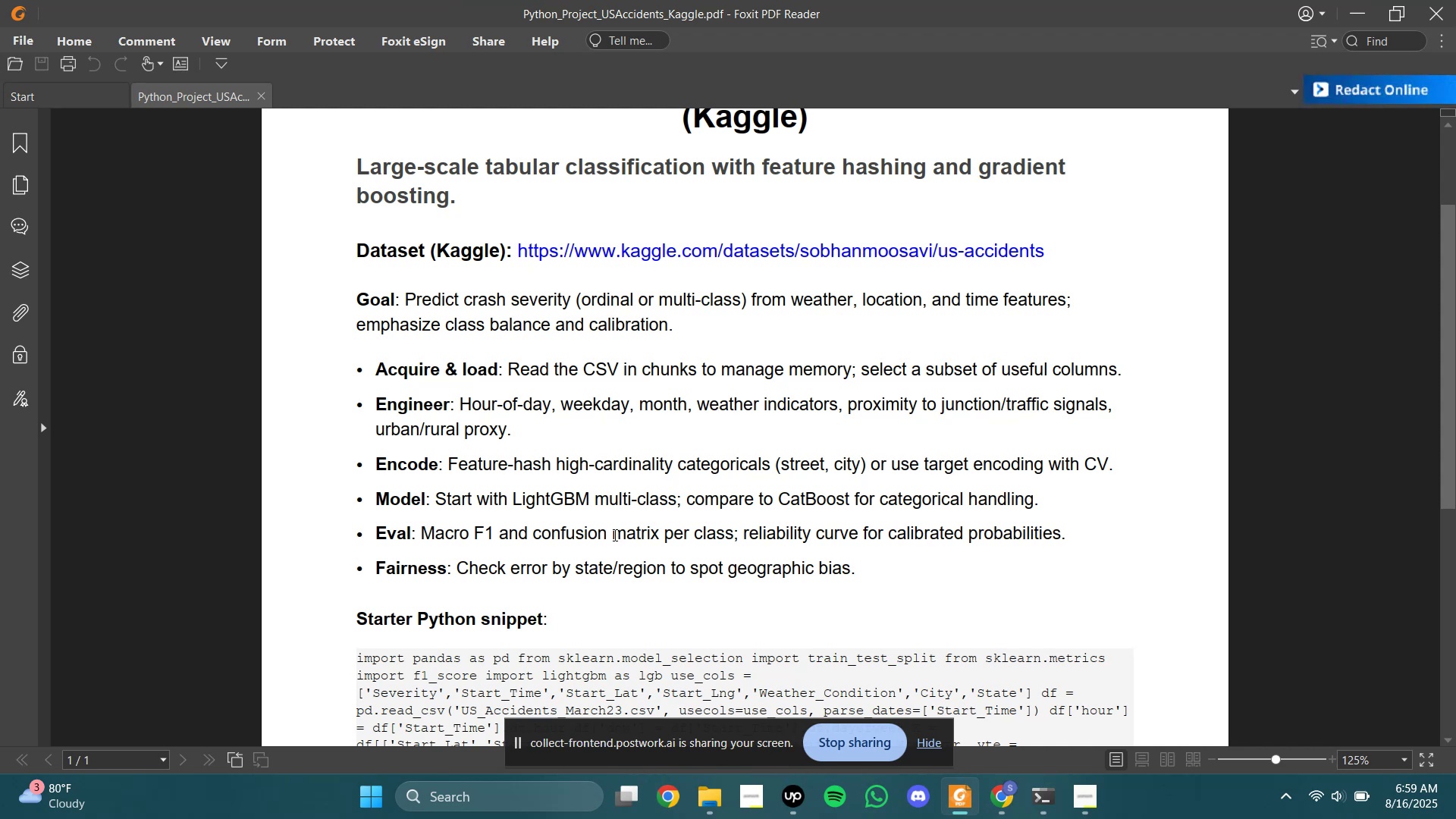 
wait(23.02)
 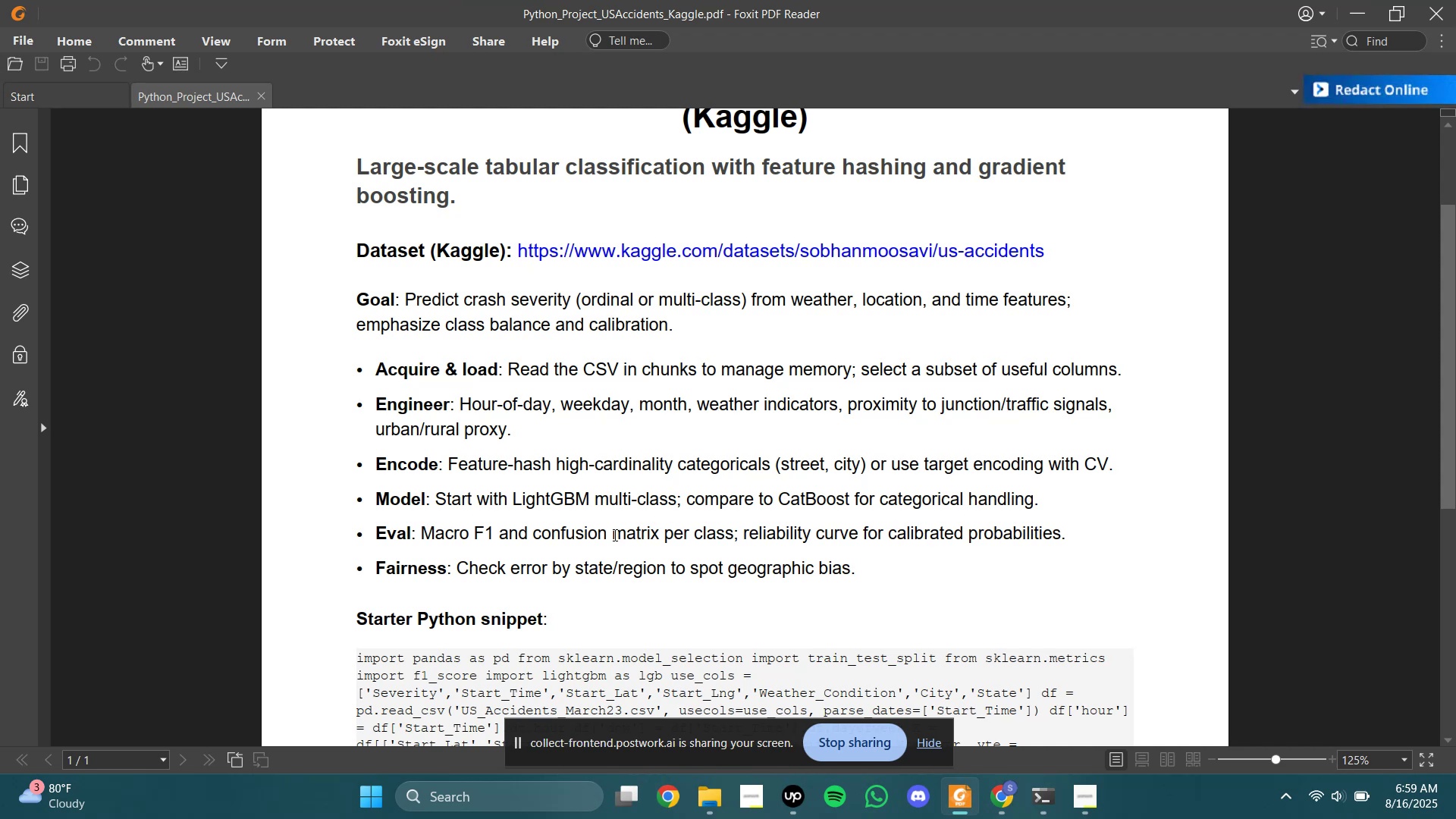 
left_click([999, 793])
 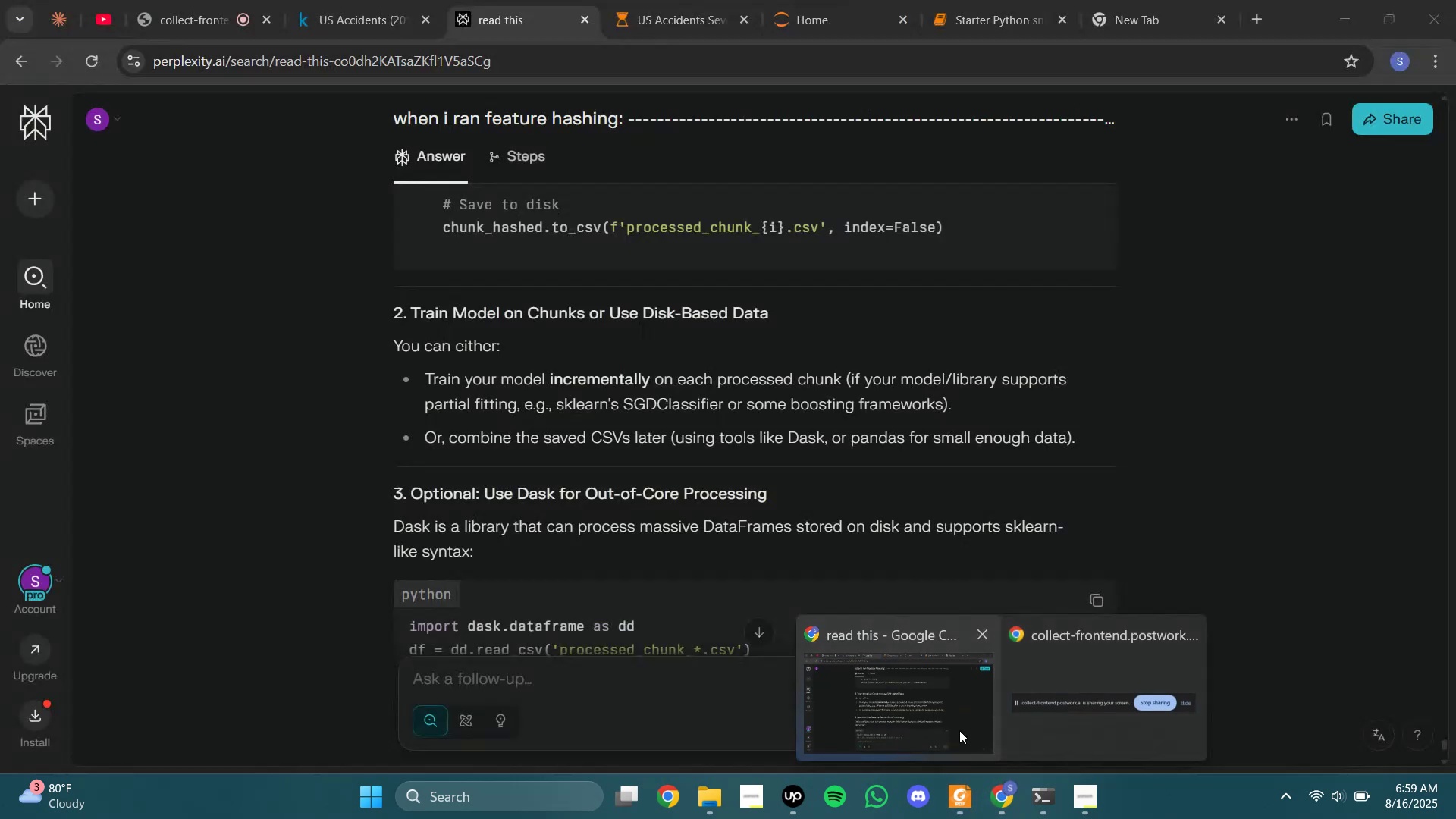 
left_click([959, 730])
 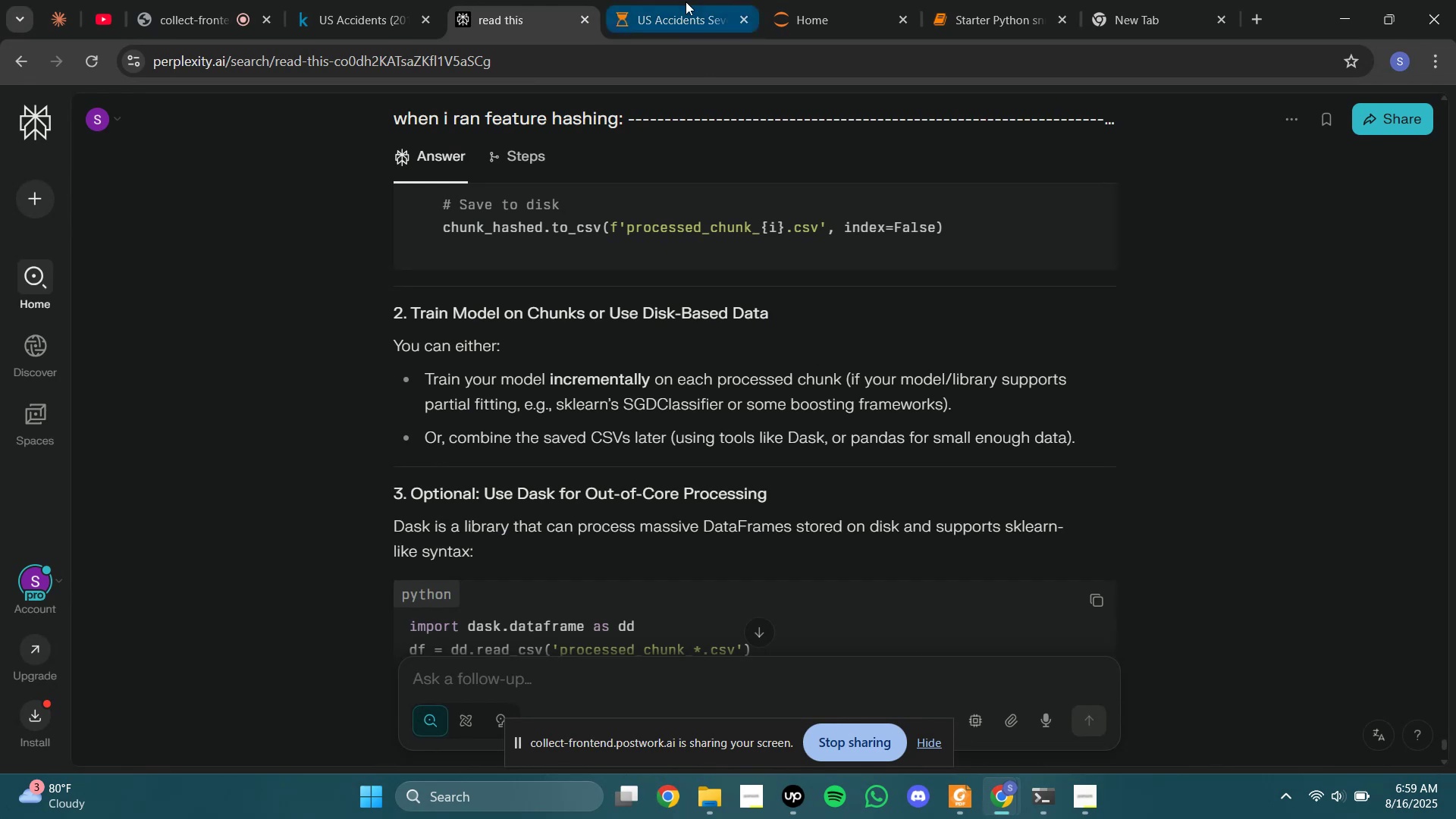 
left_click([686, 2])
 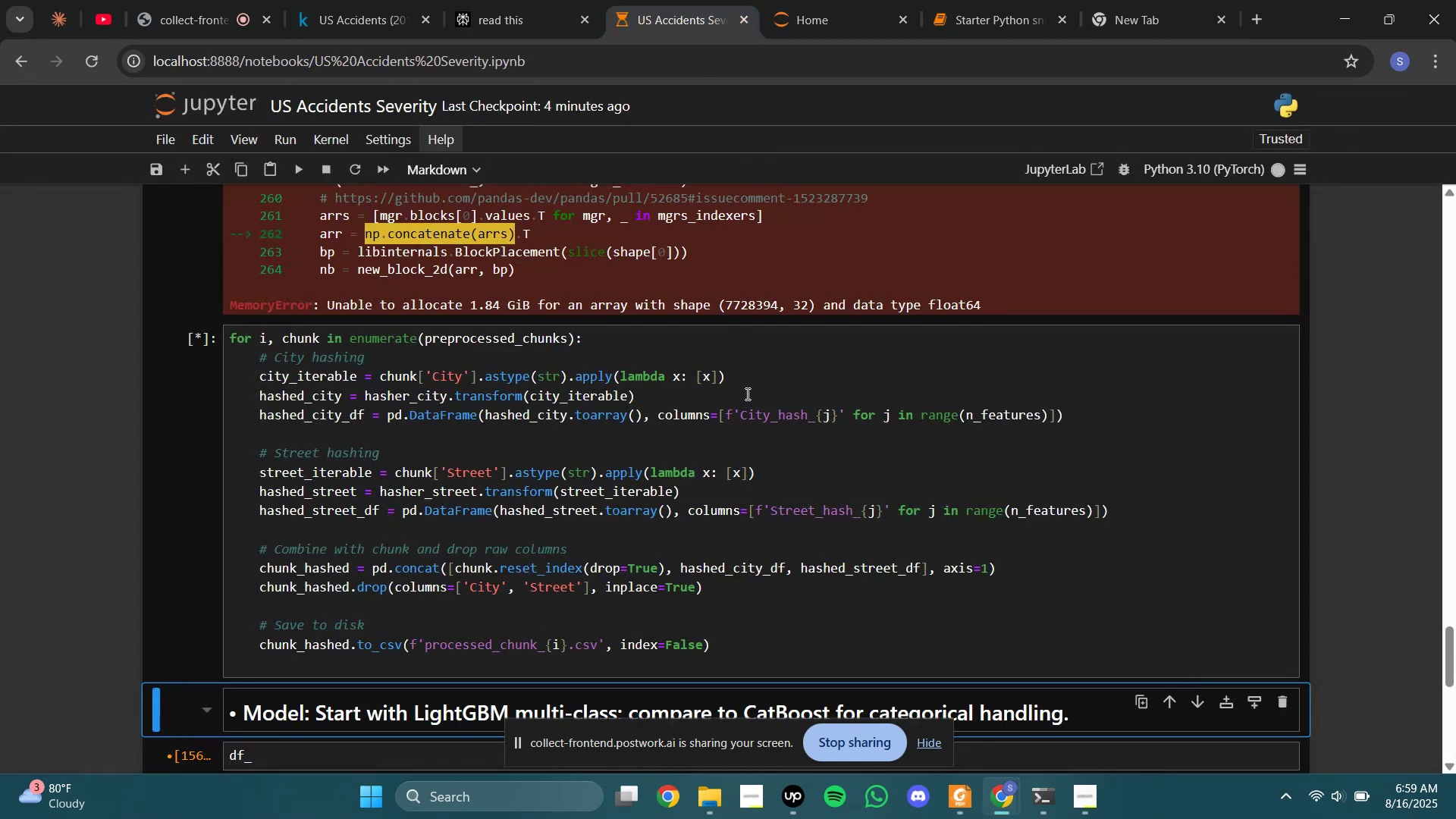 
double_click([746, 394])
 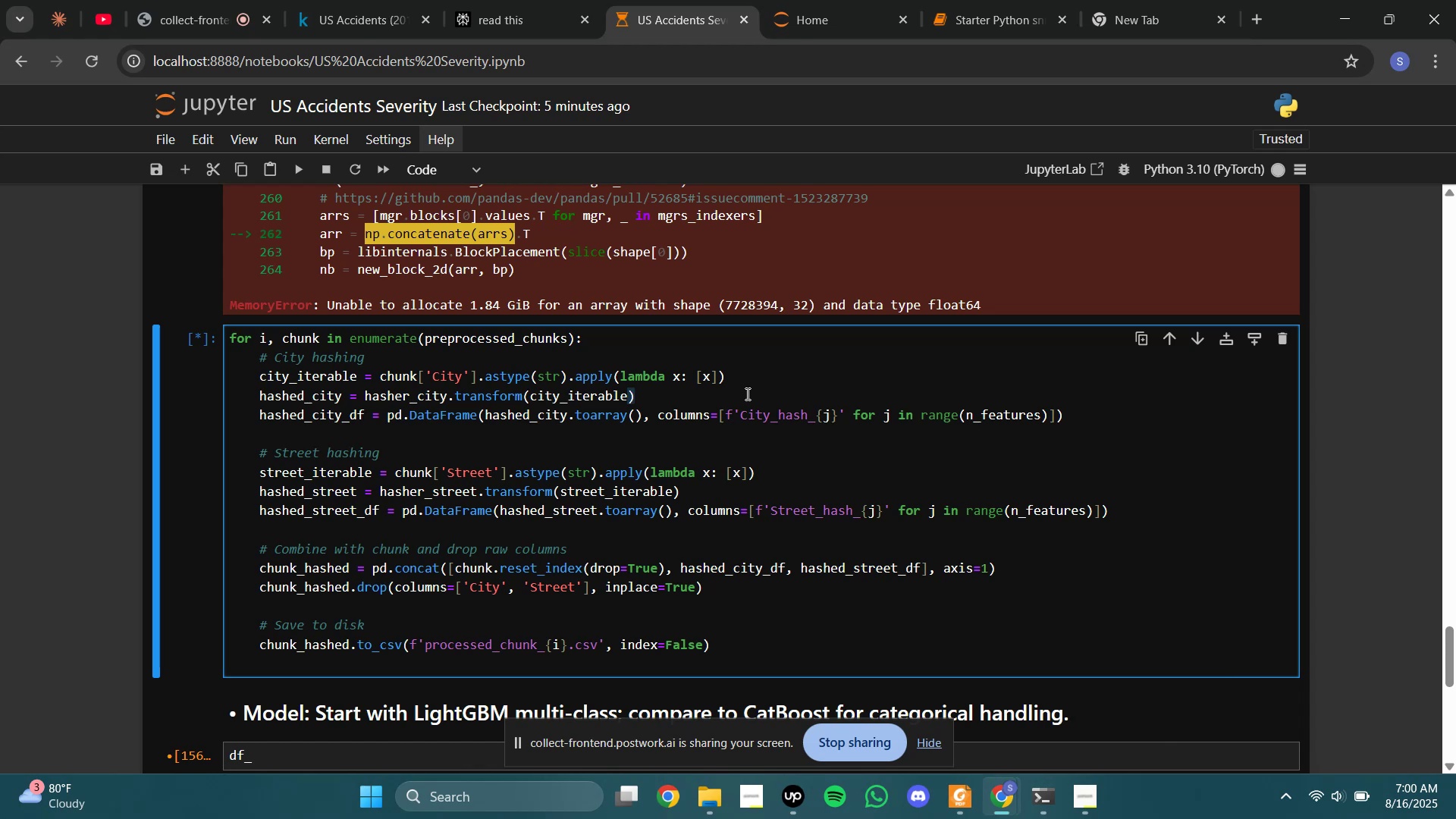 
wait(13.98)
 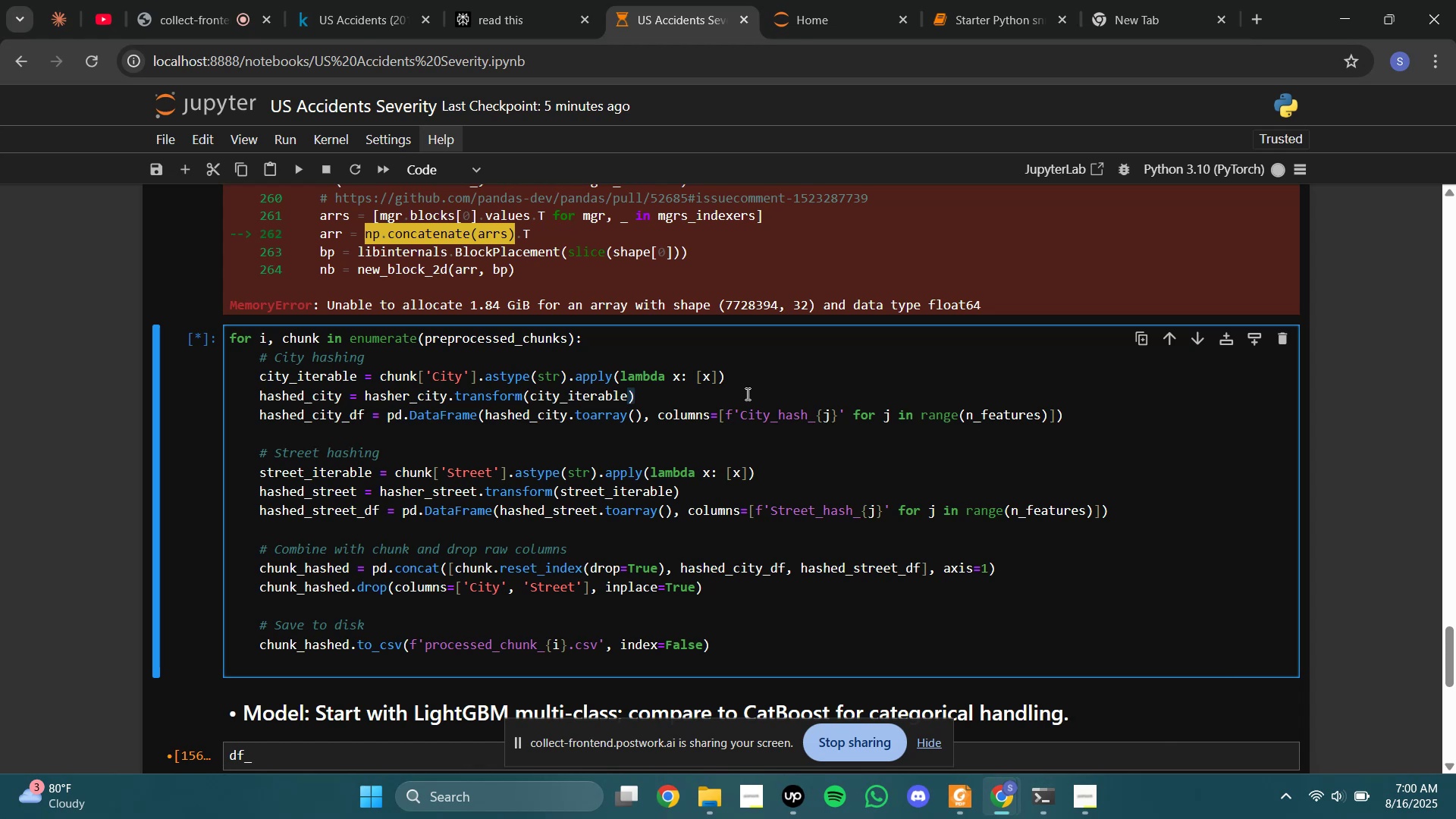 
left_click([828, 0])
 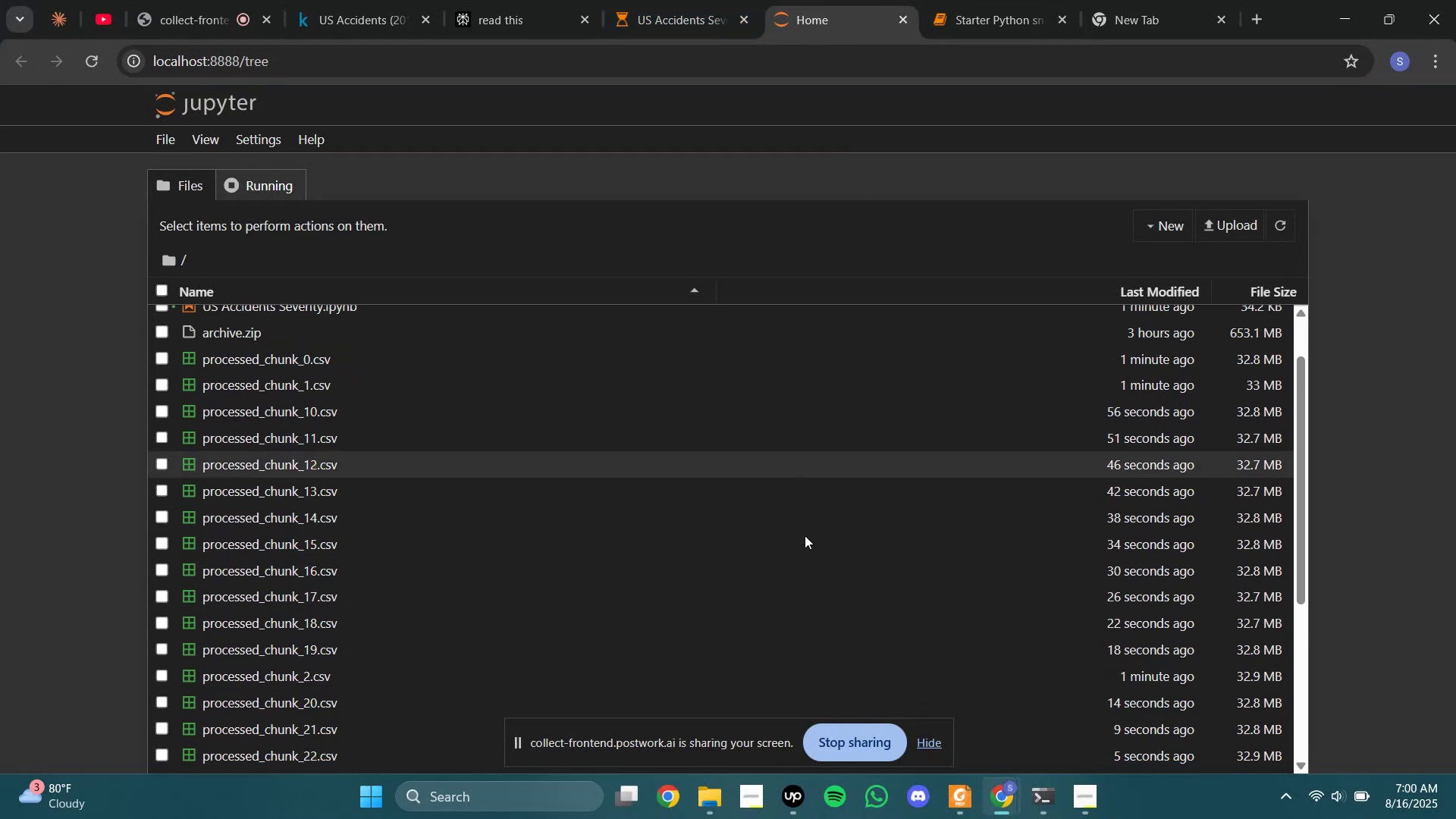 
wait(40.18)
 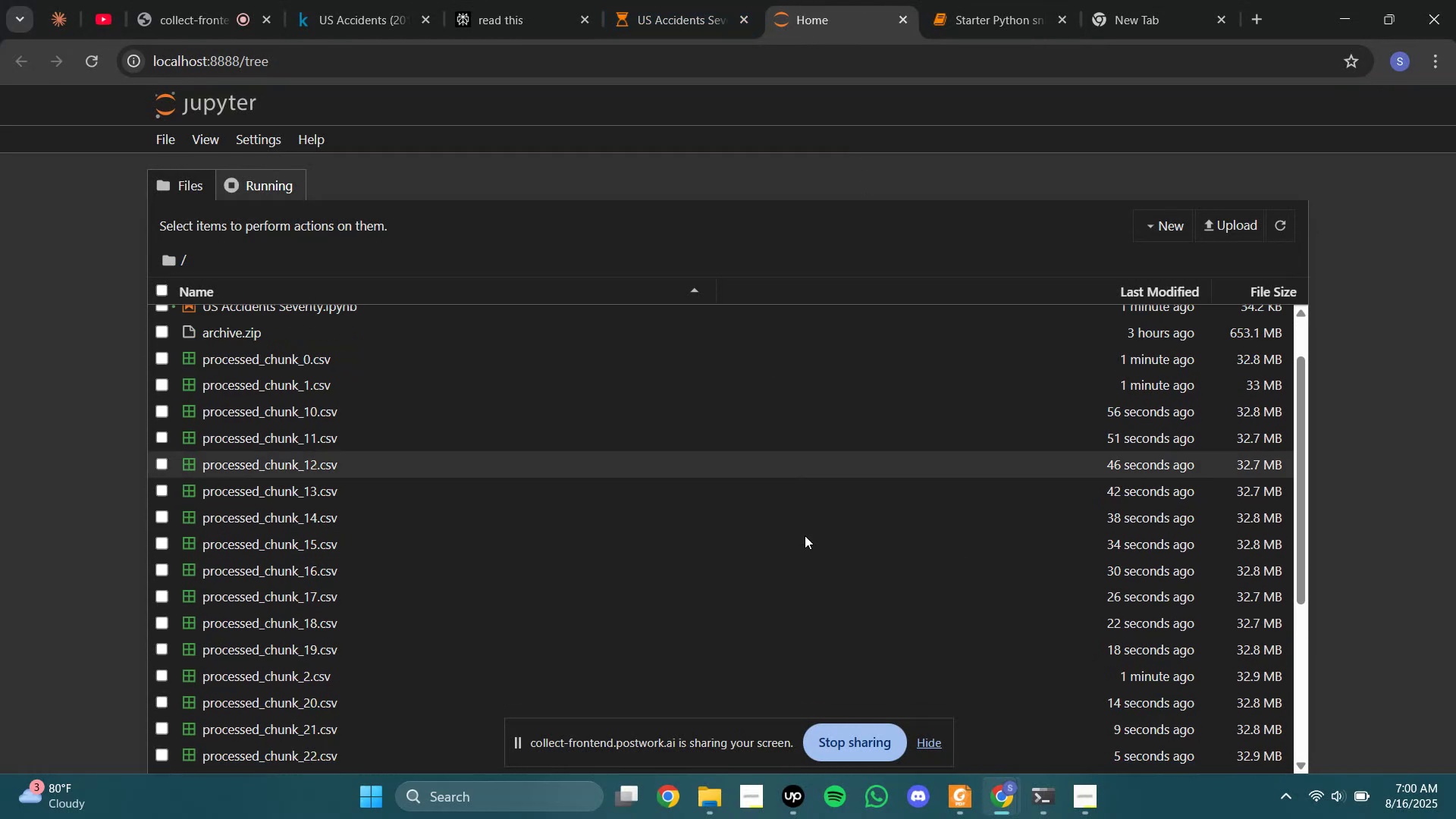 
left_click([503, 7])
 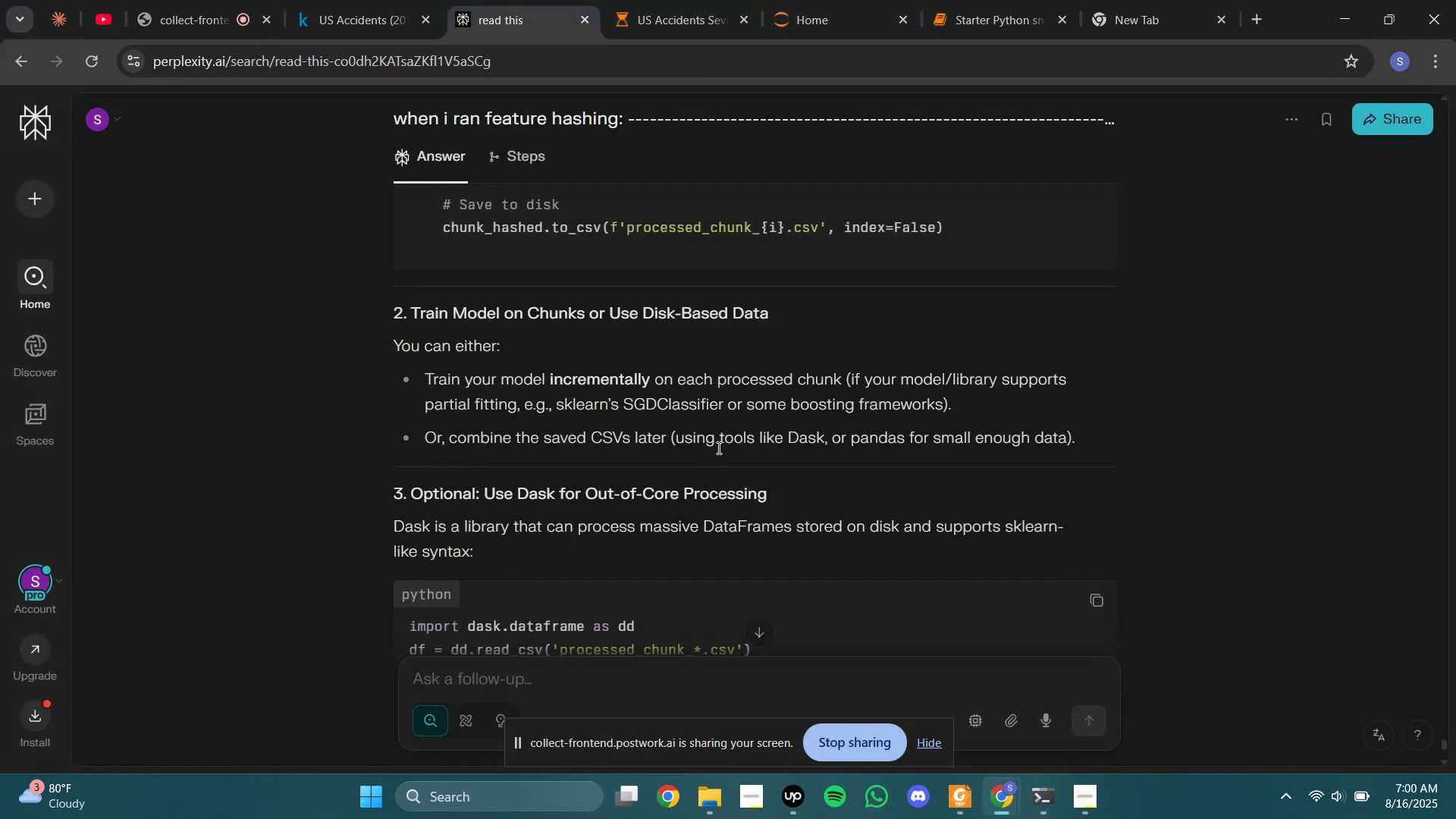 
mouse_move([609, -2])
 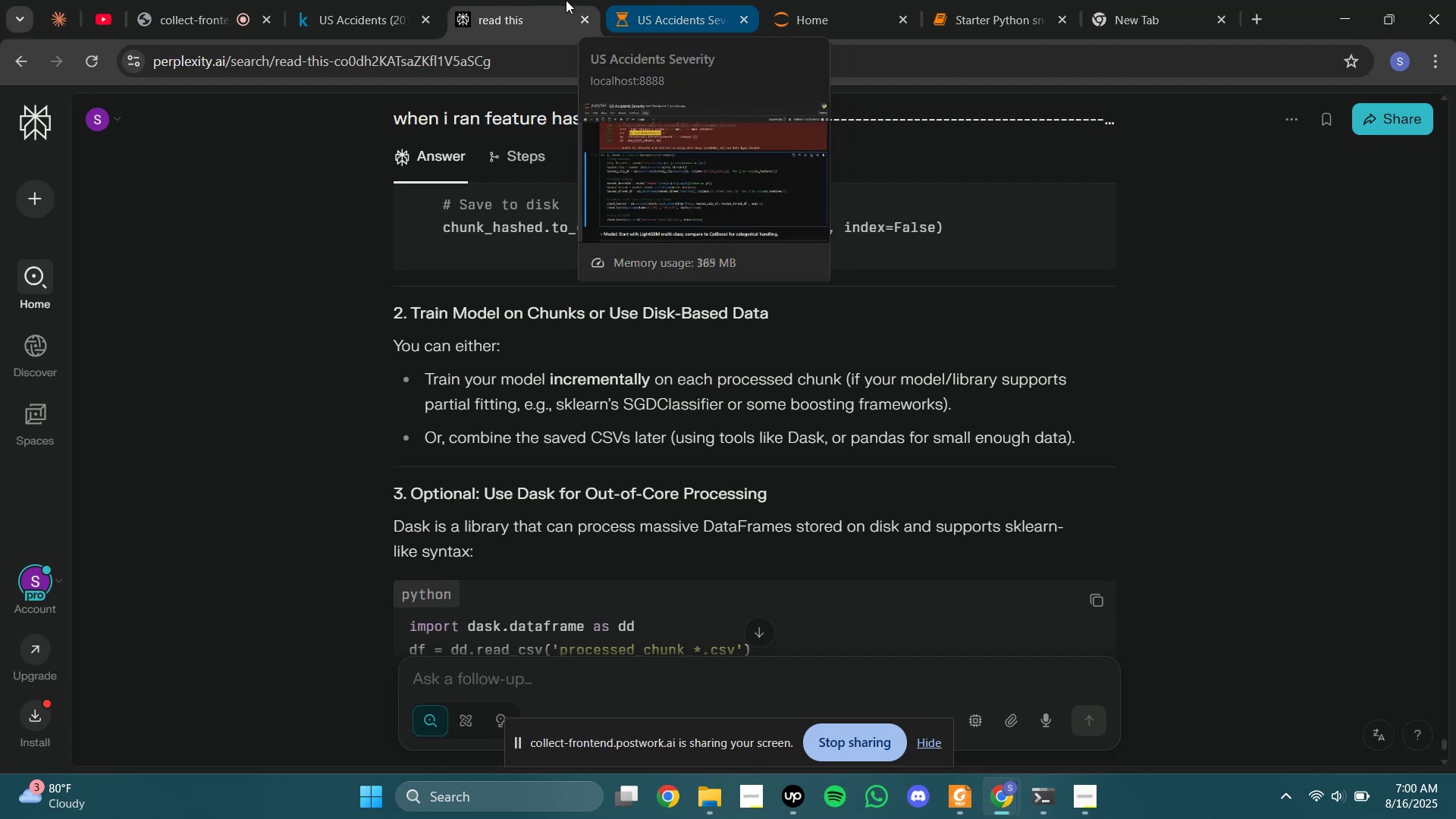 
mouse_move([576, -1])
 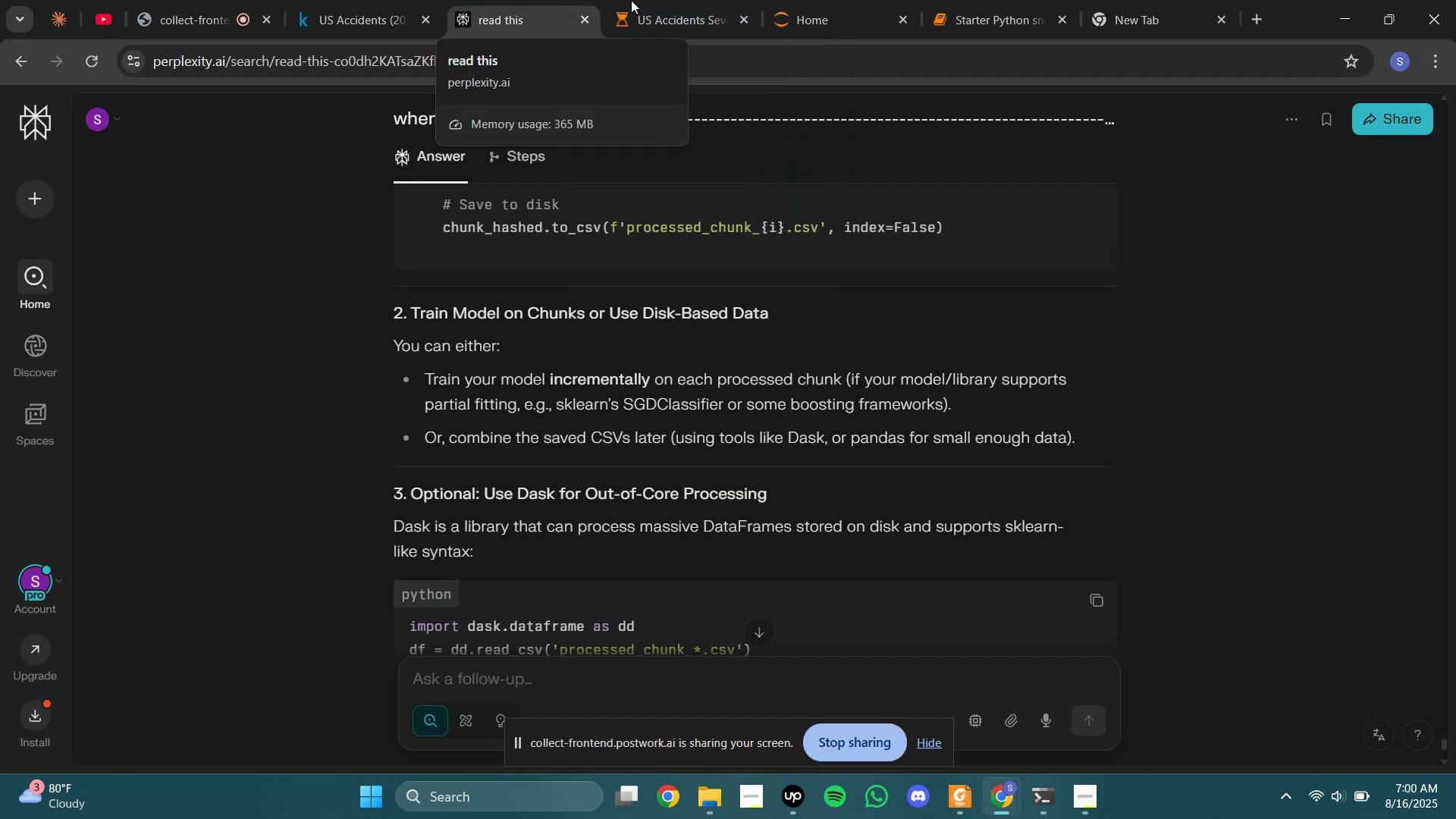 
left_click([631, 0])
 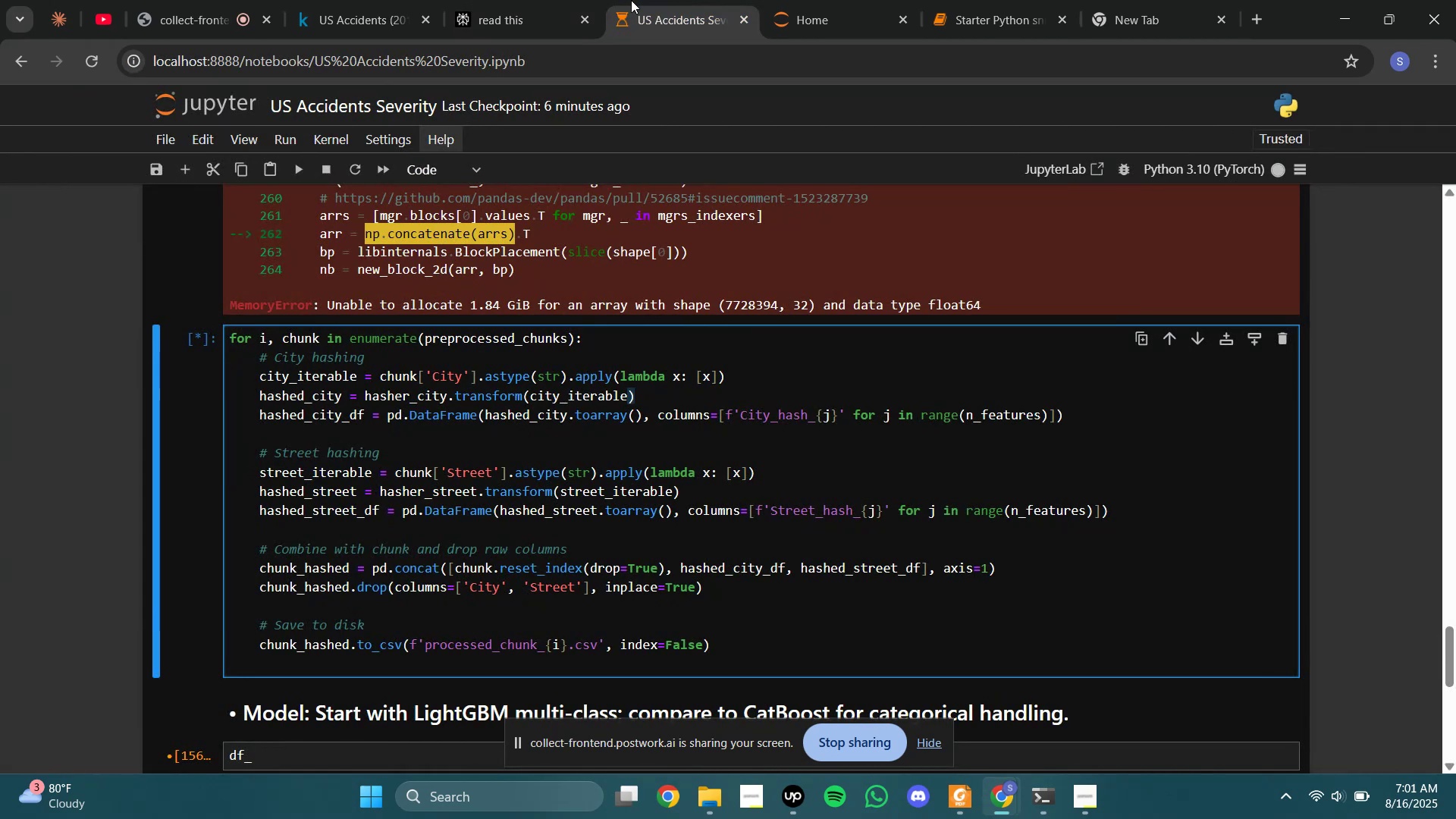 
wait(6.01)
 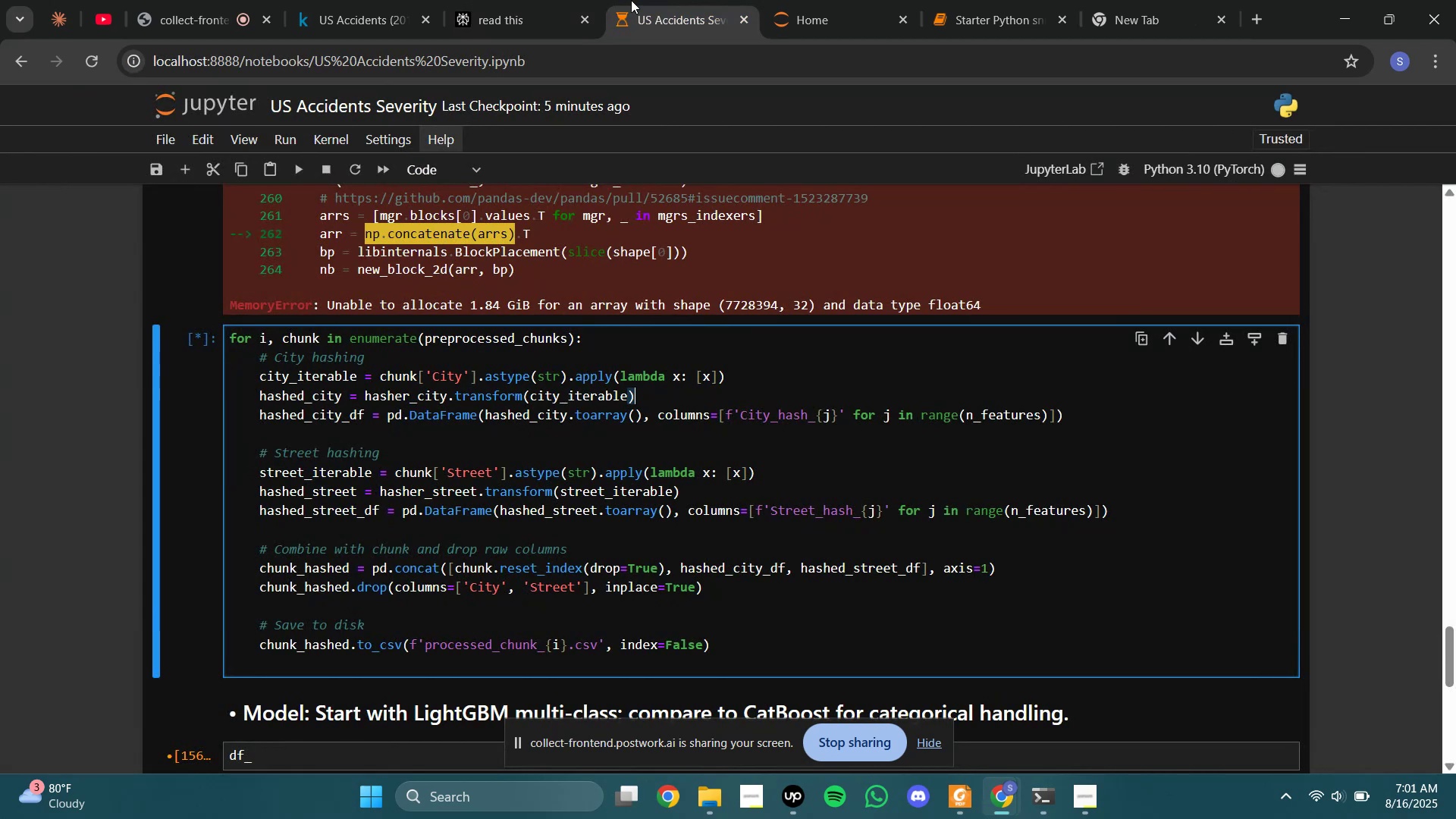 
left_click([551, 2])
 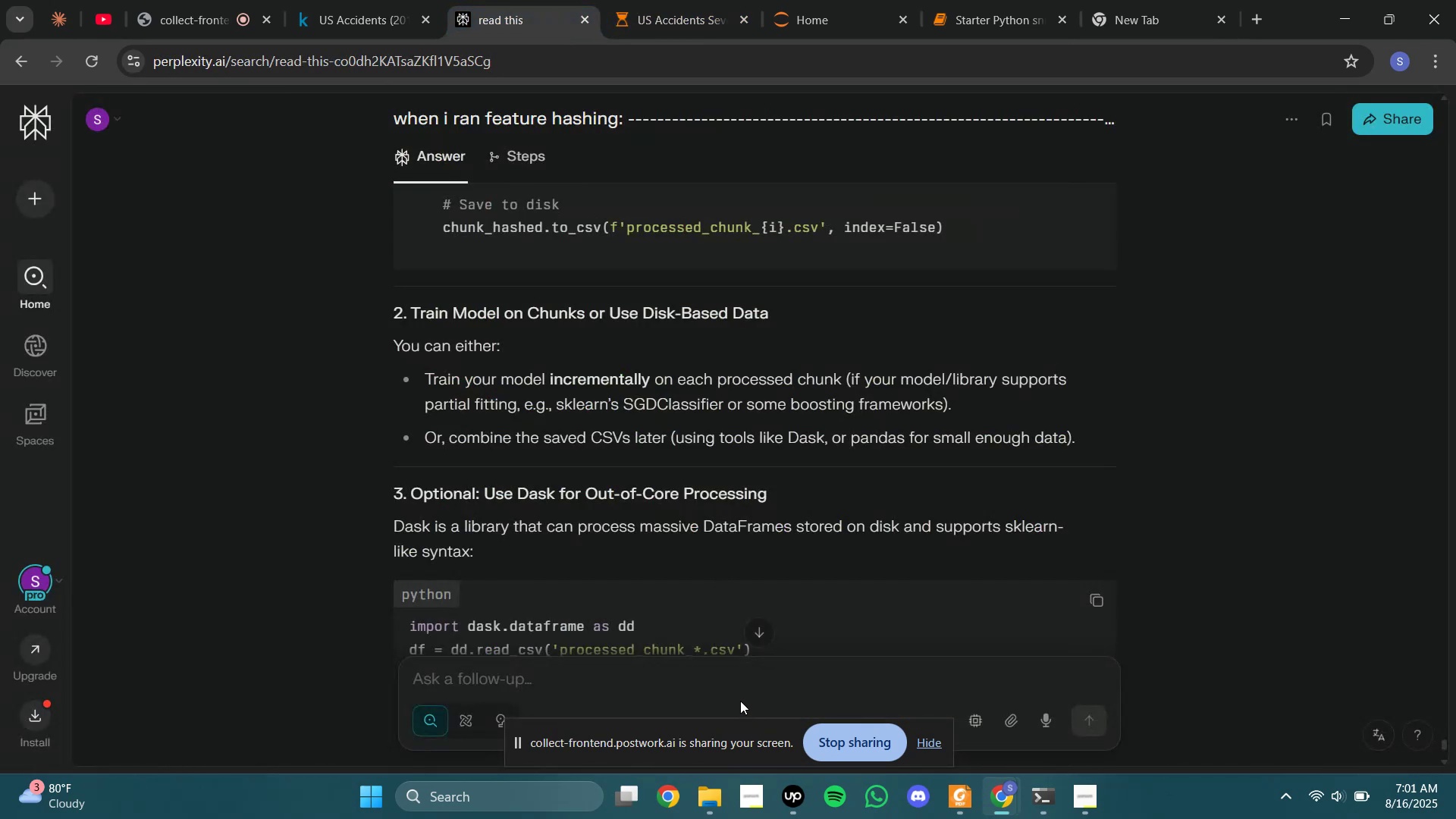 
left_click([729, 689])
 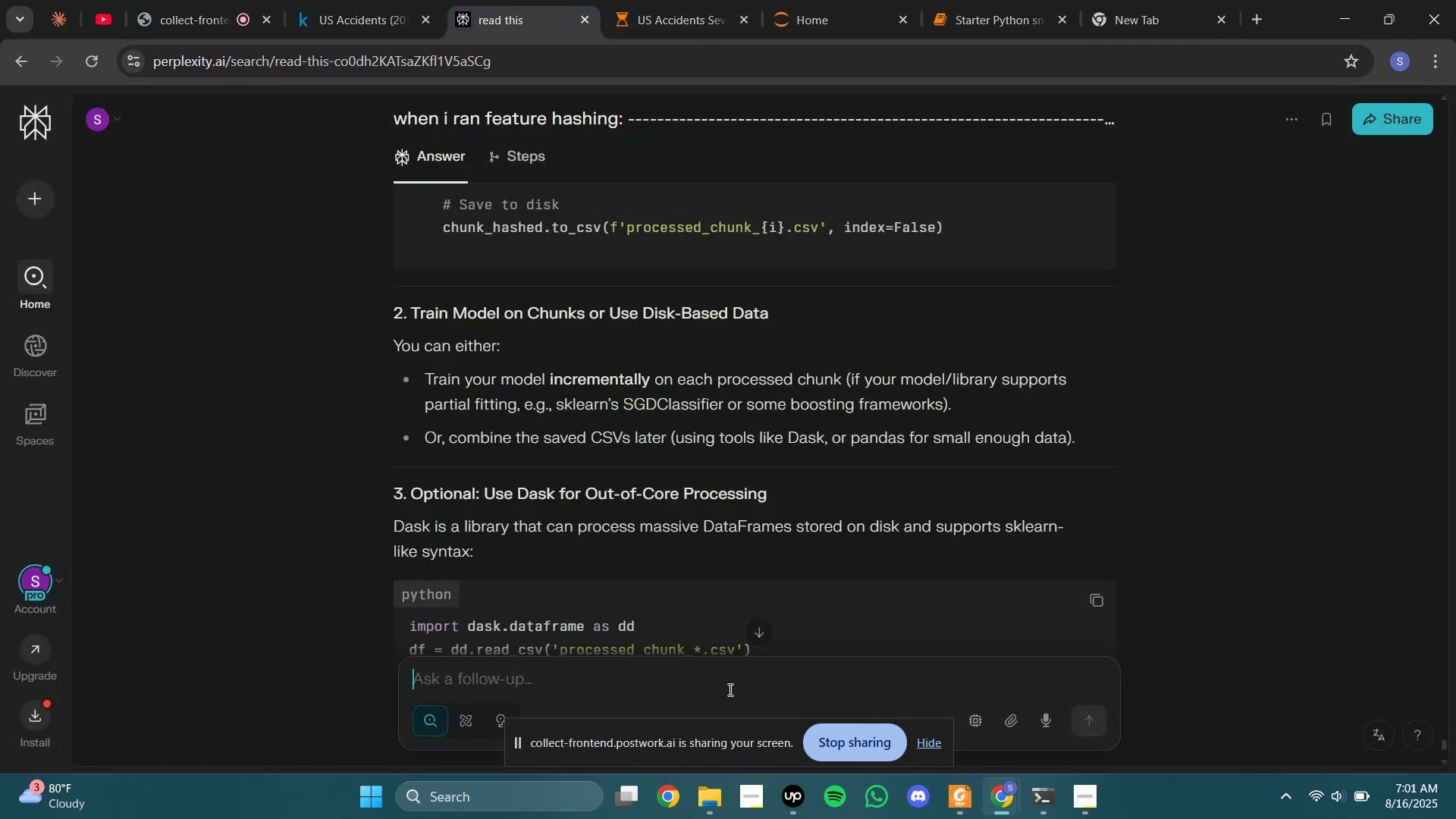 
type(lets o)
key(Backspace)
type(go with this:)
 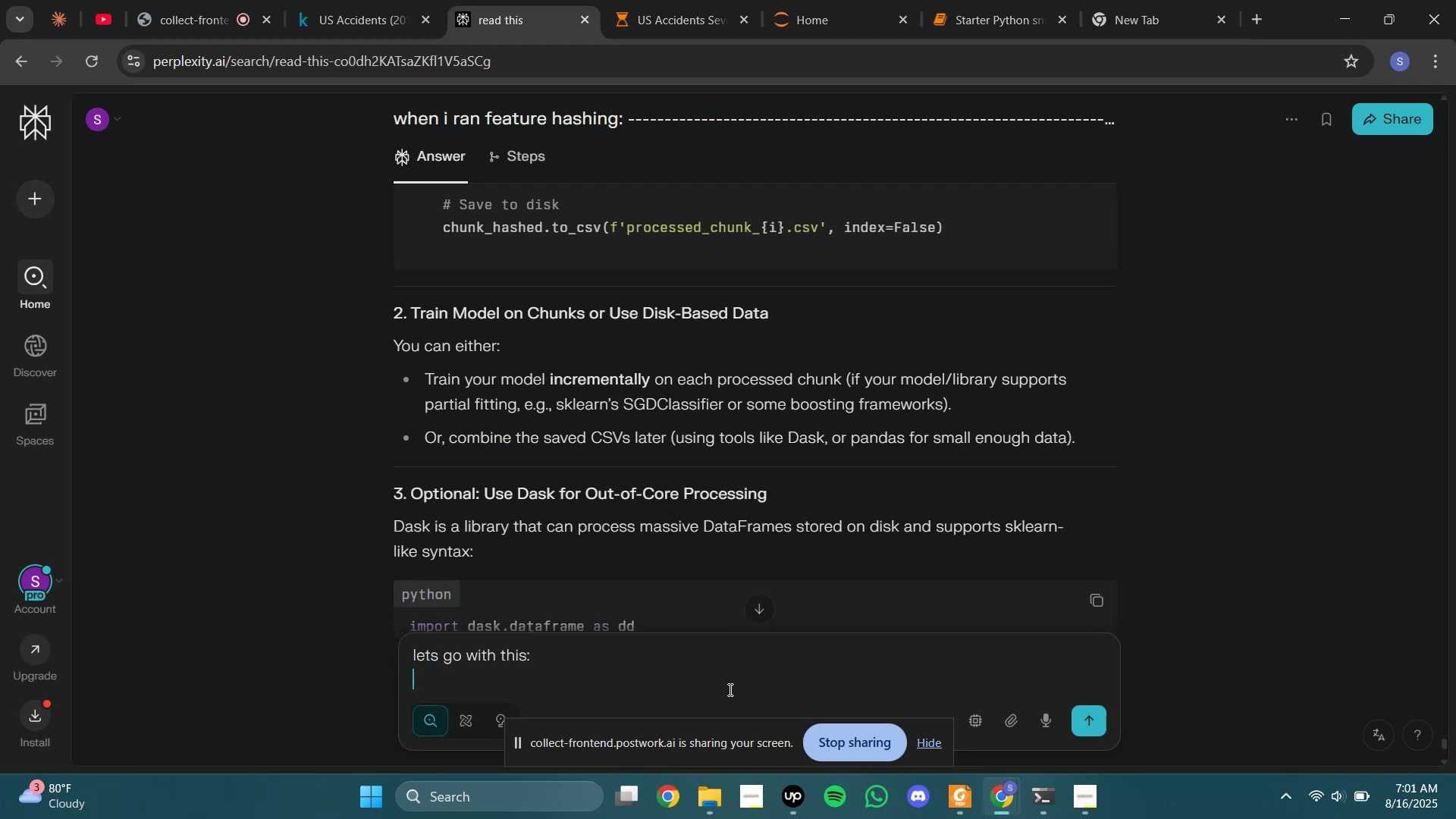 
key(Shift+Enter)
 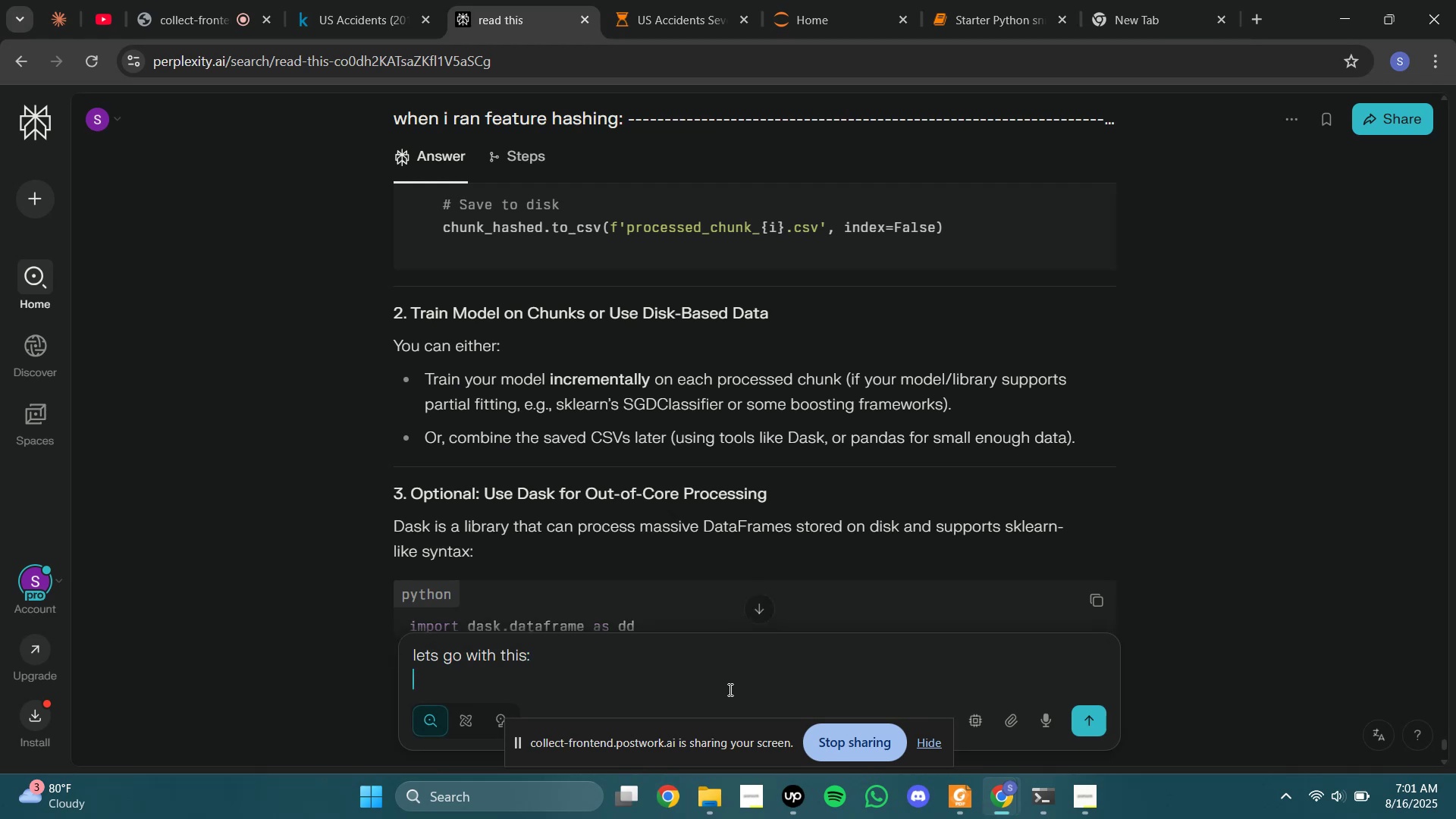 
key(Control+V)
 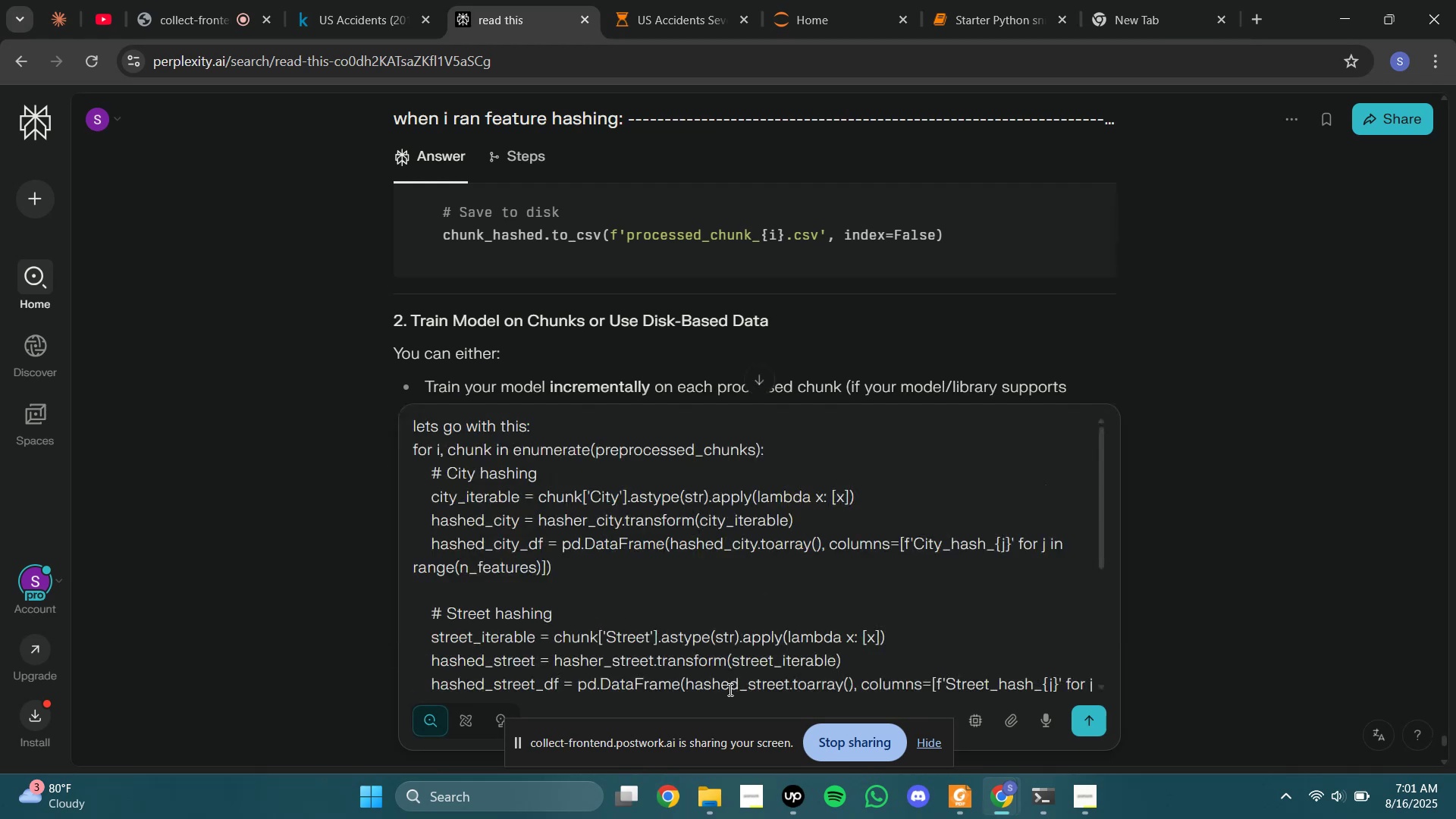 
key(Enter)
 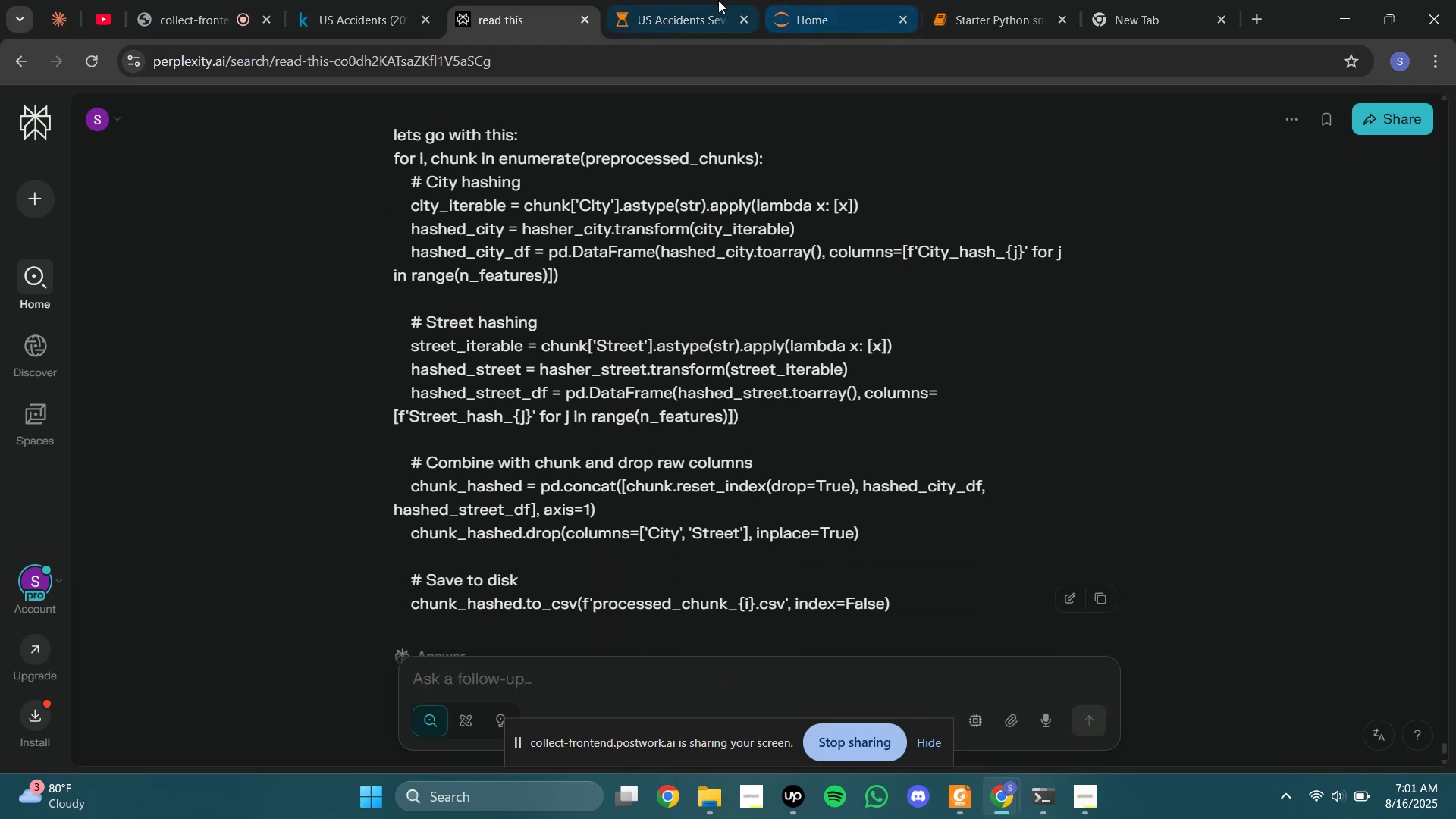 
left_click([709, 0])
 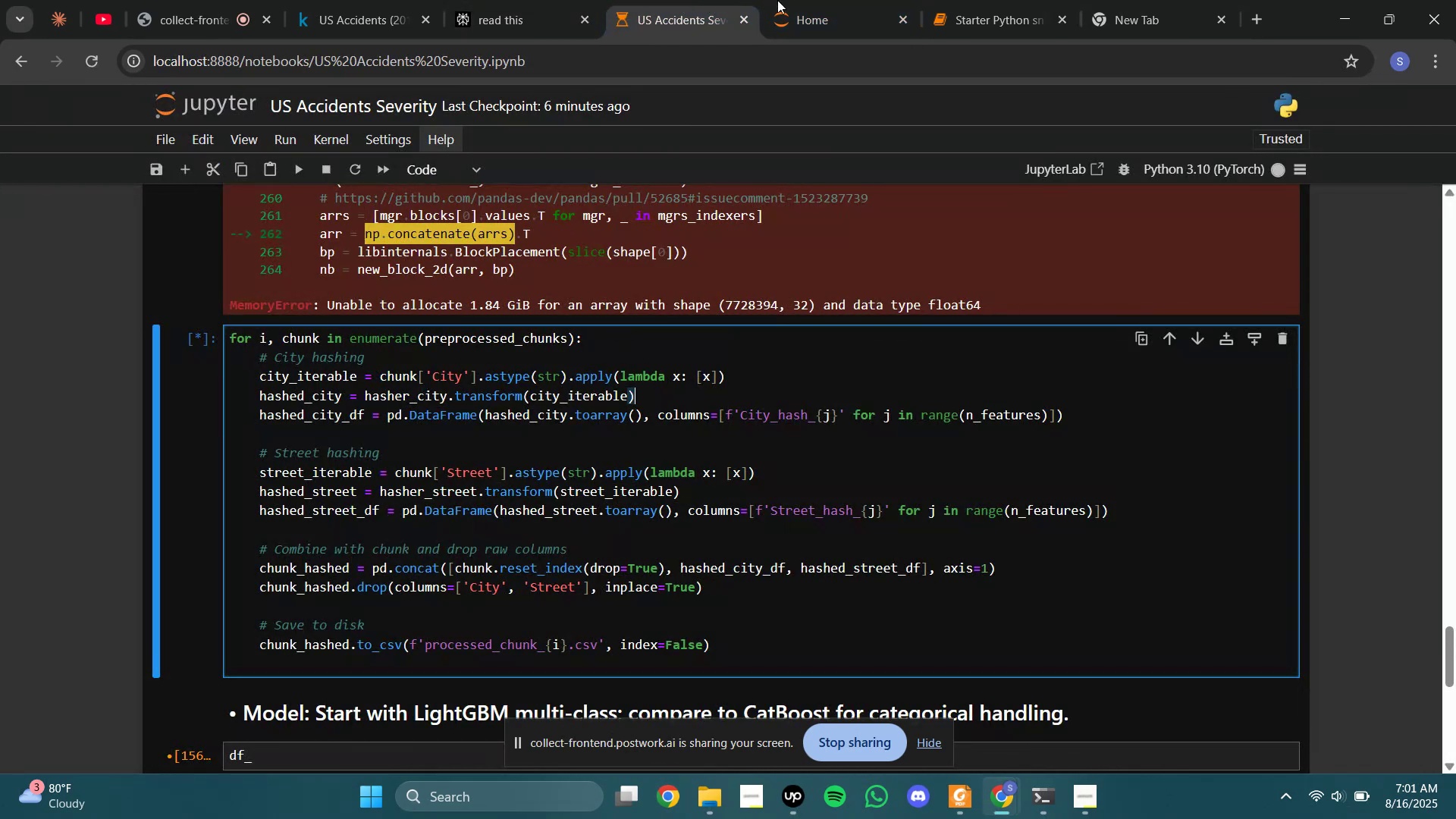 
left_click([819, 3])
 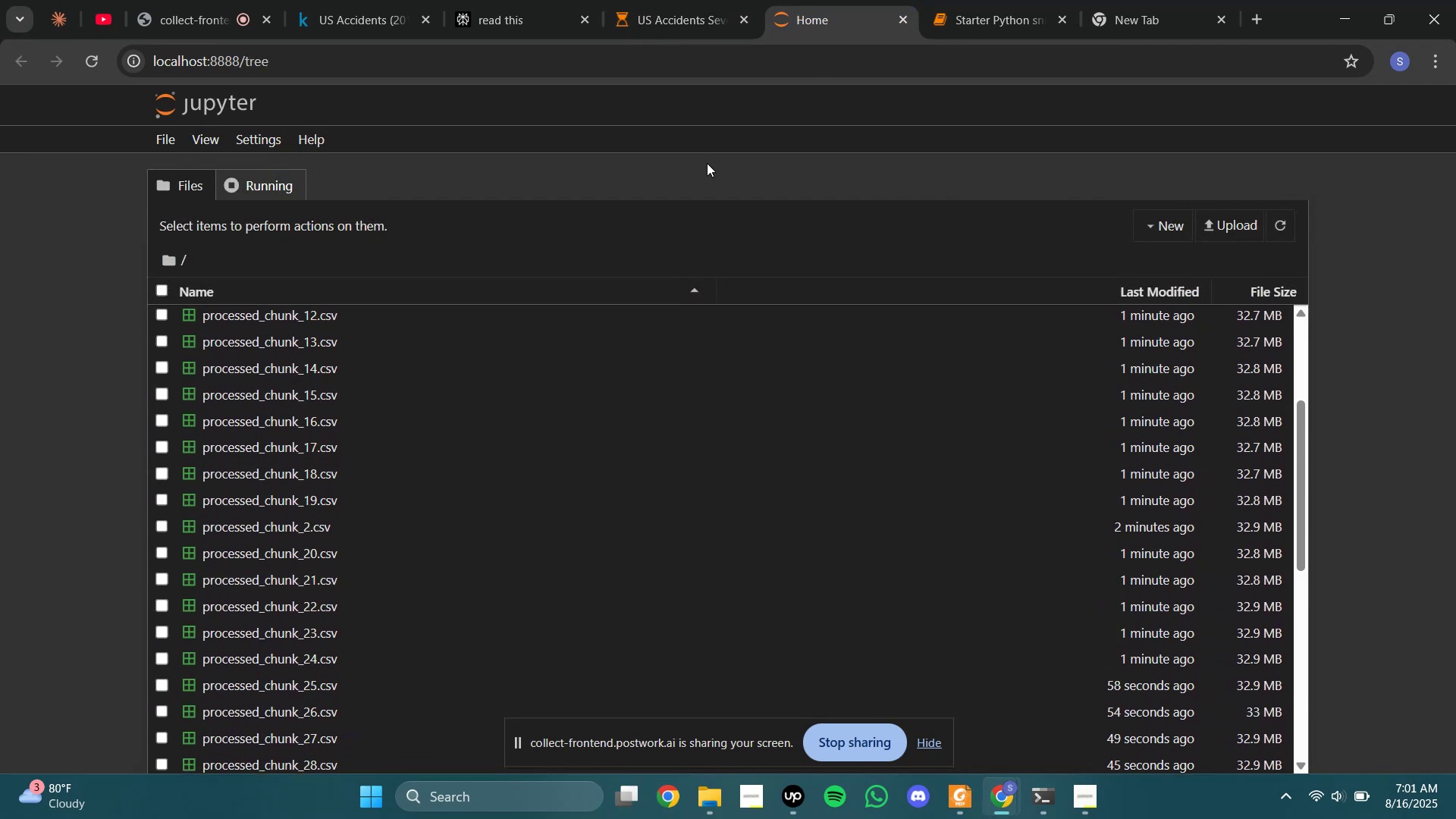 
wait(9.64)
 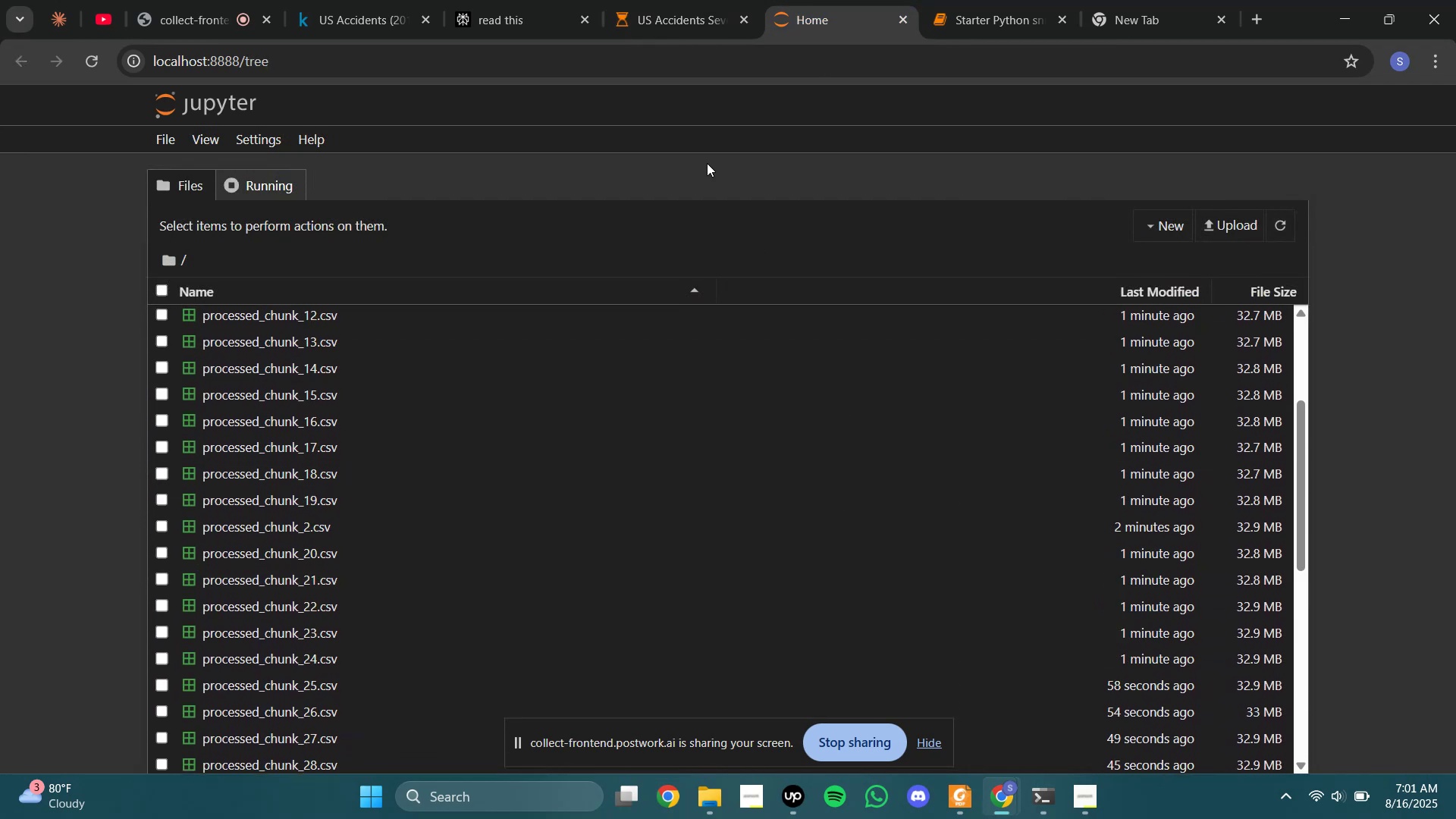 
left_click([668, 2])
 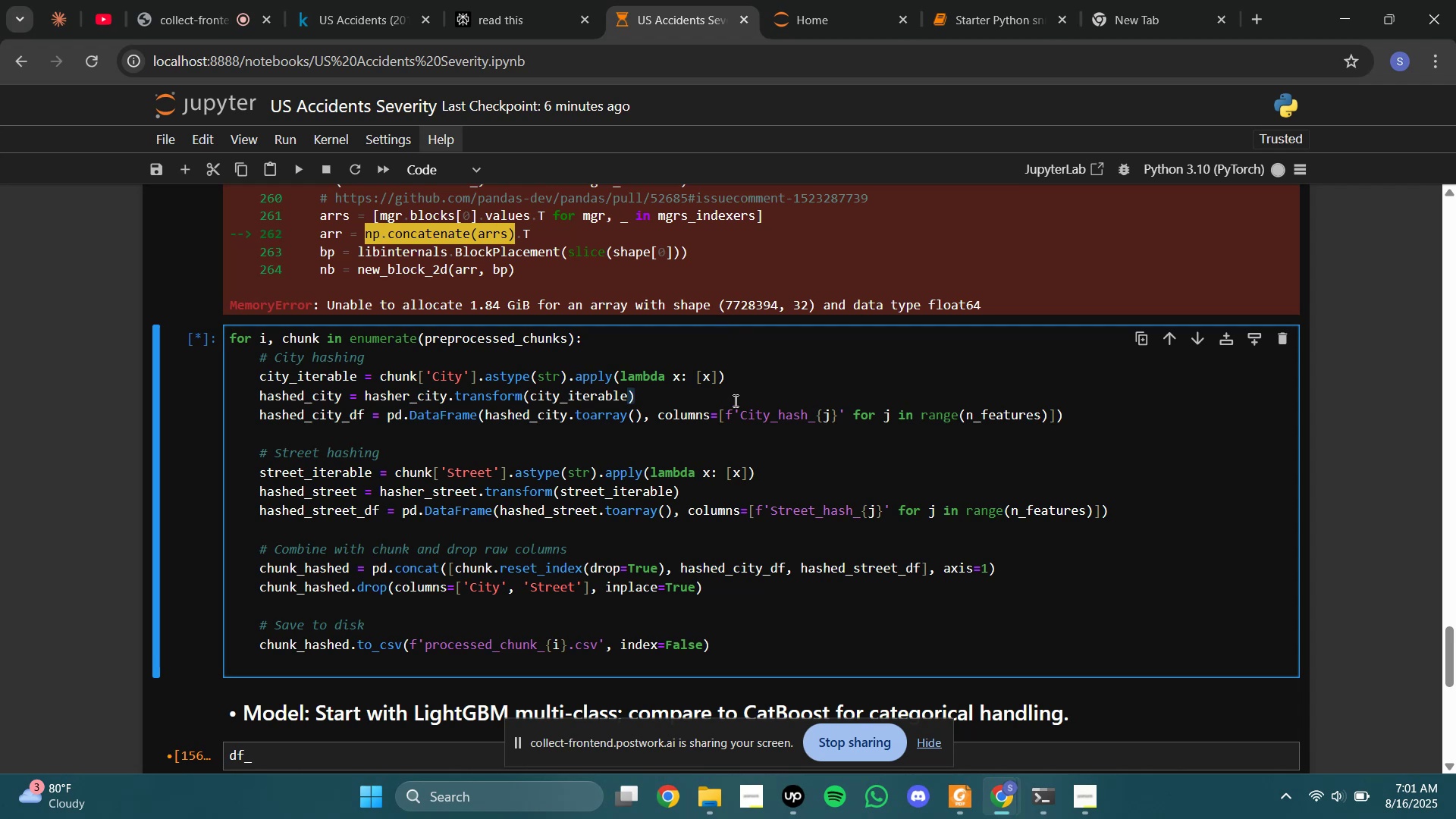 
left_click([734, 401])
 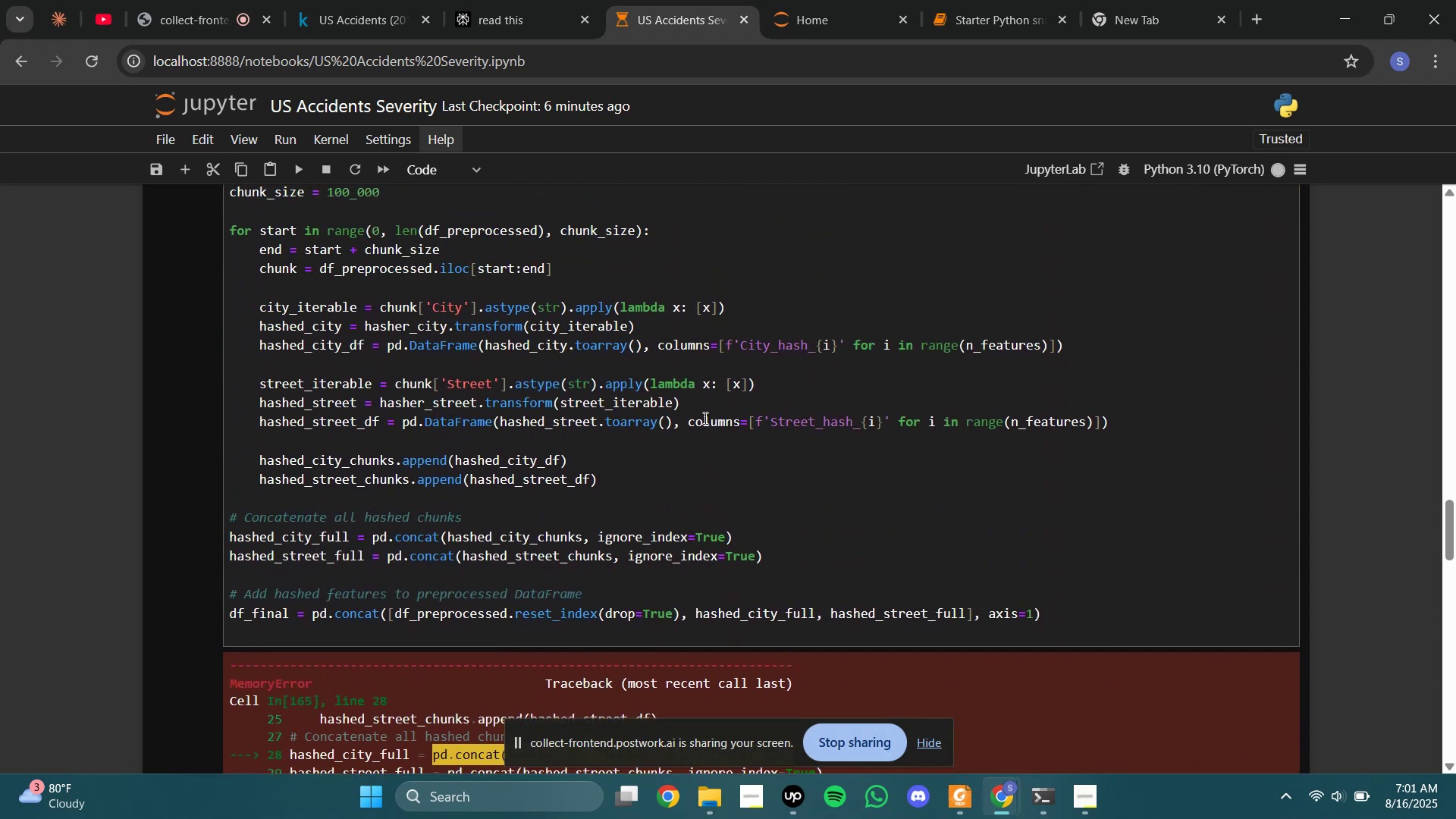 
left_click([692, 440])
 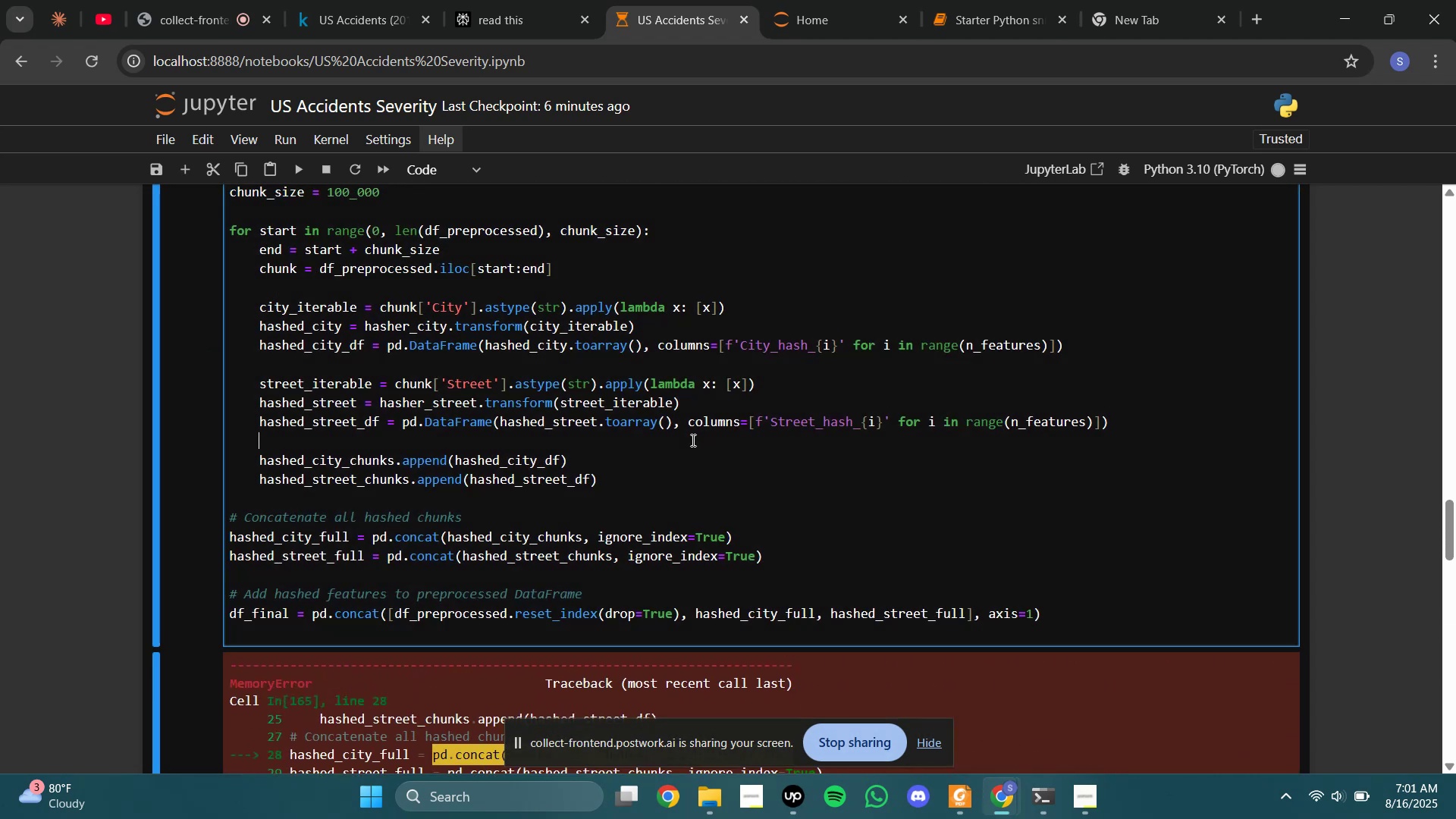 
key(Control+A)
 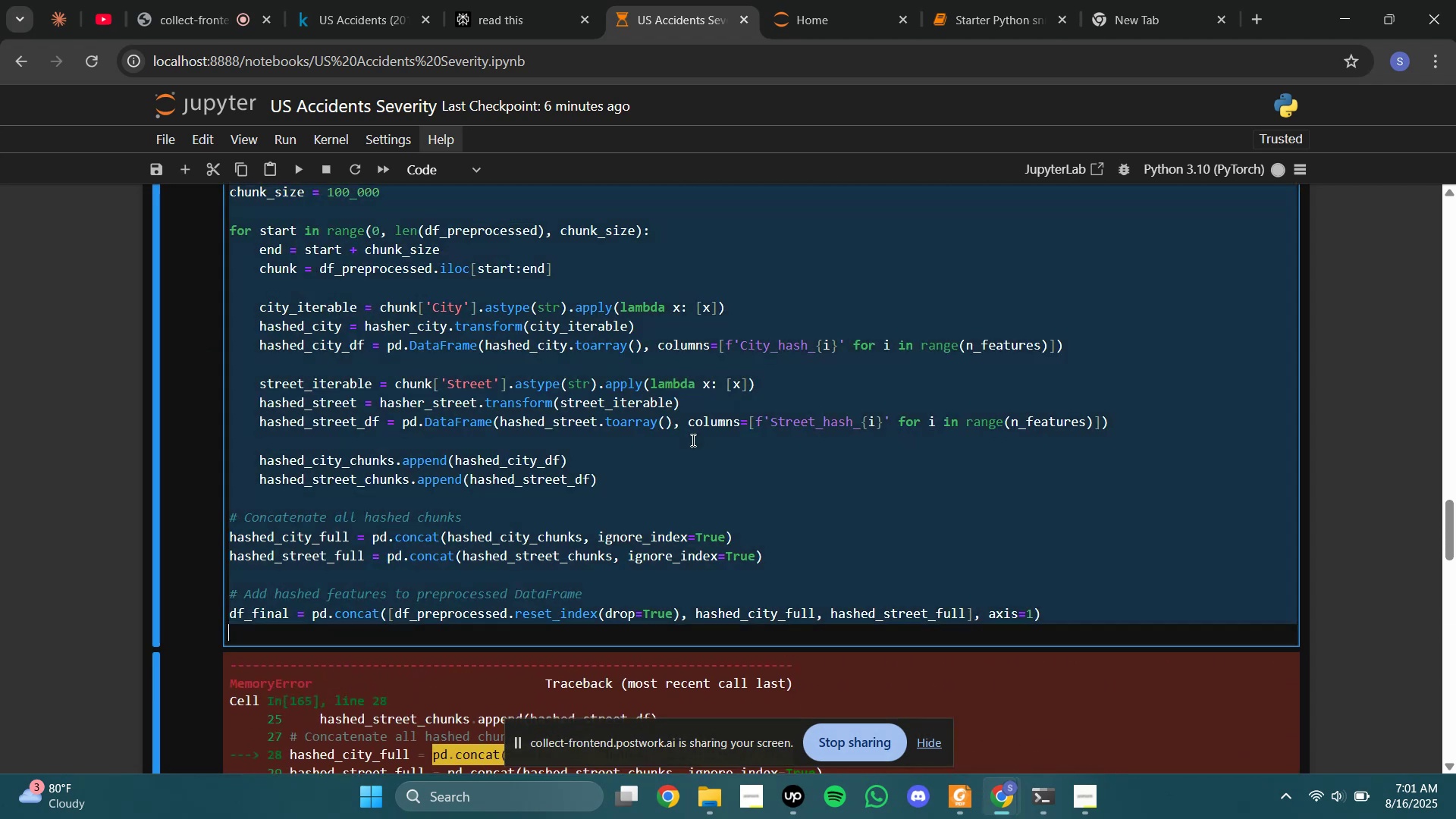 
key(Control+Slash)
 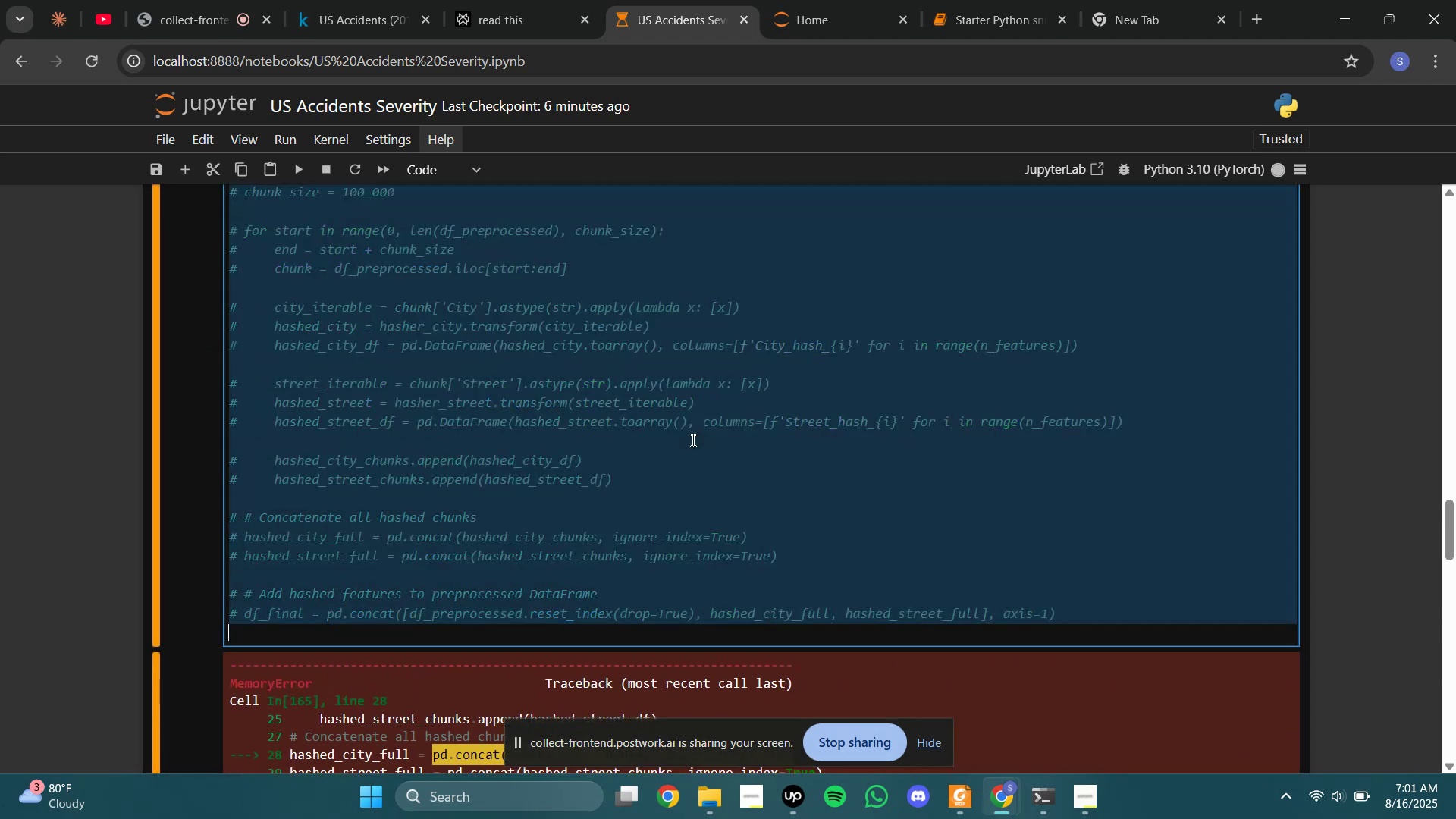 
key(ArrowRight)
 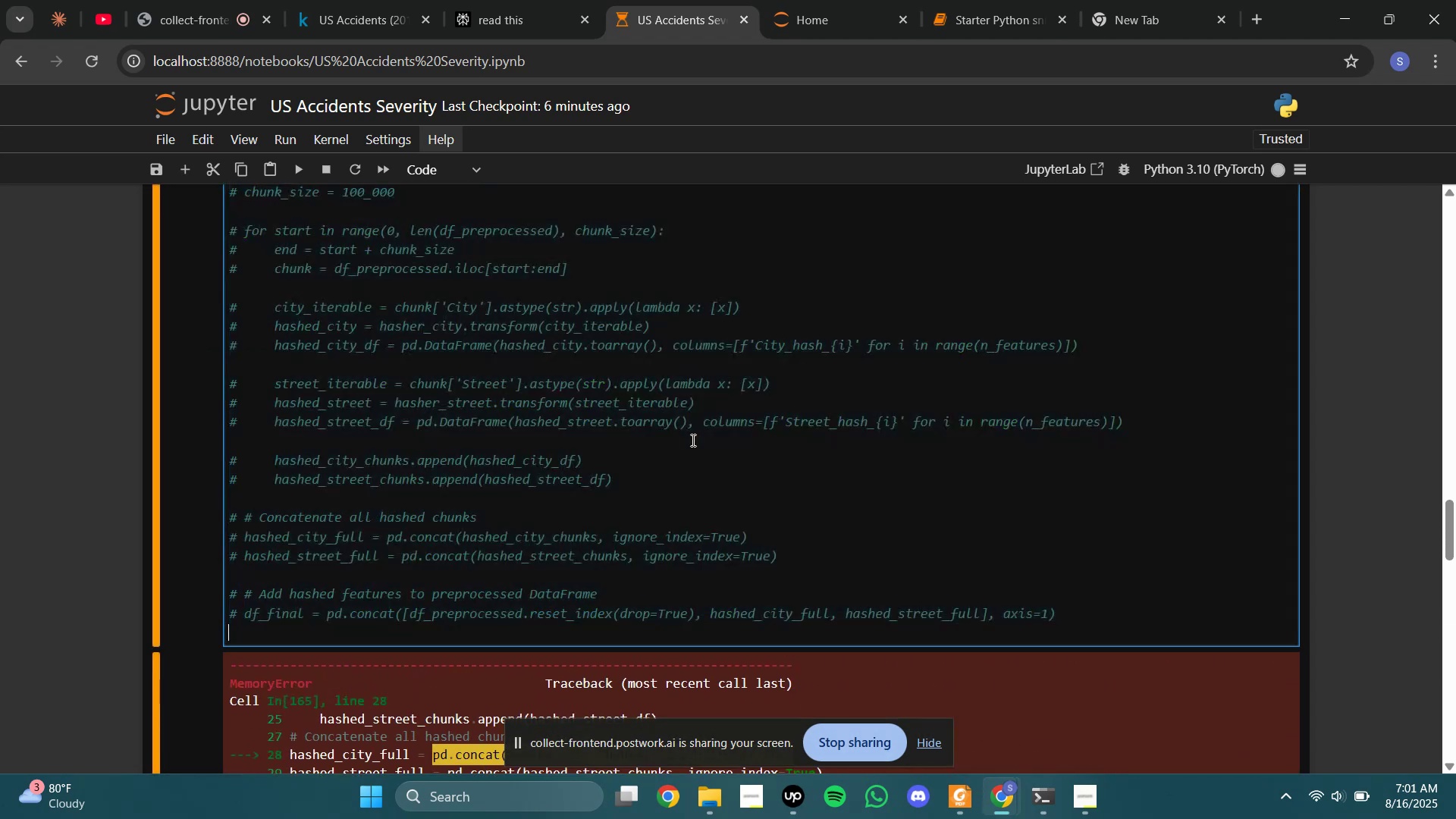 
key(Shift+Enter)
 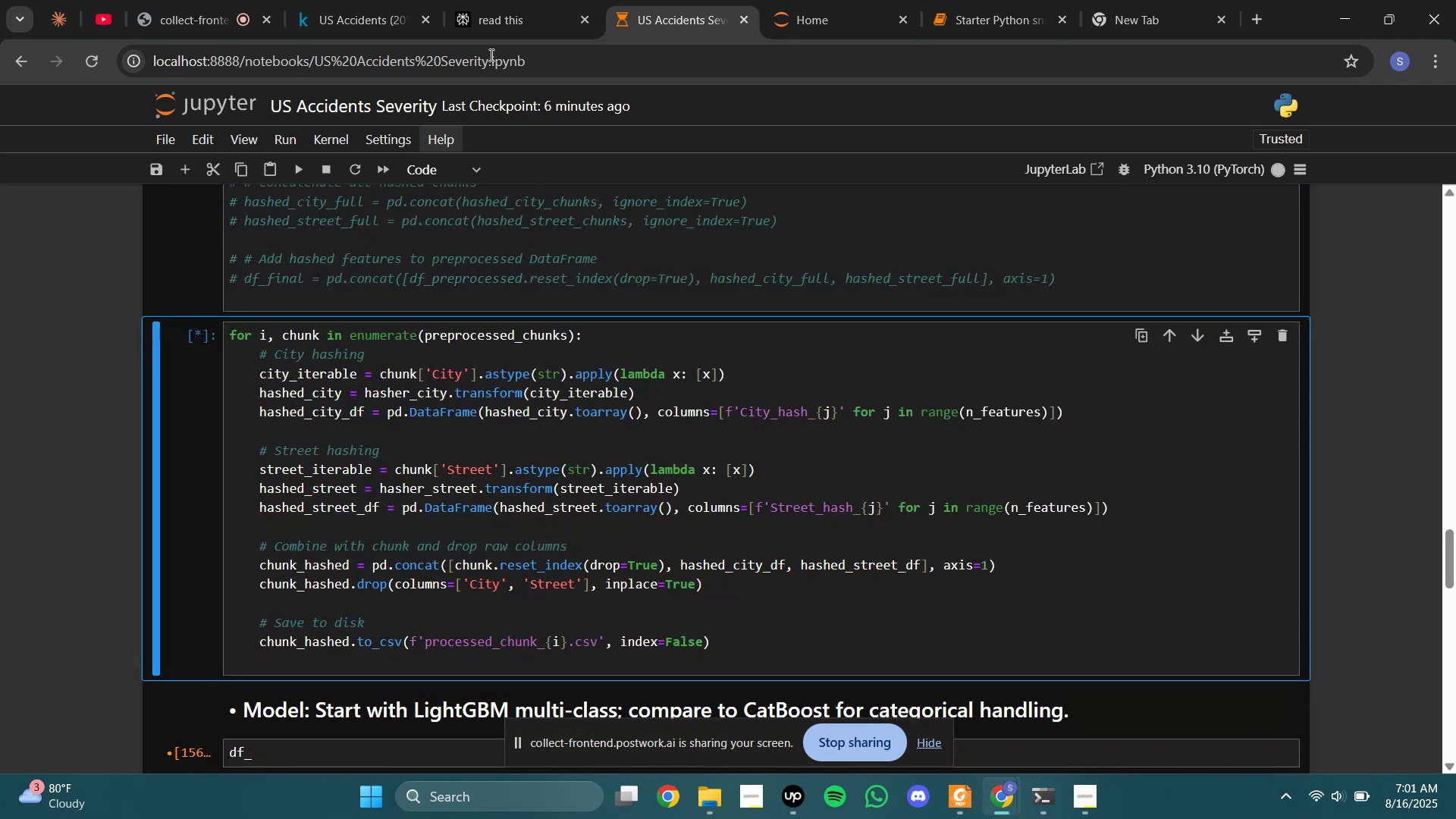 
left_click([487, 0])
 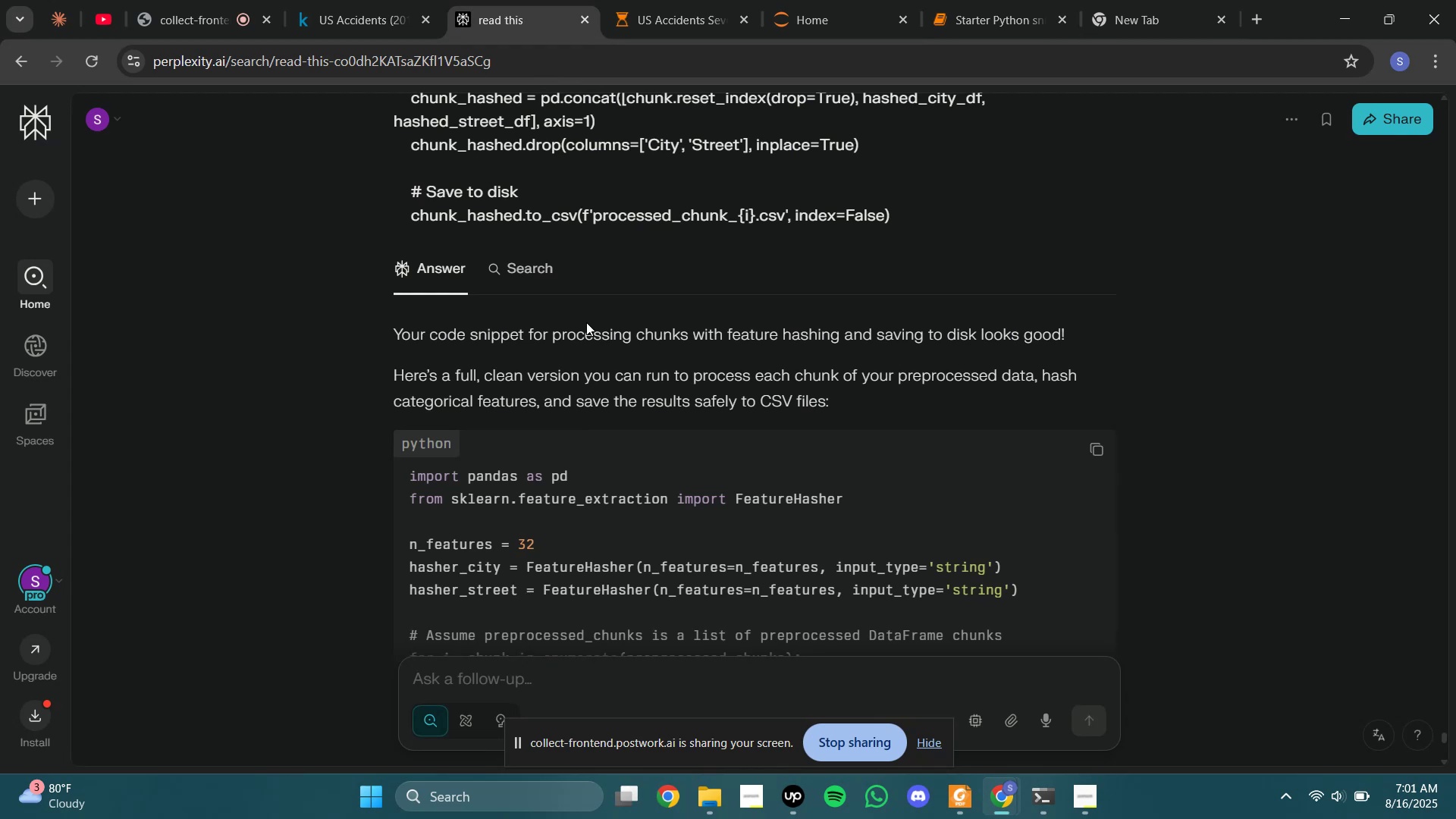 
wait(9.36)
 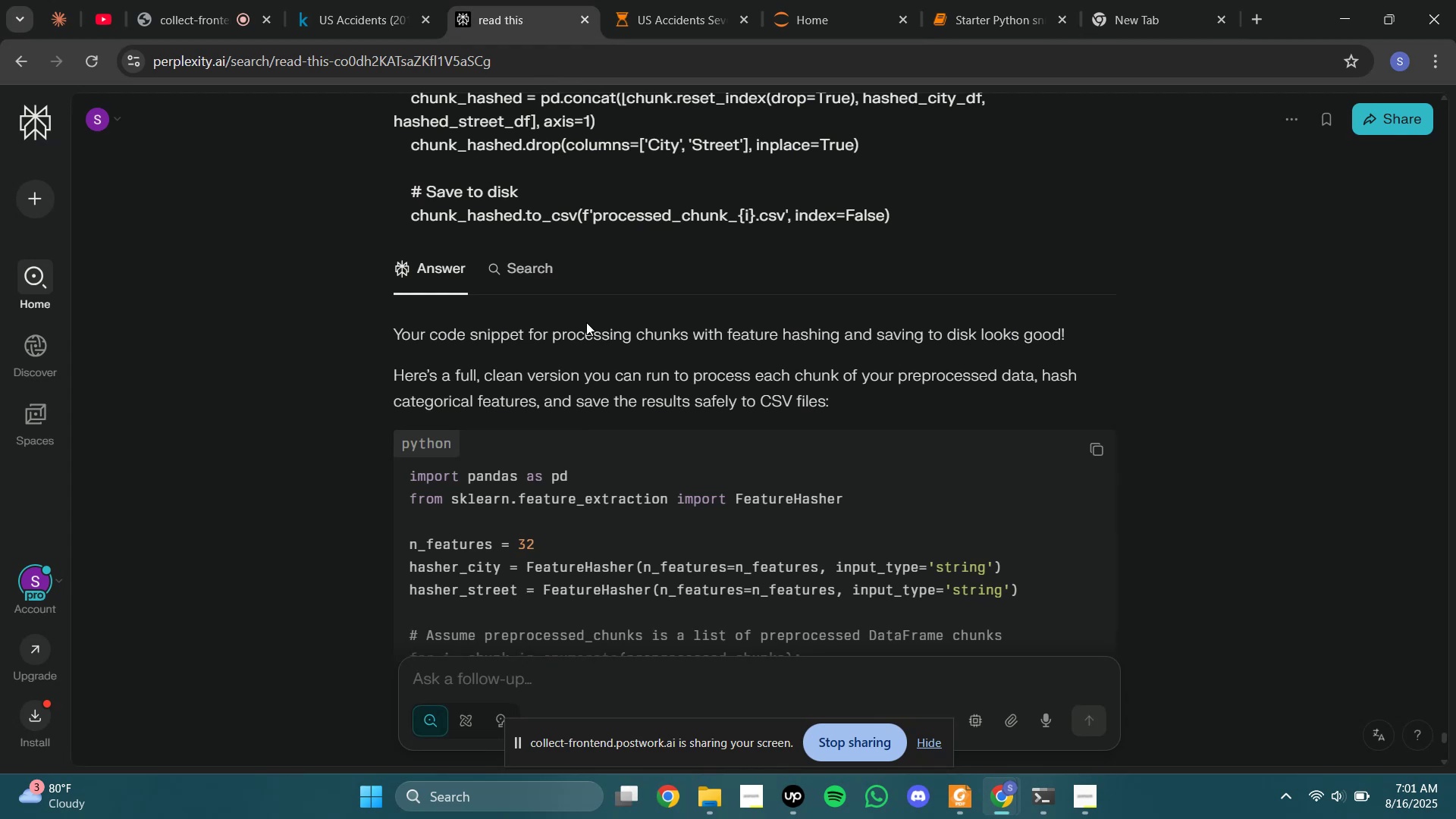 
left_click([1091, 437])
 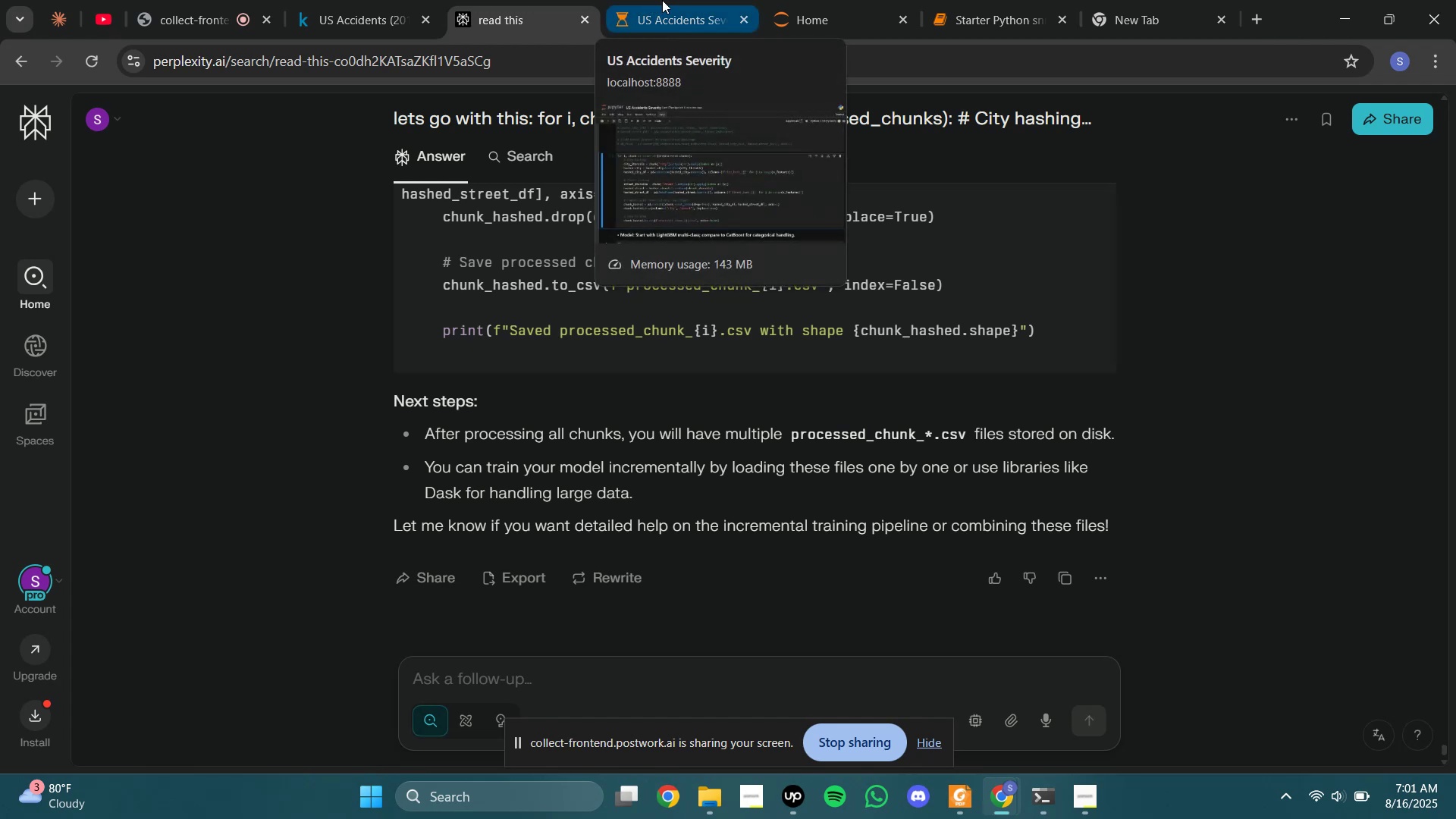 
wait(7.94)
 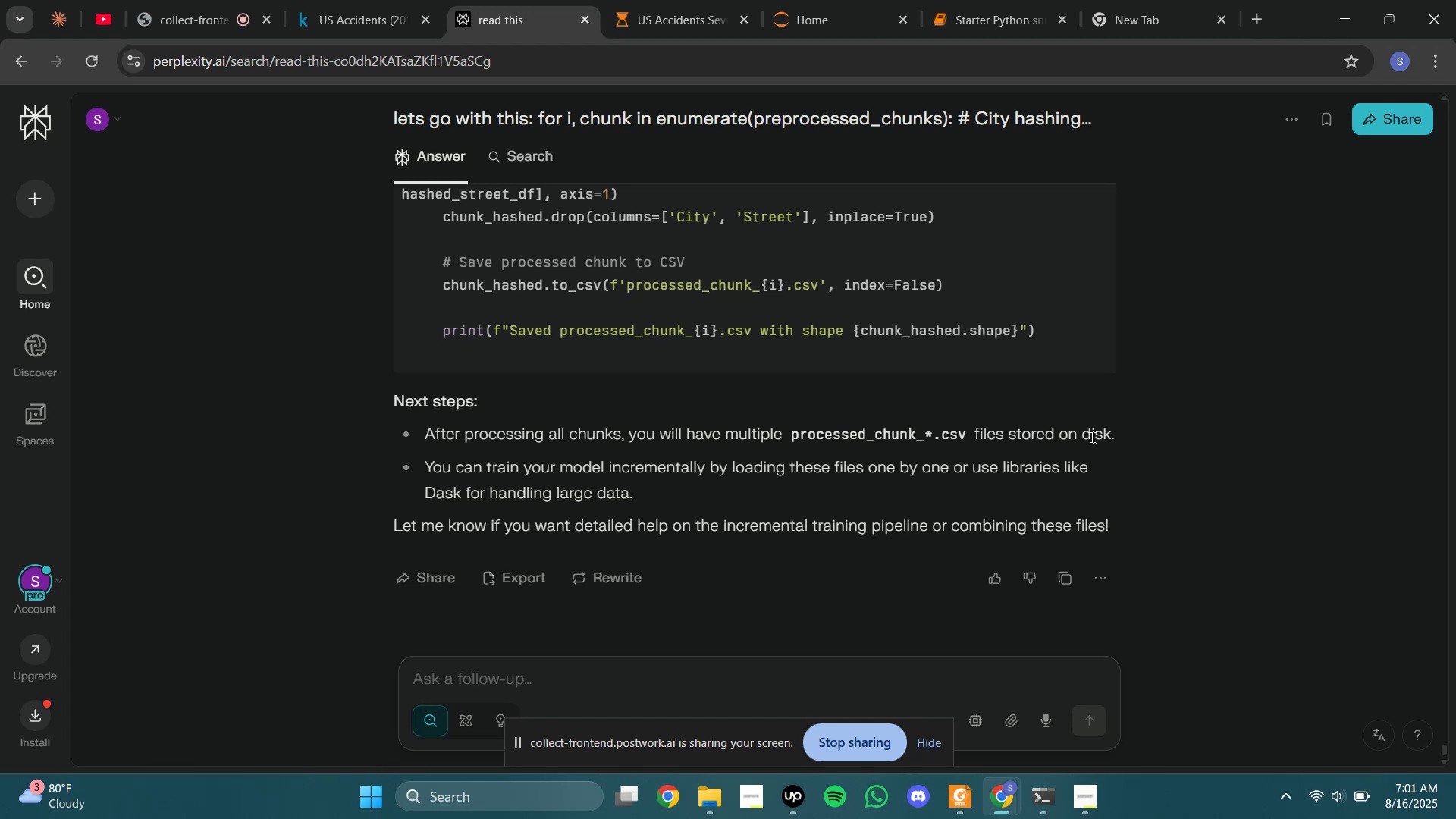 
left_click([662, 0])
 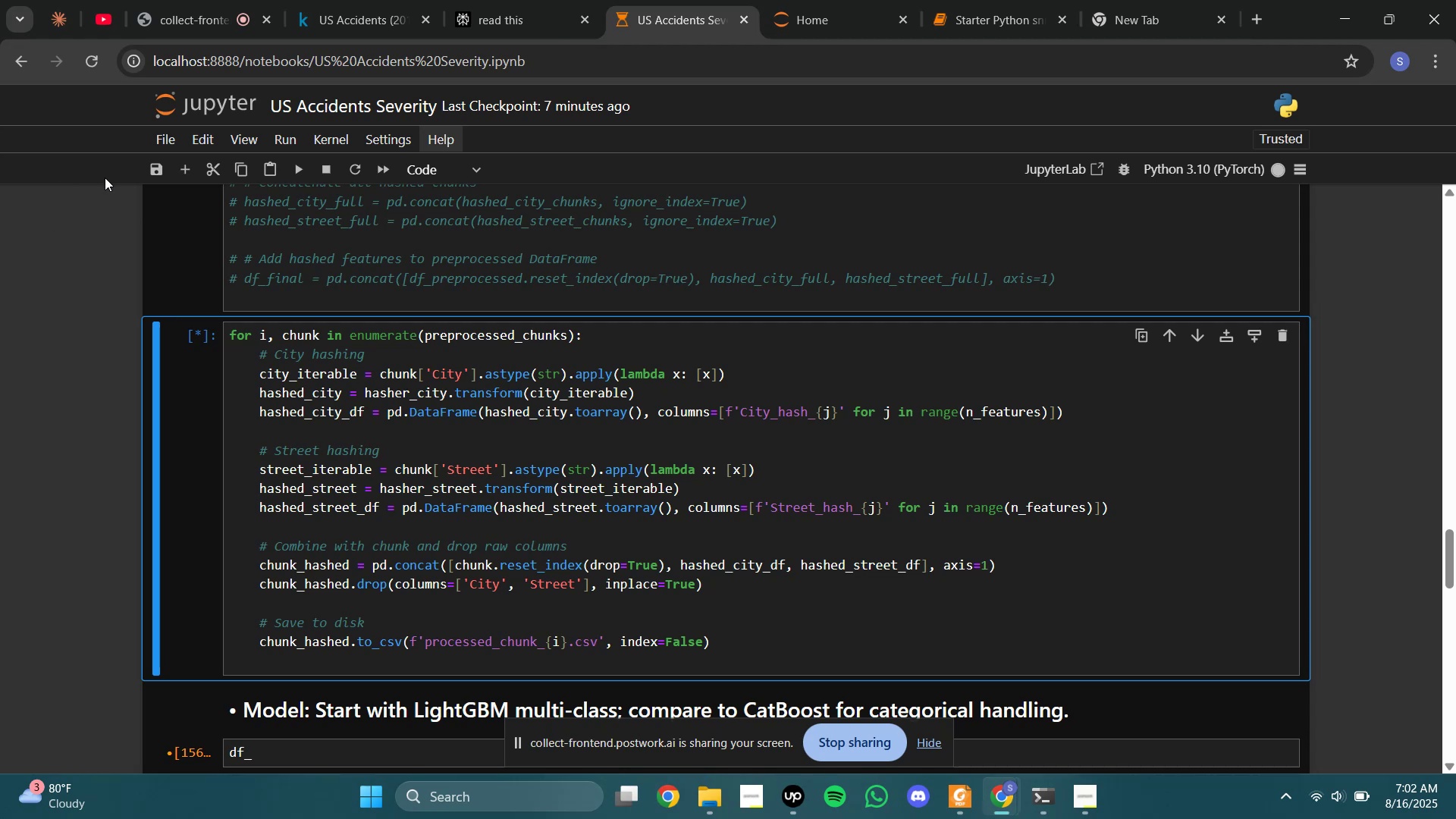 
wait(7.15)
 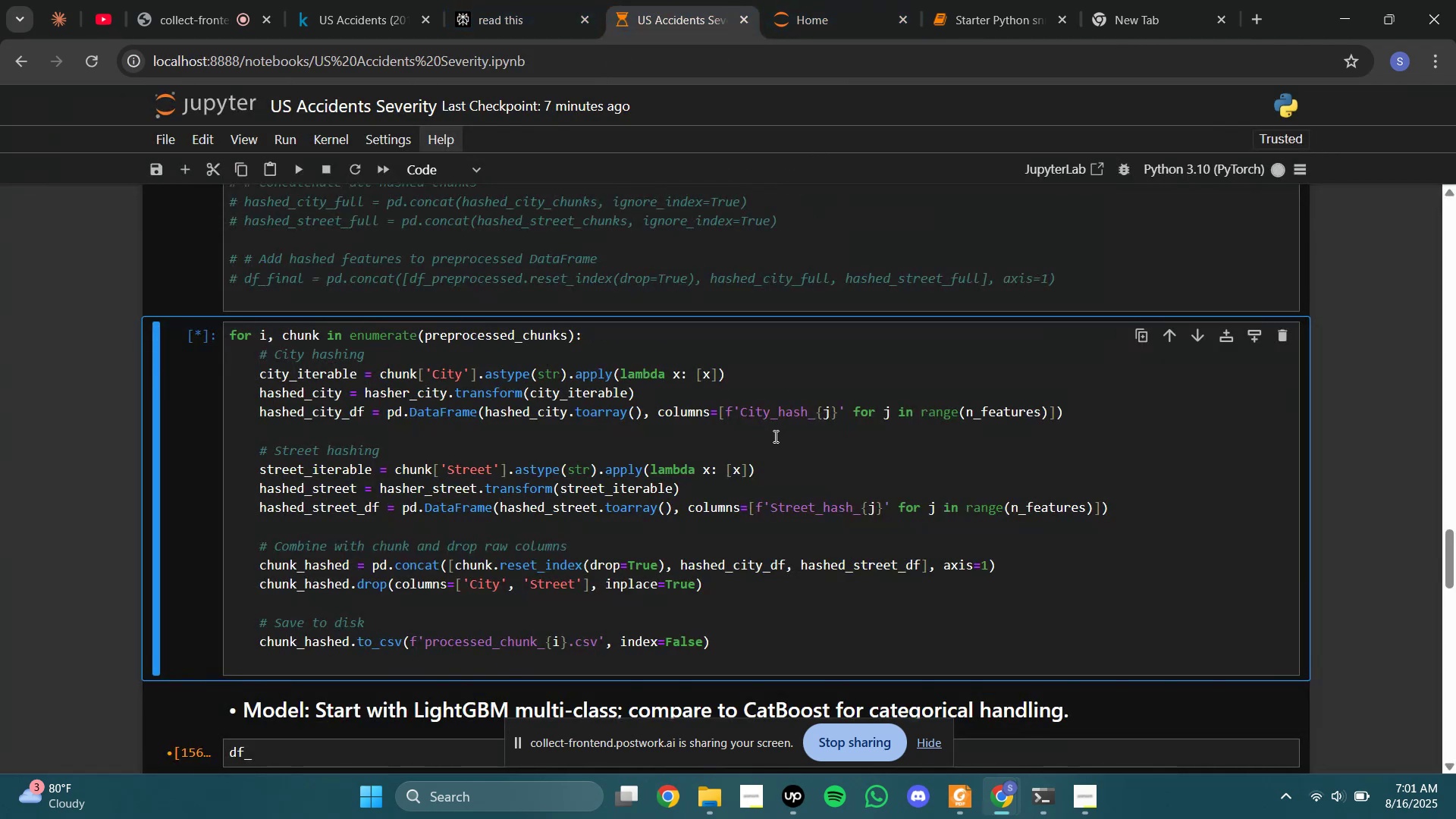 
left_click([330, 169])
 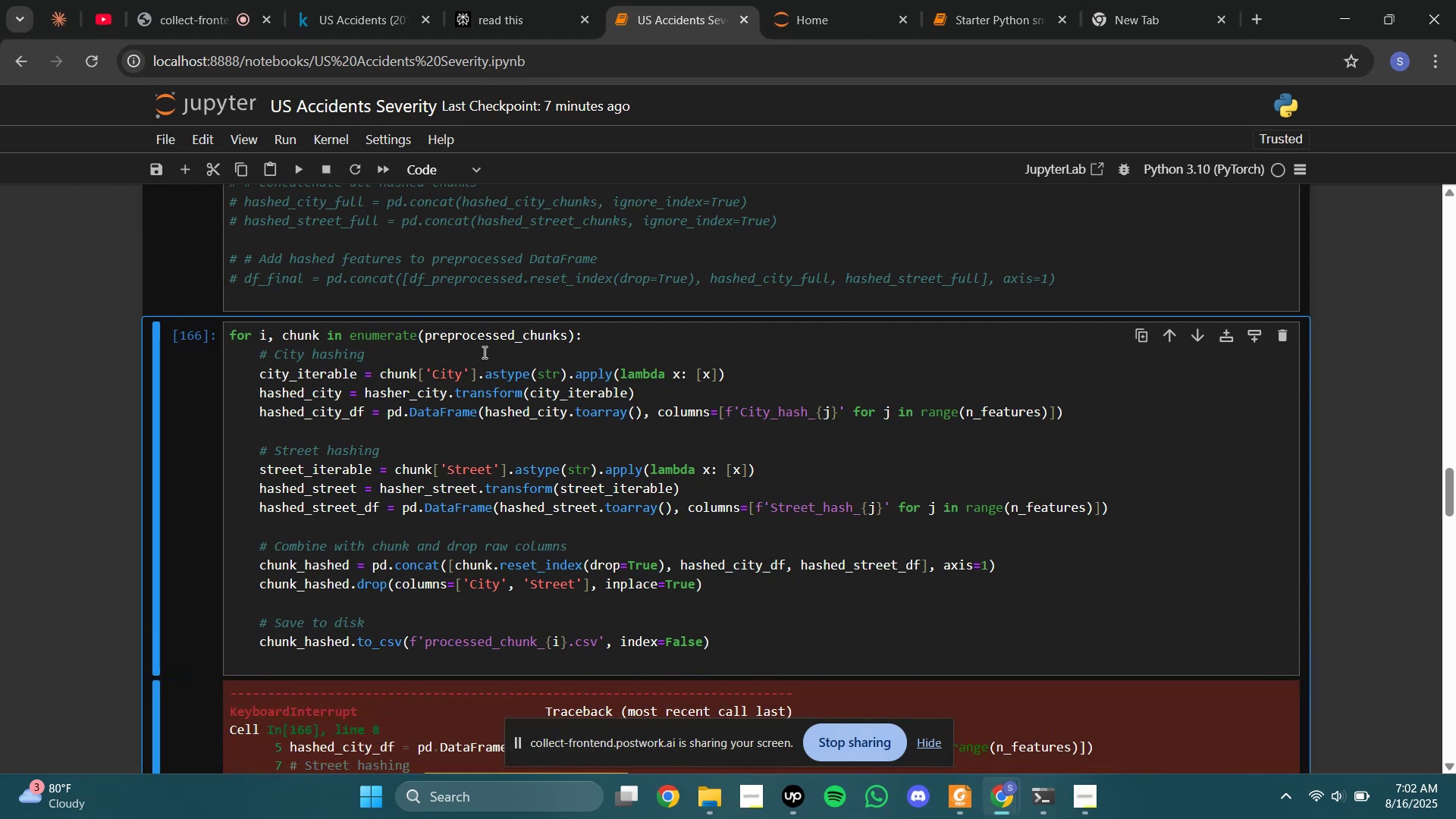 
left_click([775, 0])
 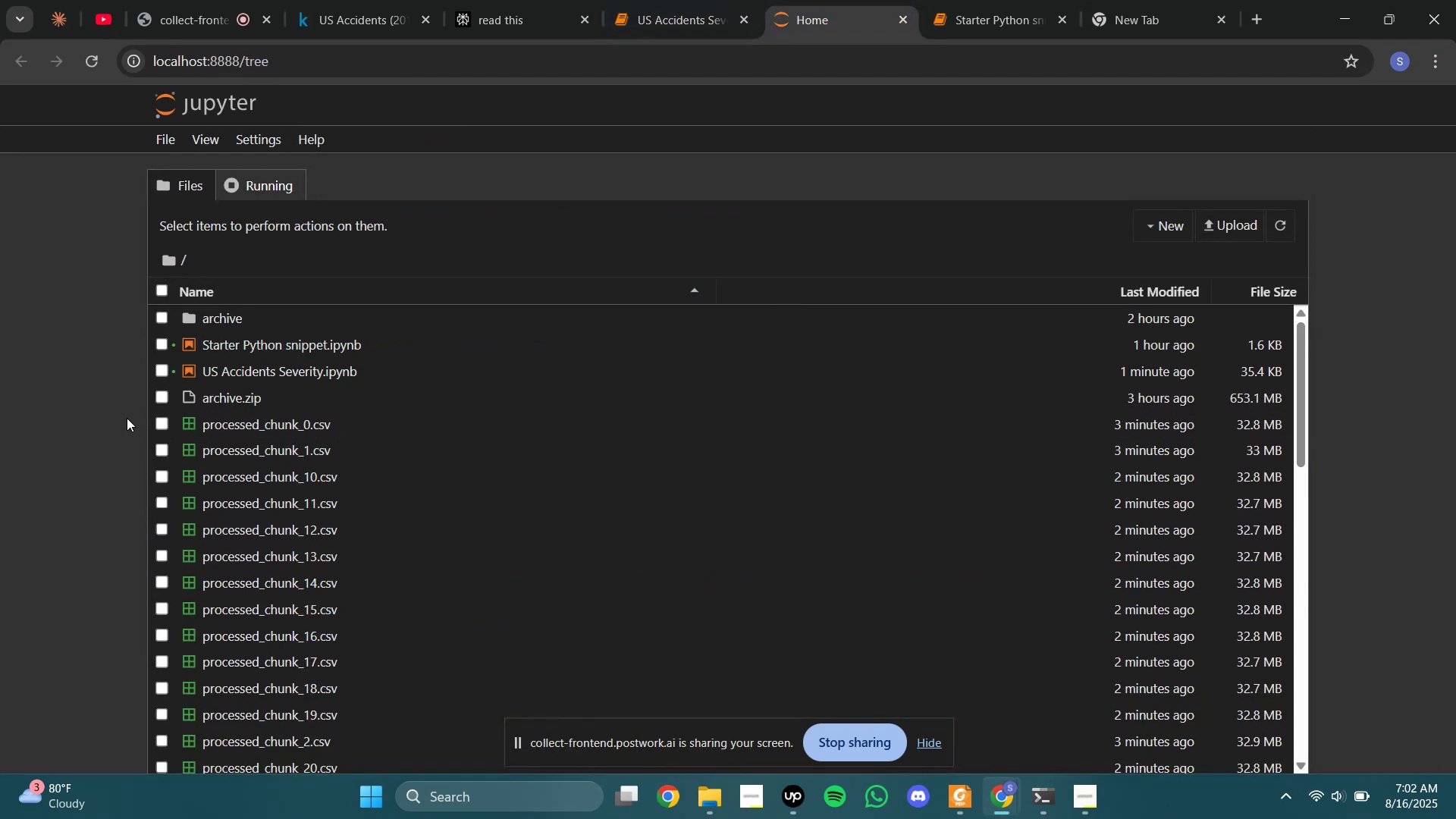 
left_click([158, 423])
 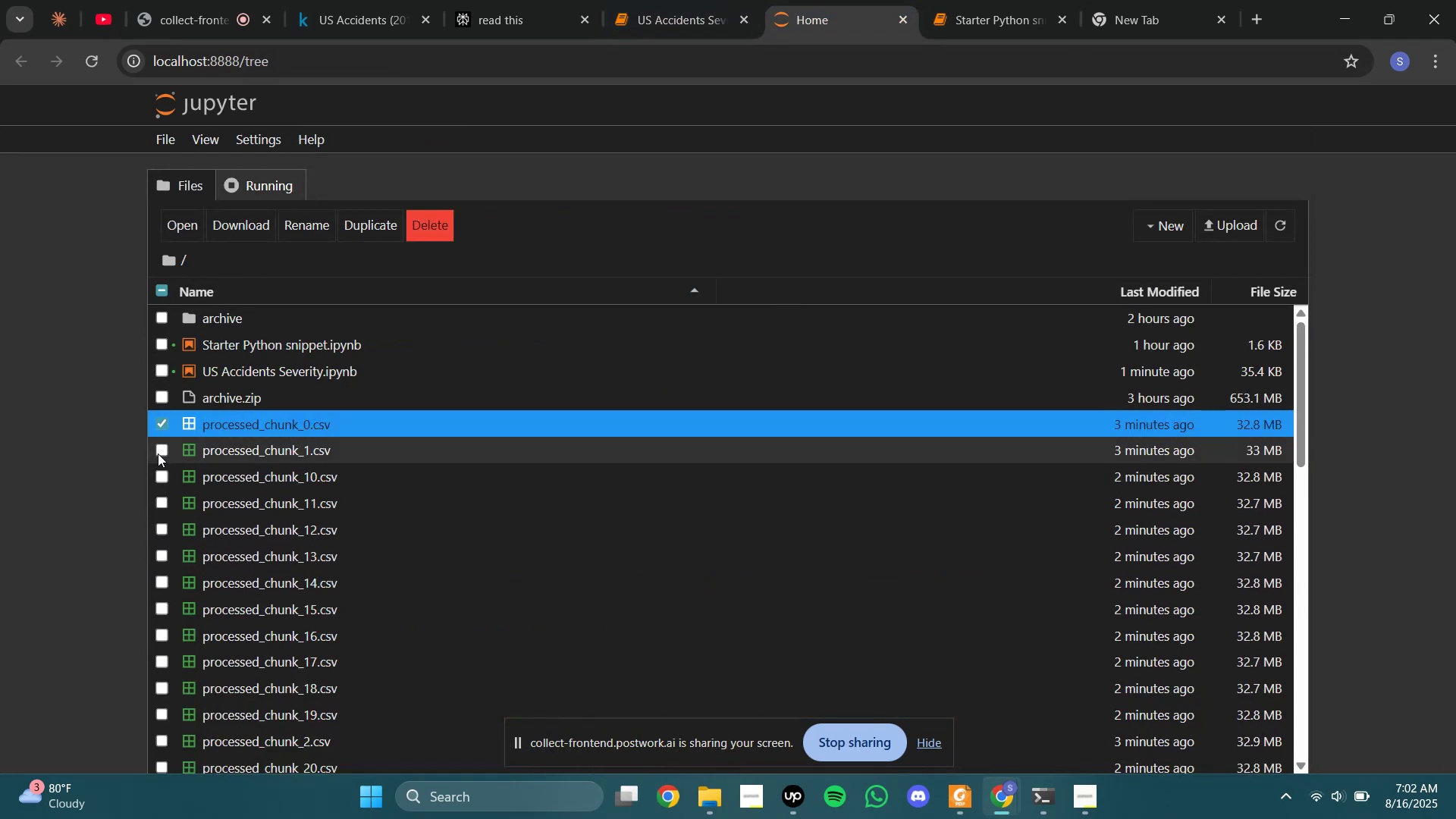 
left_click_drag(start_coordinate=[158, 454], to_coordinate=[158, 459])
 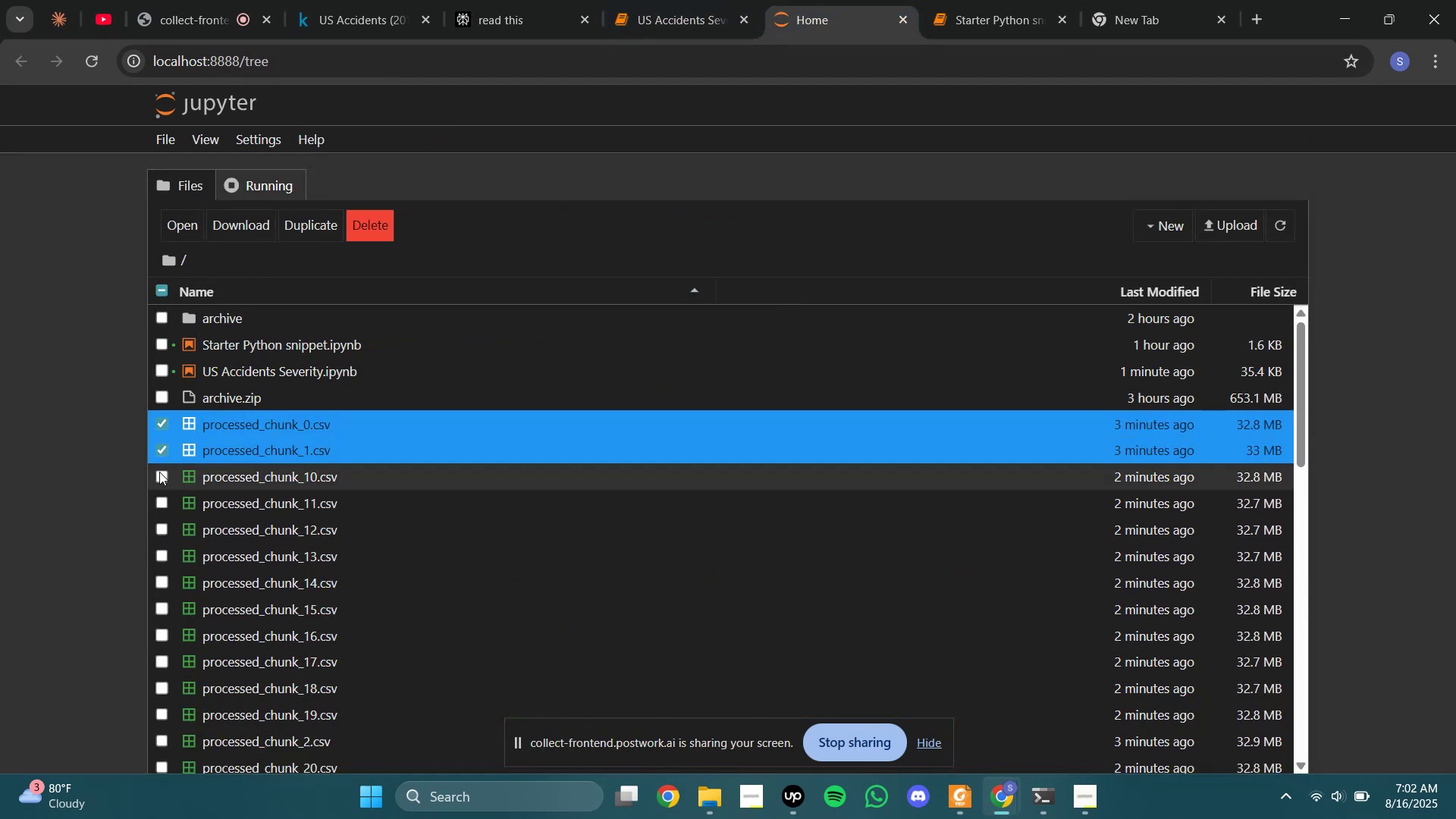 
left_click([159, 472])
 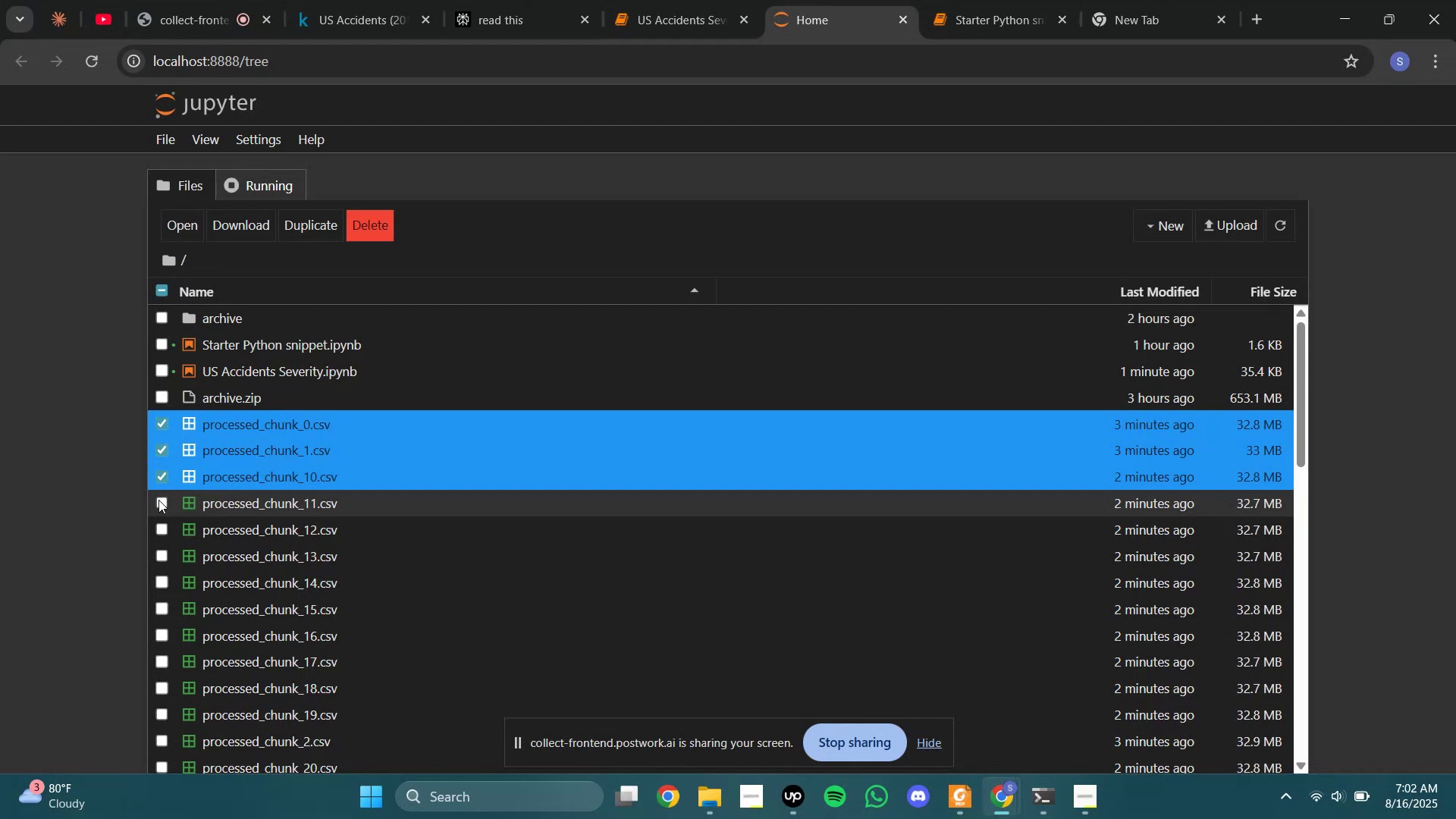 
left_click([158, 504])
 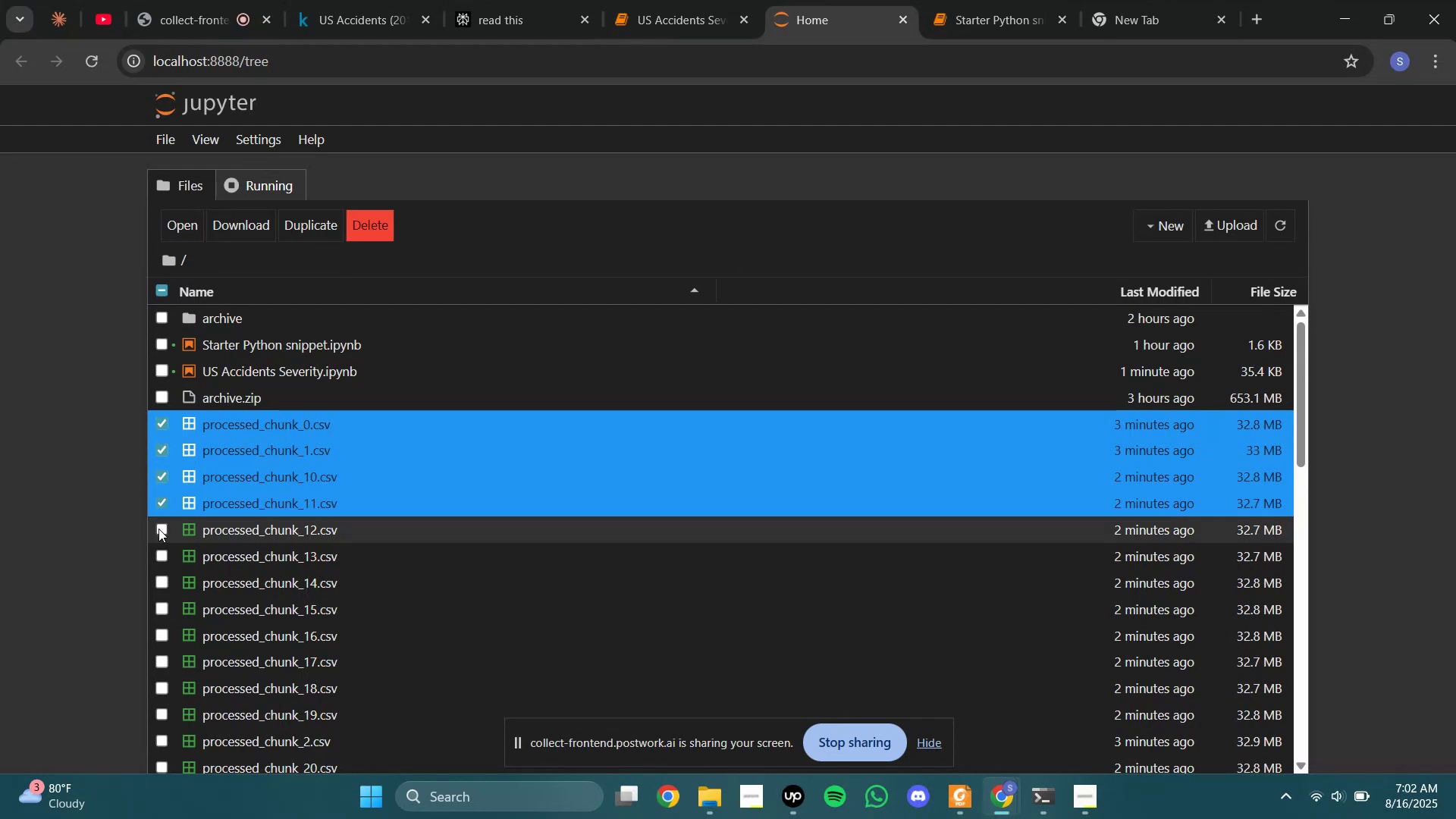 
left_click([158, 532])
 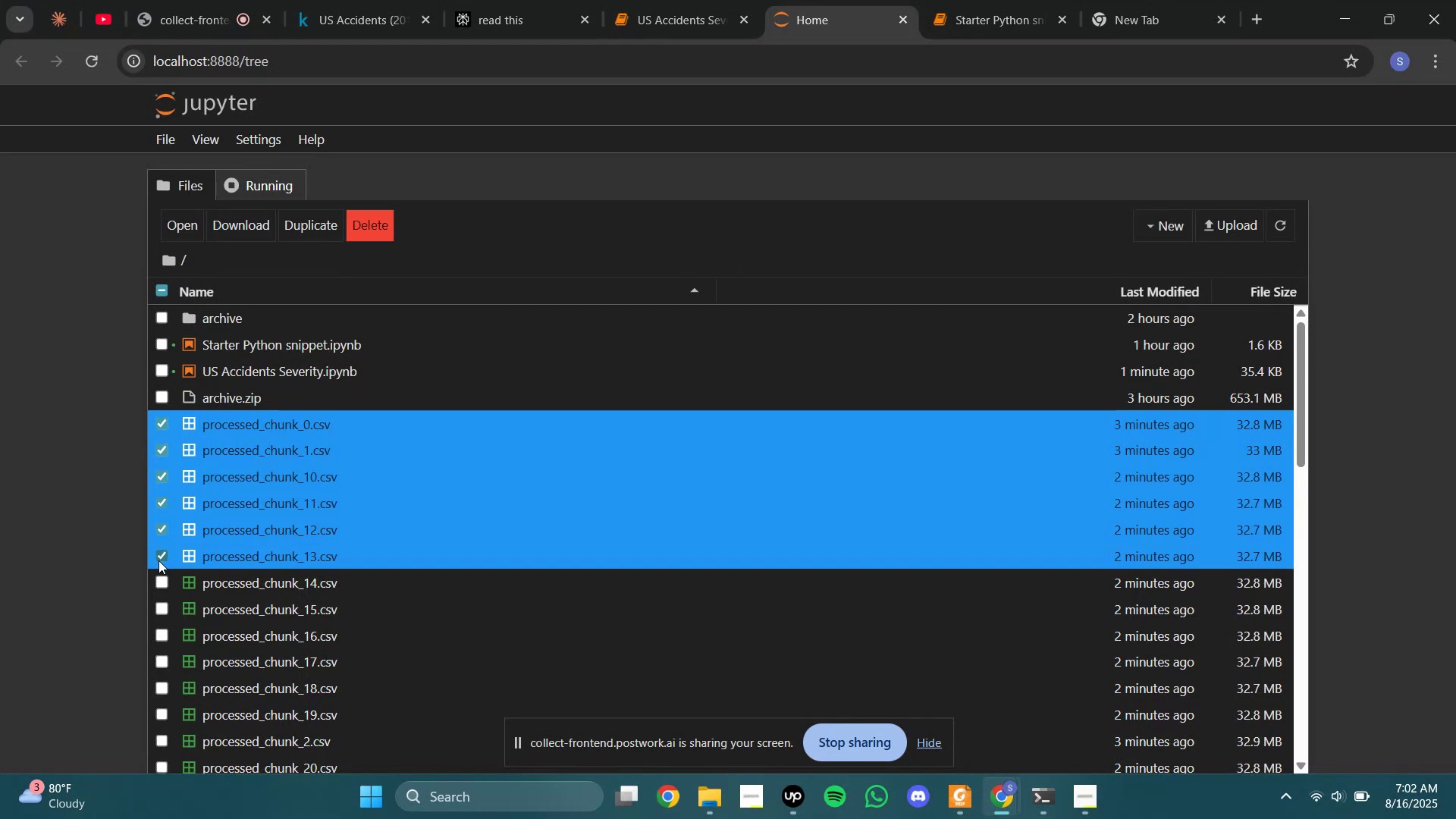 
left_click_drag(start_coordinate=[158, 592], to_coordinate=[158, 600])
 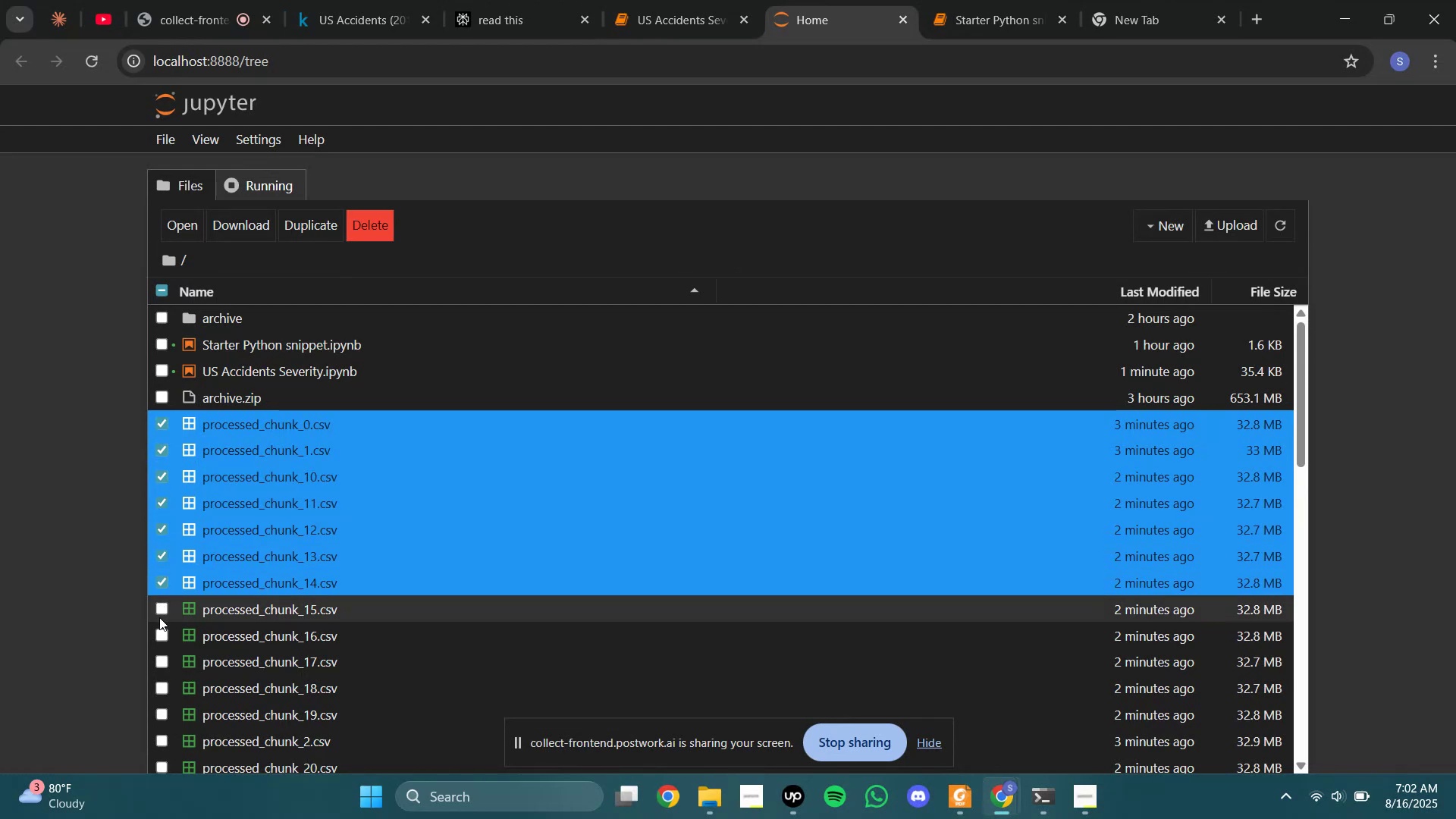 
left_click([159, 617])
 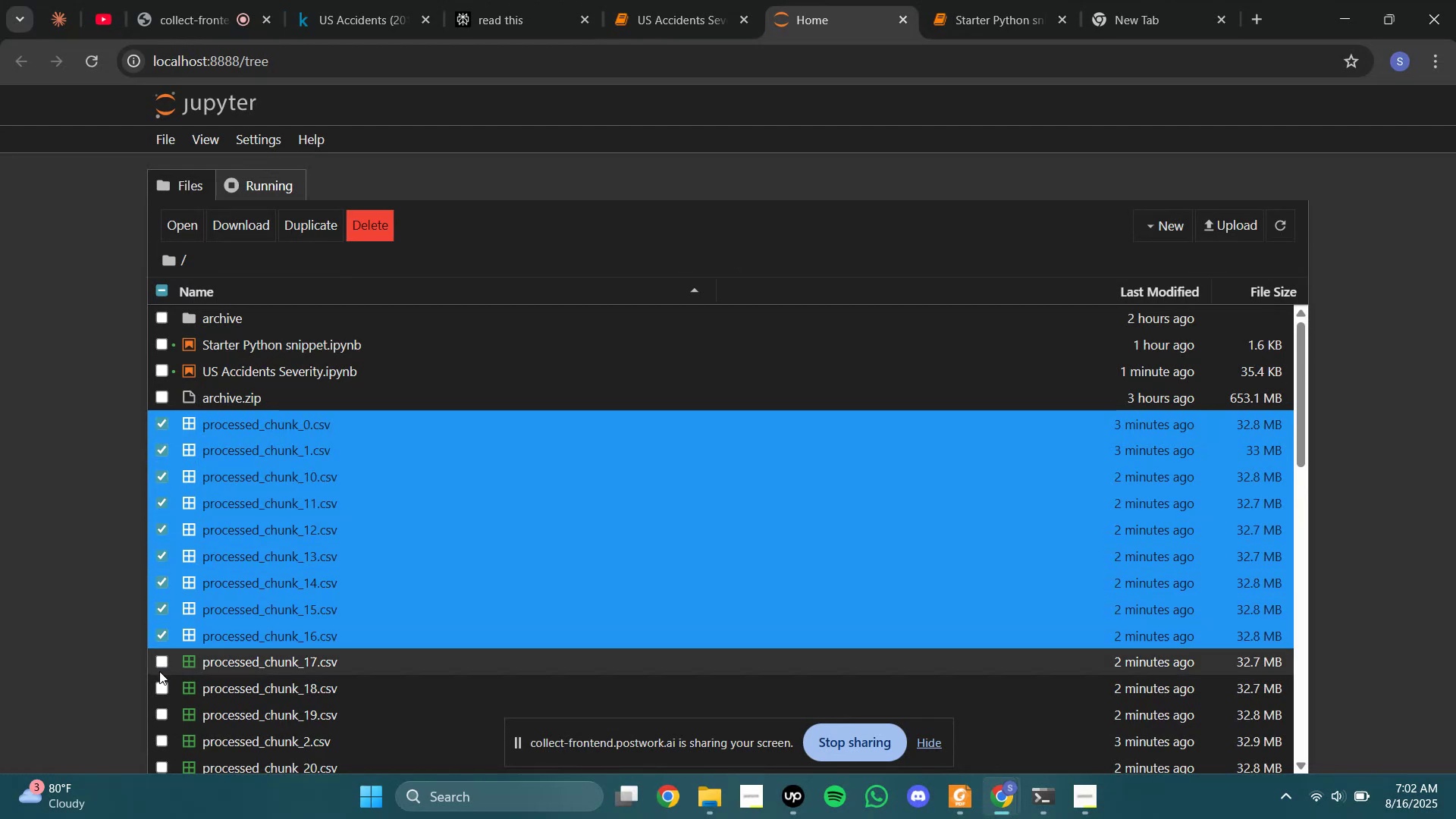 
left_click_drag(start_coordinate=[160, 698], to_coordinate=[160, 704])
 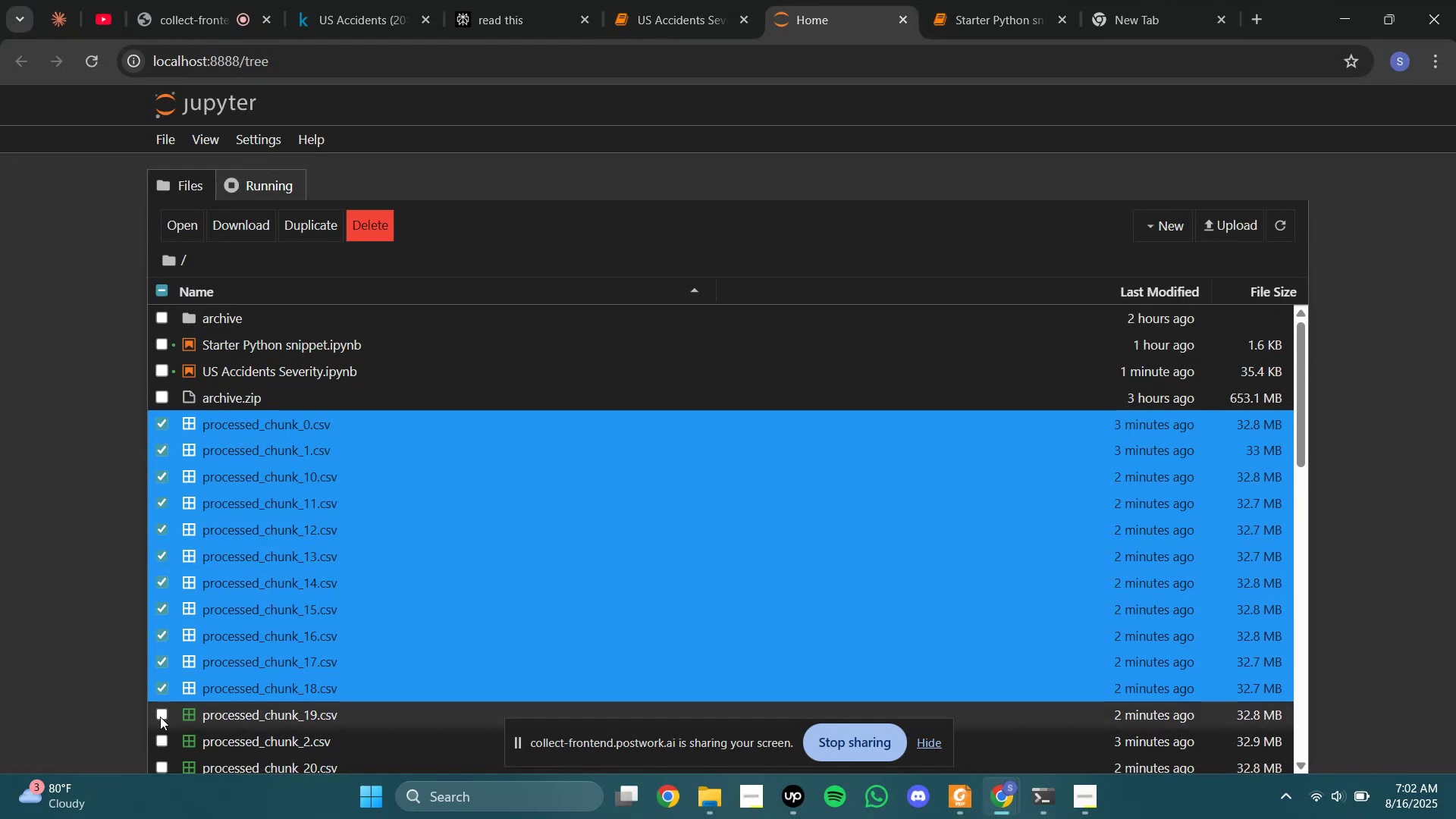 
left_click_drag(start_coordinate=[160, 723], to_coordinate=[160, 729])
 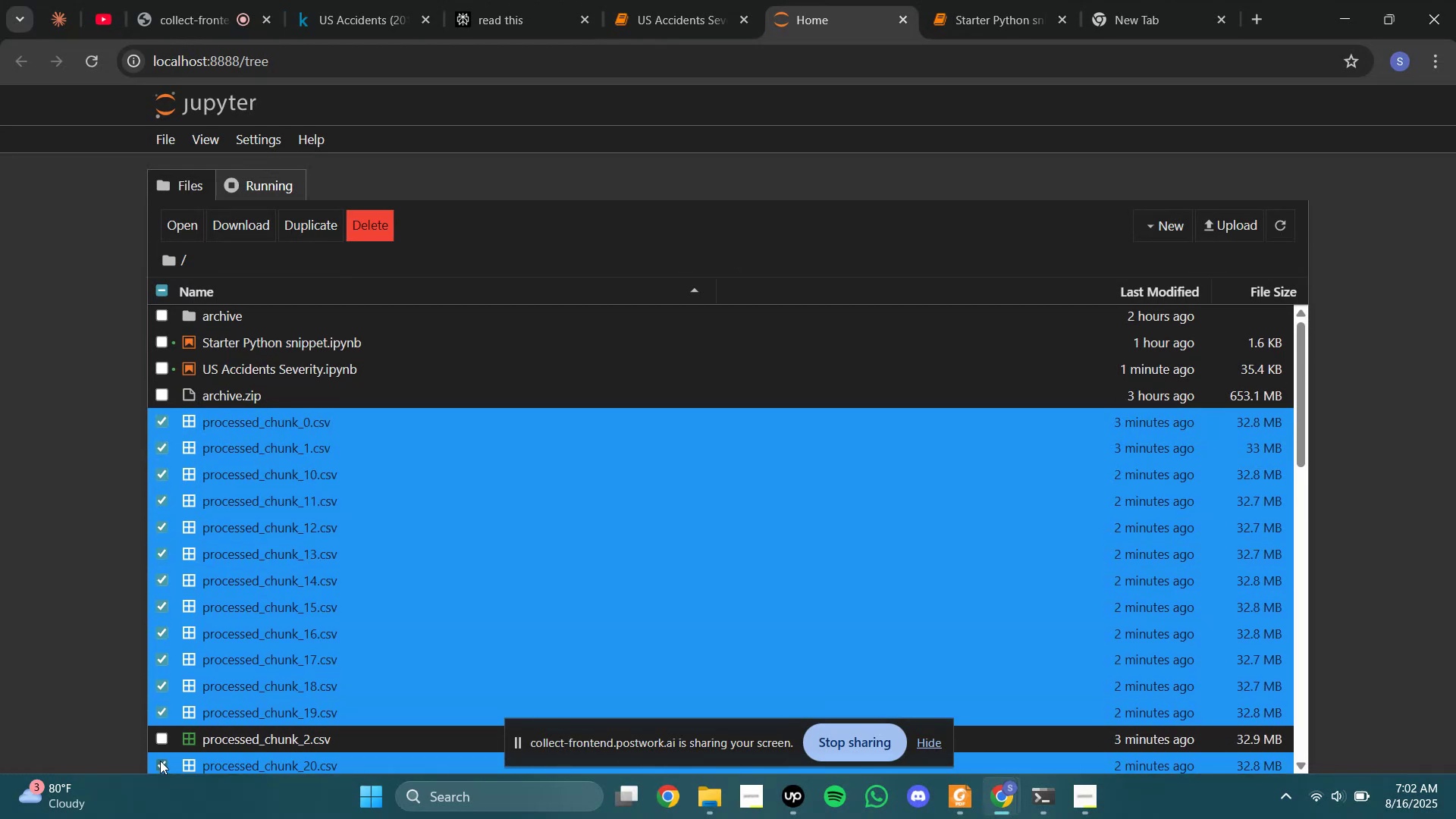 
scroll: coordinate [171, 681], scroll_direction: down, amount: 2.0
 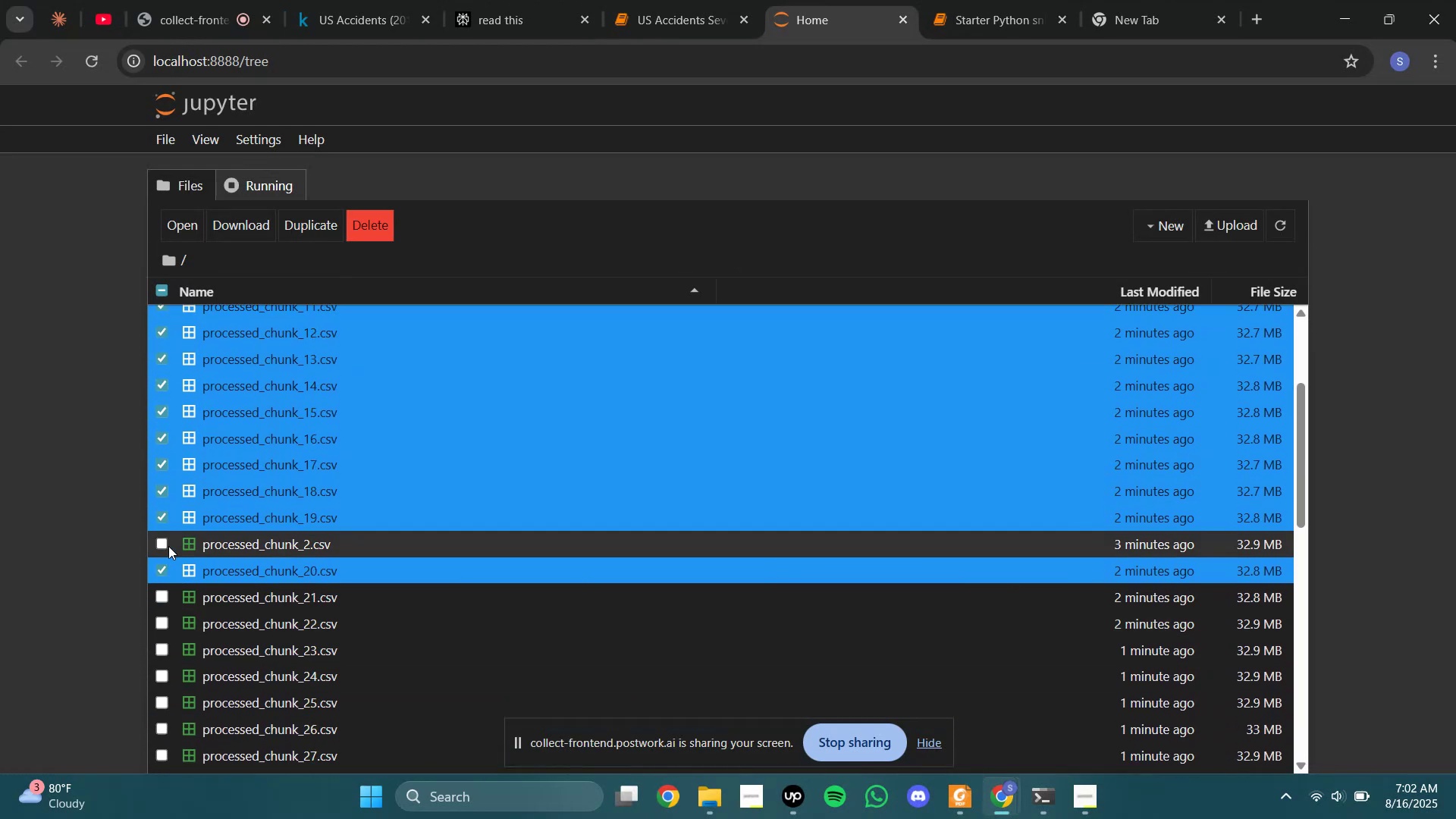 
left_click([165, 539])
 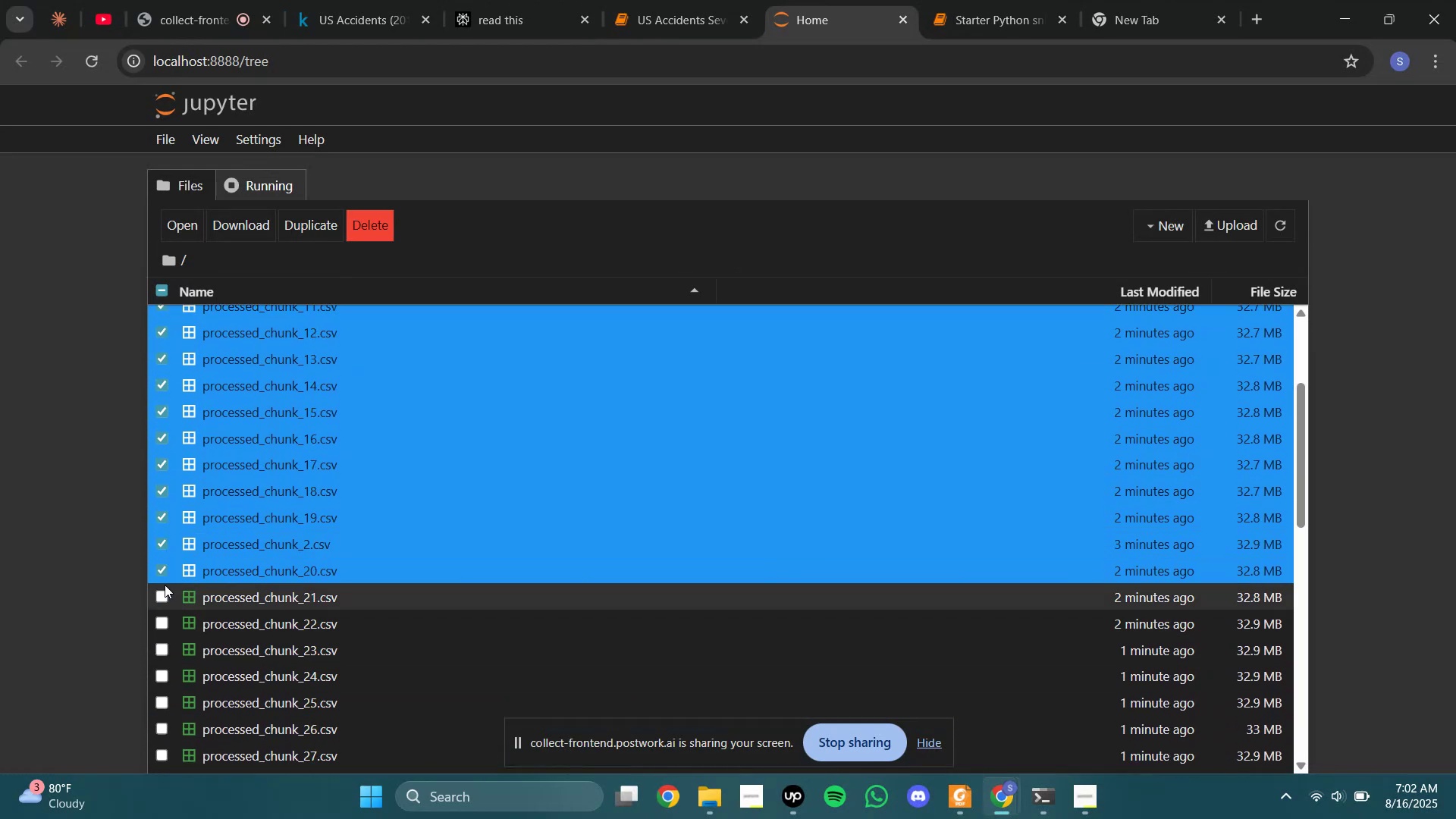 
left_click([165, 592])
 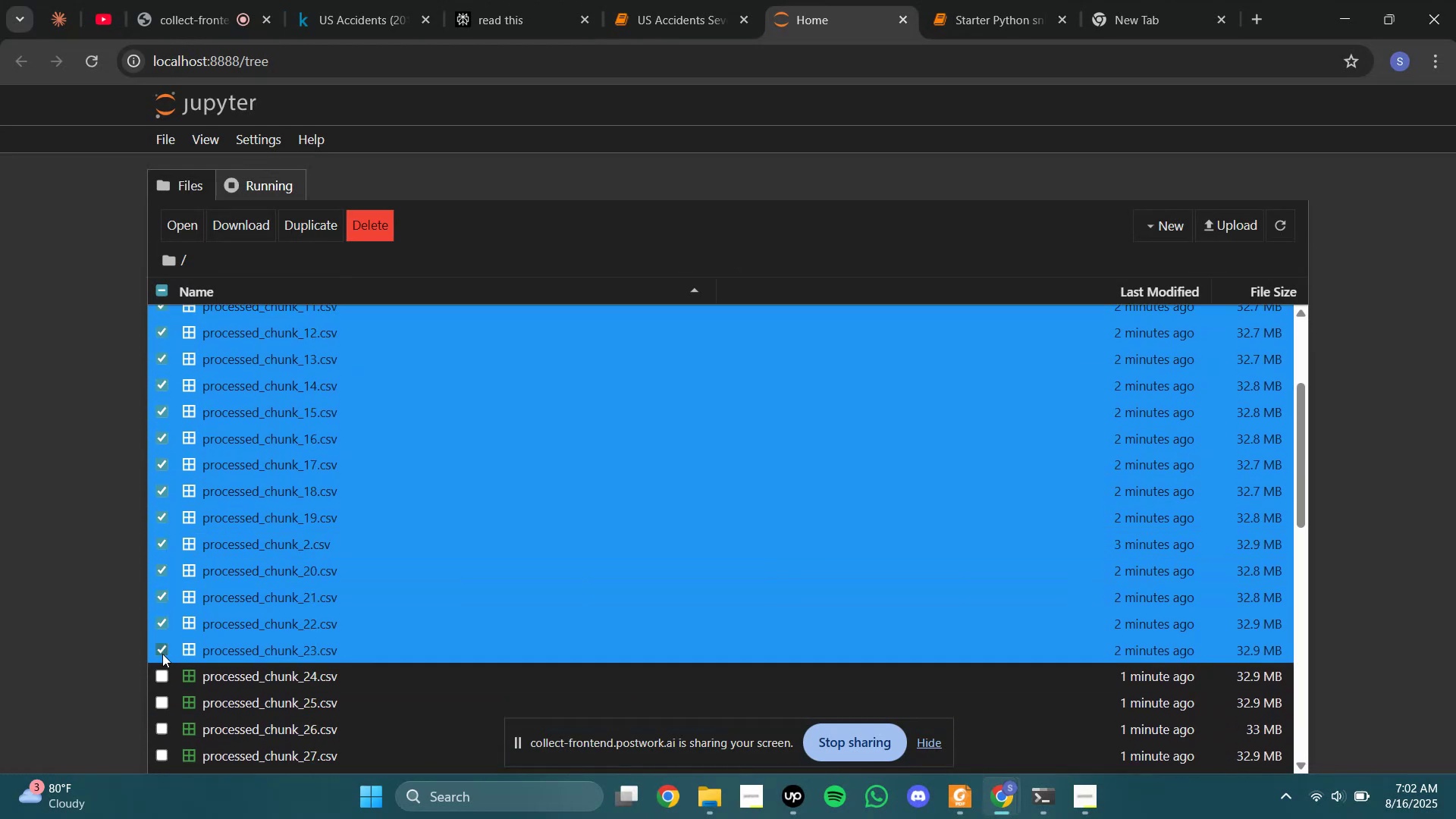 
left_click([157, 670])
 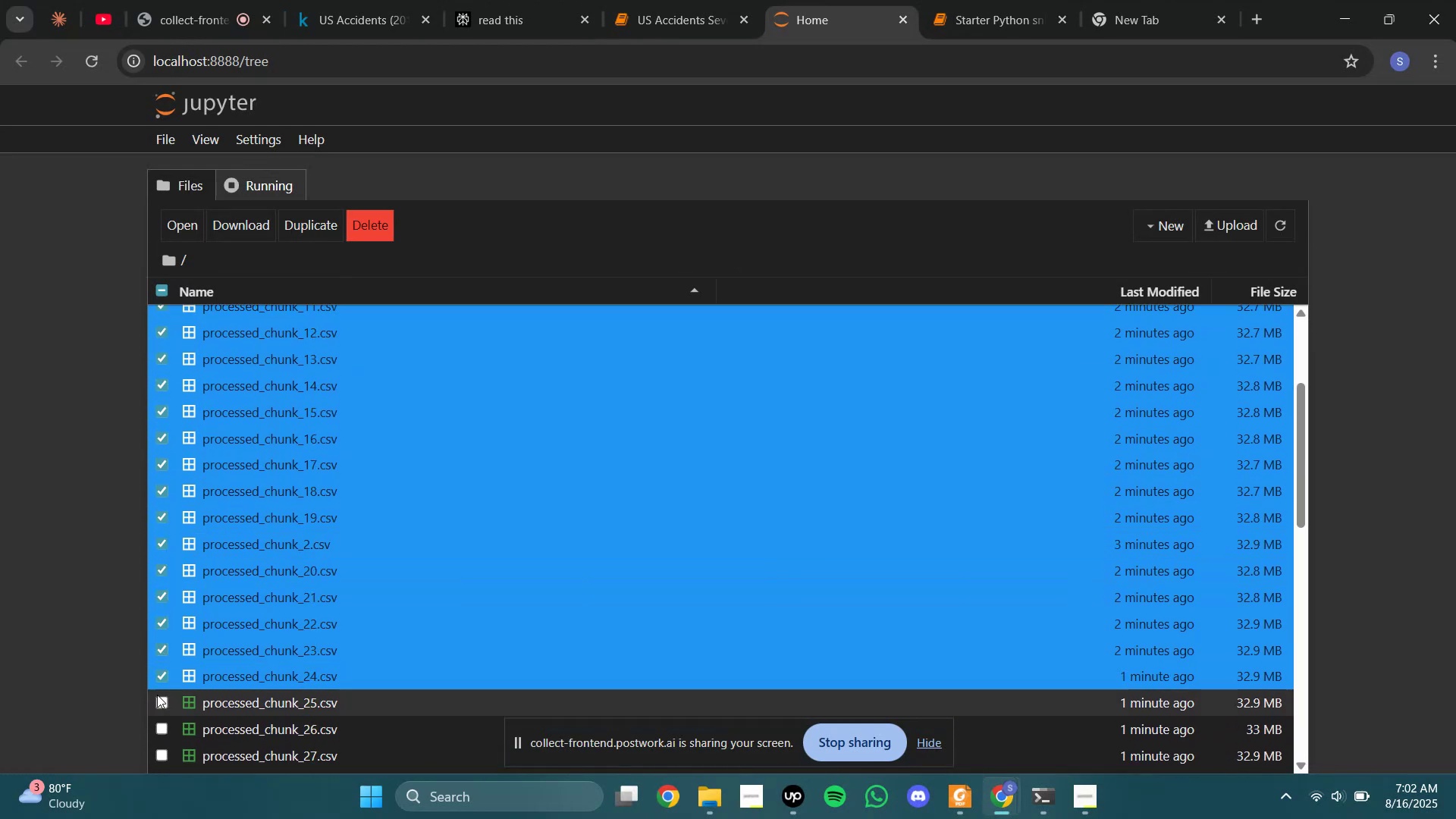 
left_click([157, 699])
 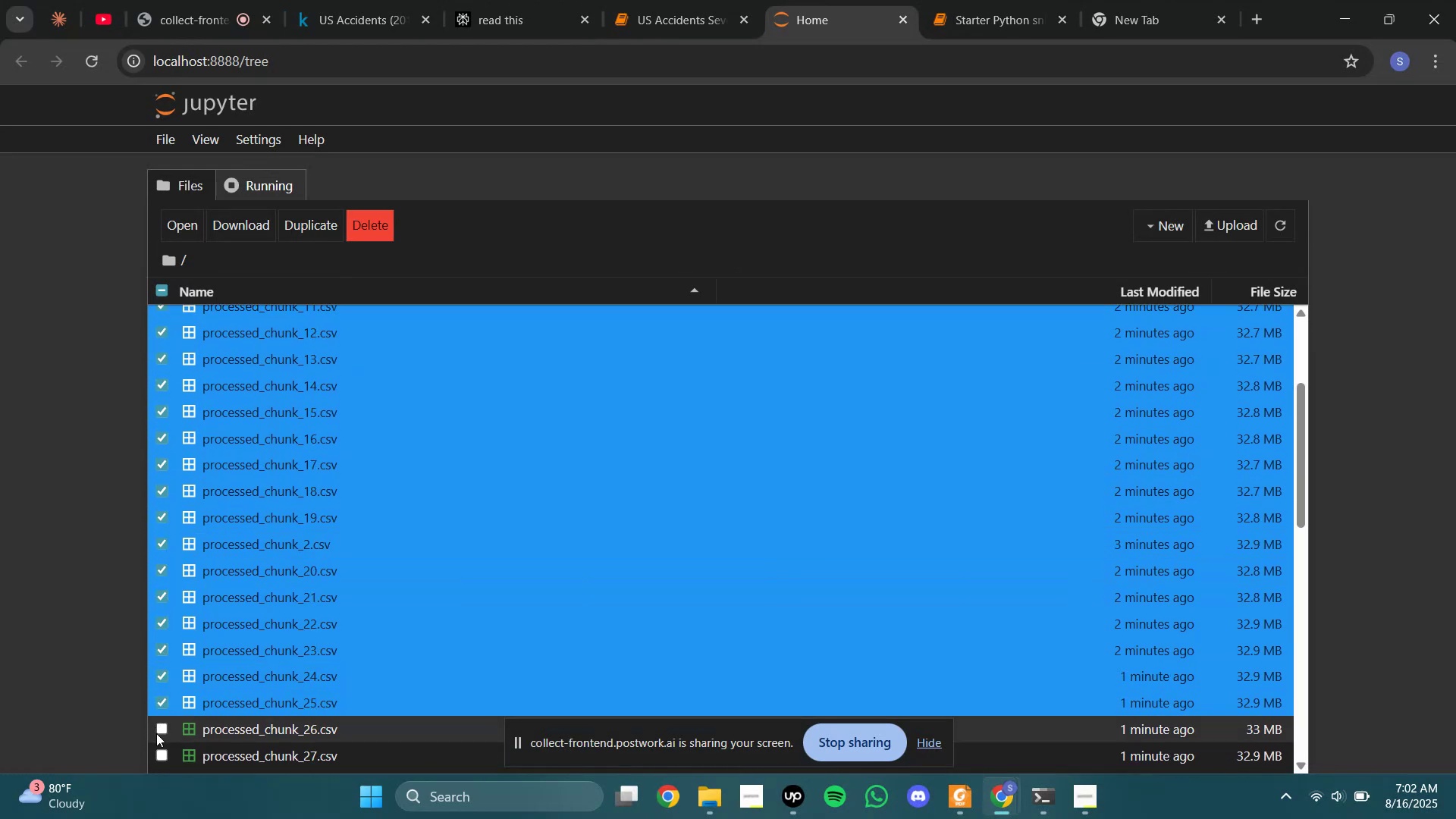 
left_click([162, 726])
 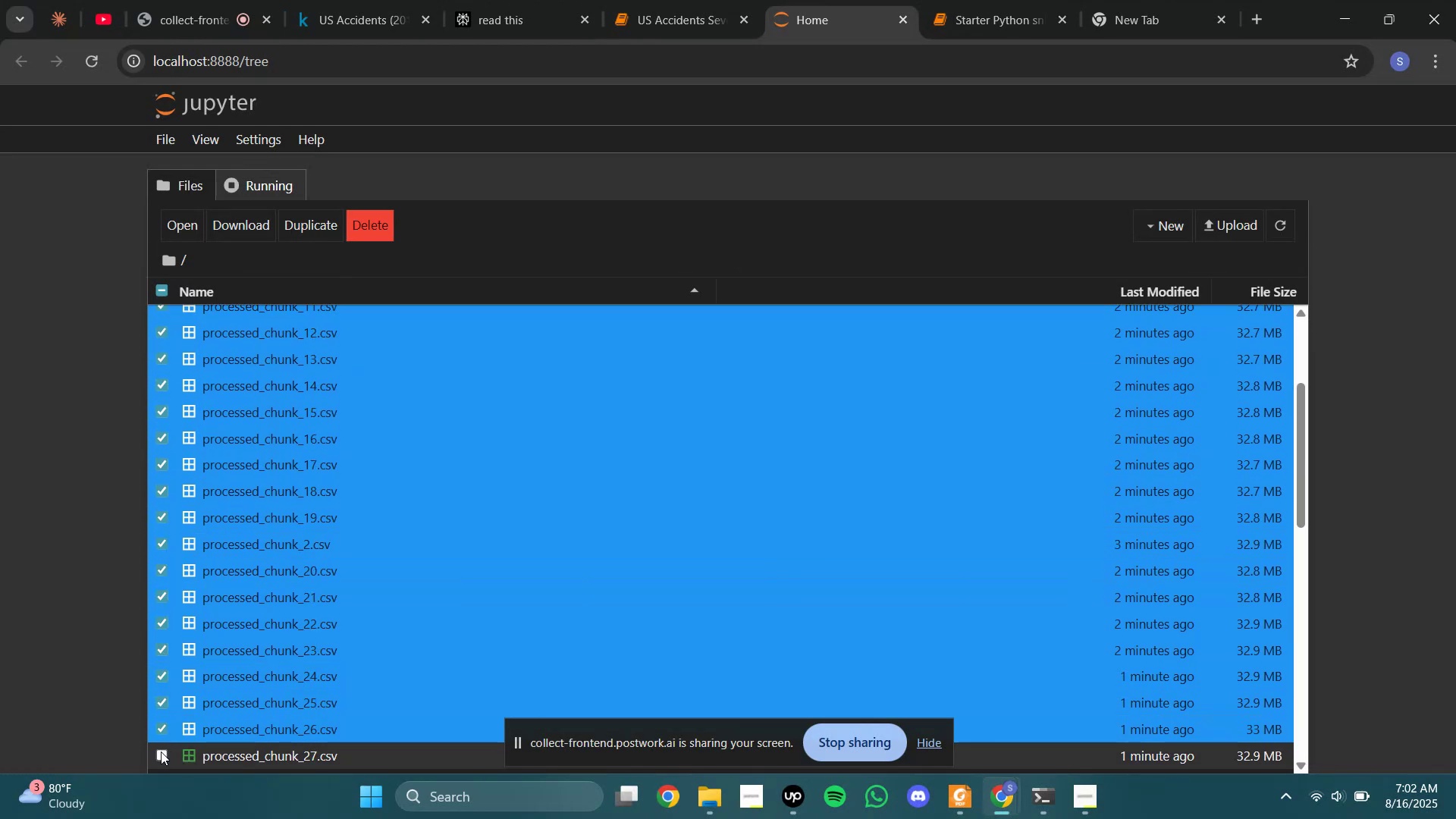 
left_click([161, 752])
 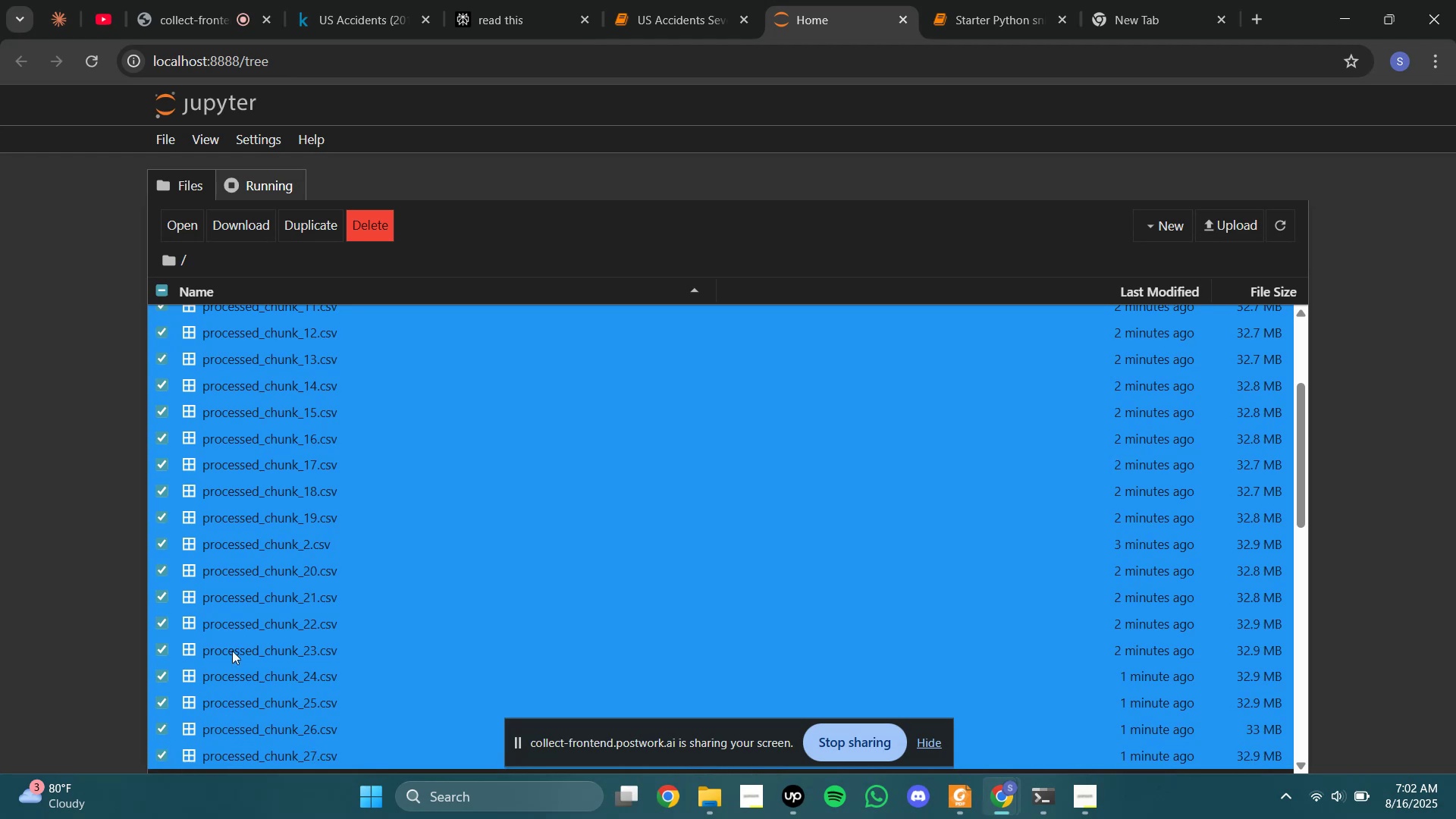 
scroll: coordinate [238, 629], scroll_direction: down, amount: 5.0
 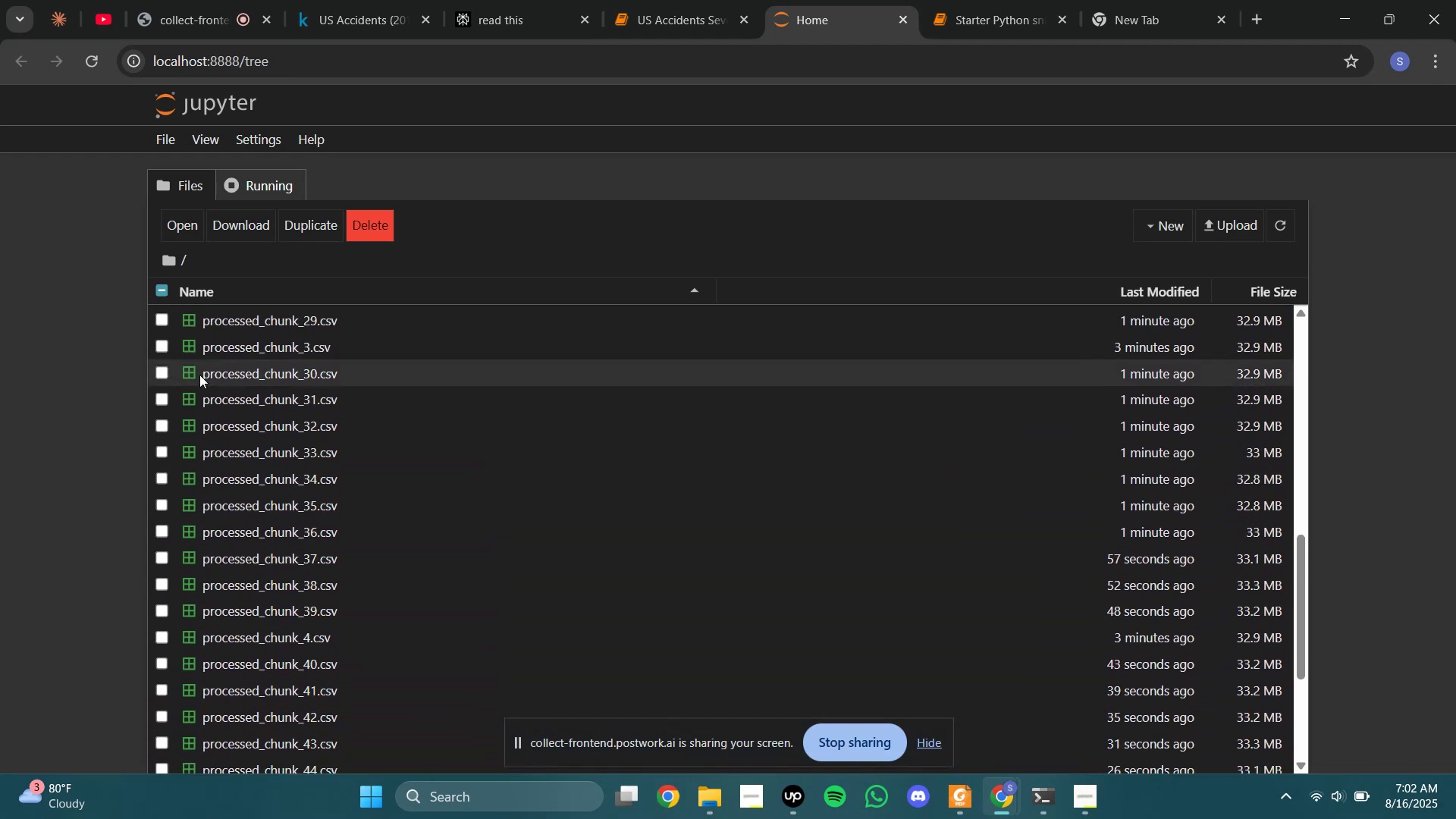 
scroll: coordinate [190, 387], scroll_direction: none, amount: 0.0
 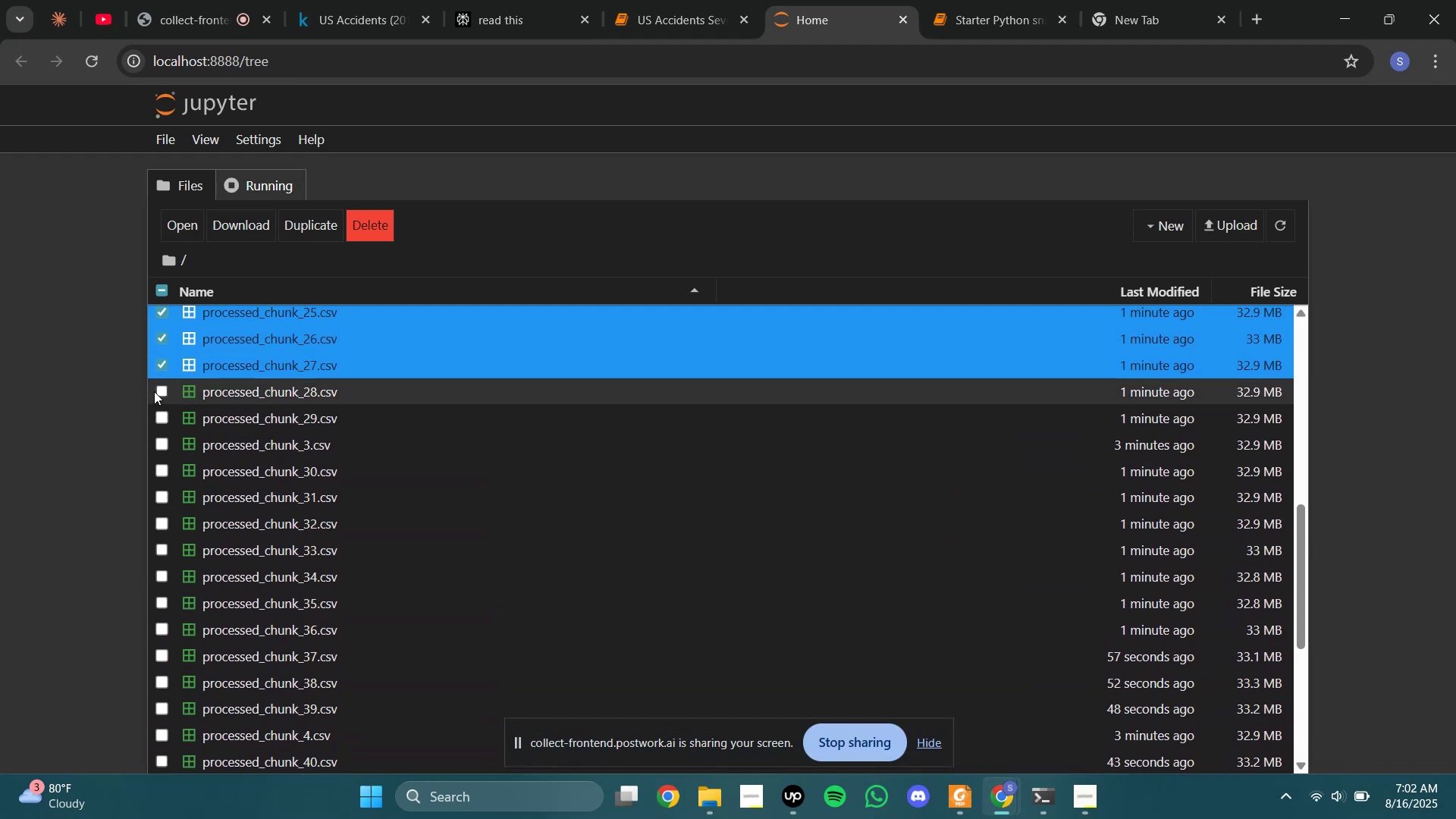 
left_click([158, 394])
 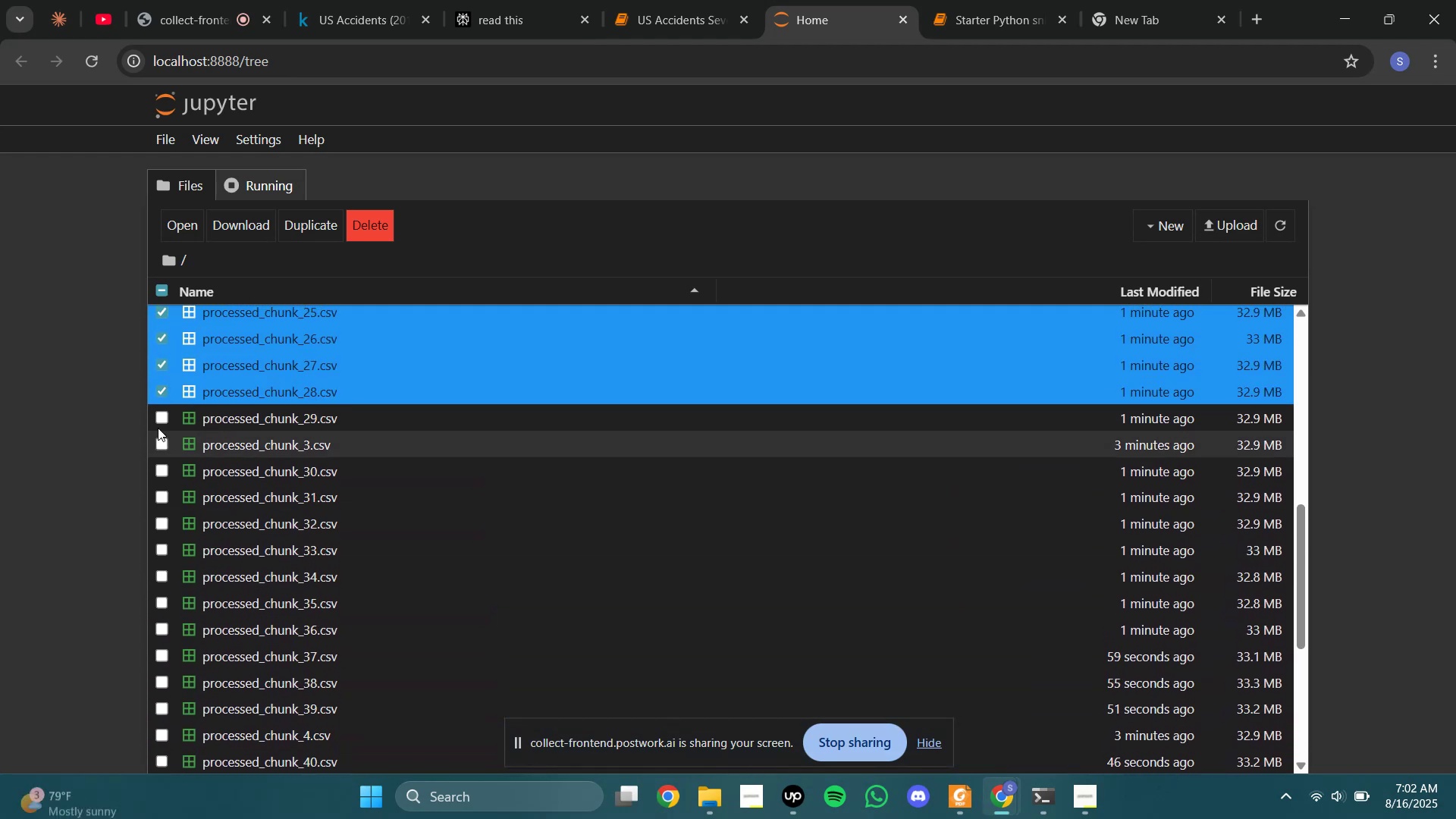 
left_click_drag(start_coordinate=[158, 419], to_coordinate=[158, 425])
 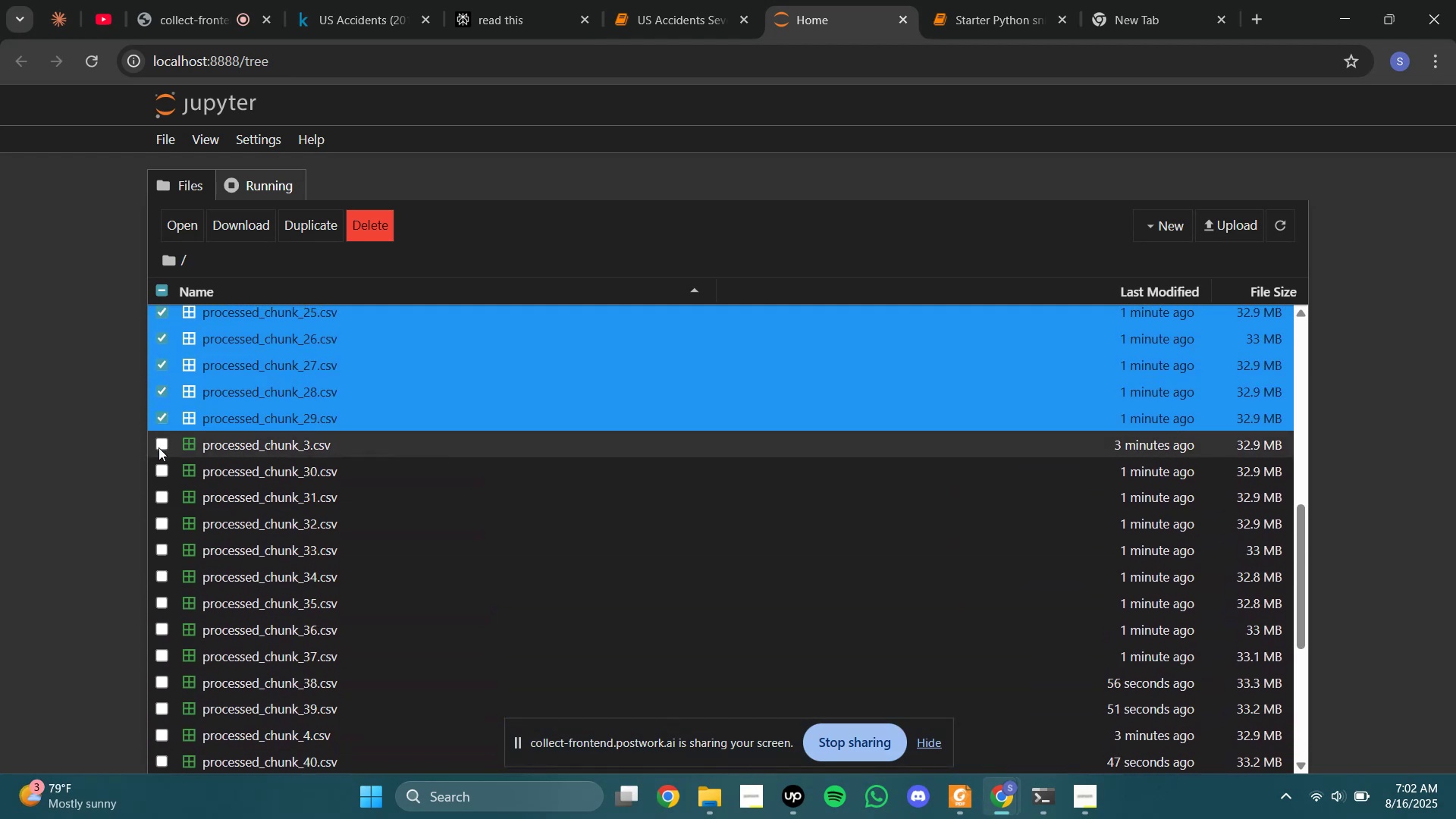 
left_click([158, 447])
 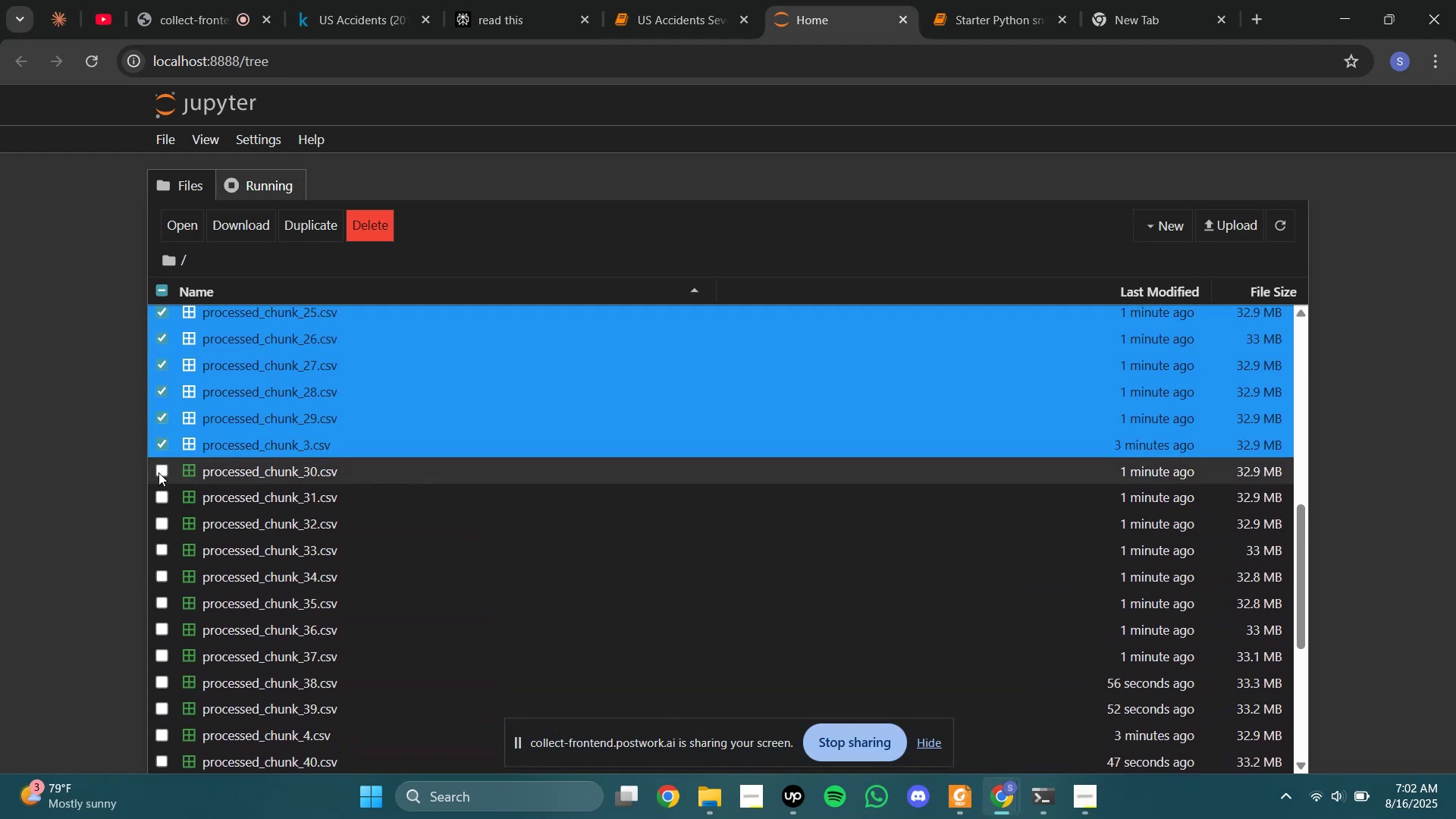 
left_click([158, 475])
 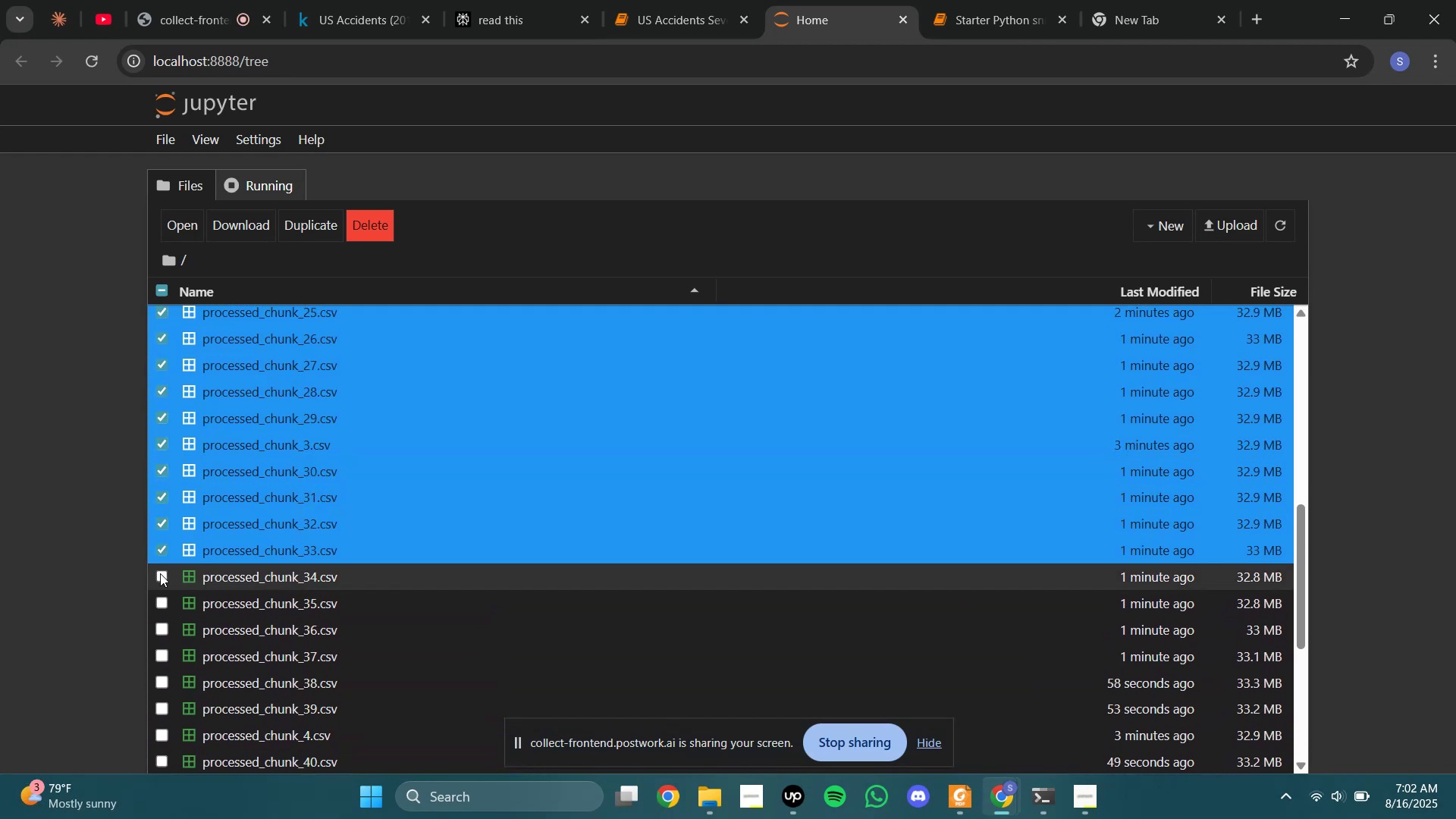 
left_click_drag(start_coordinate=[163, 604], to_coordinate=[163, 611])
 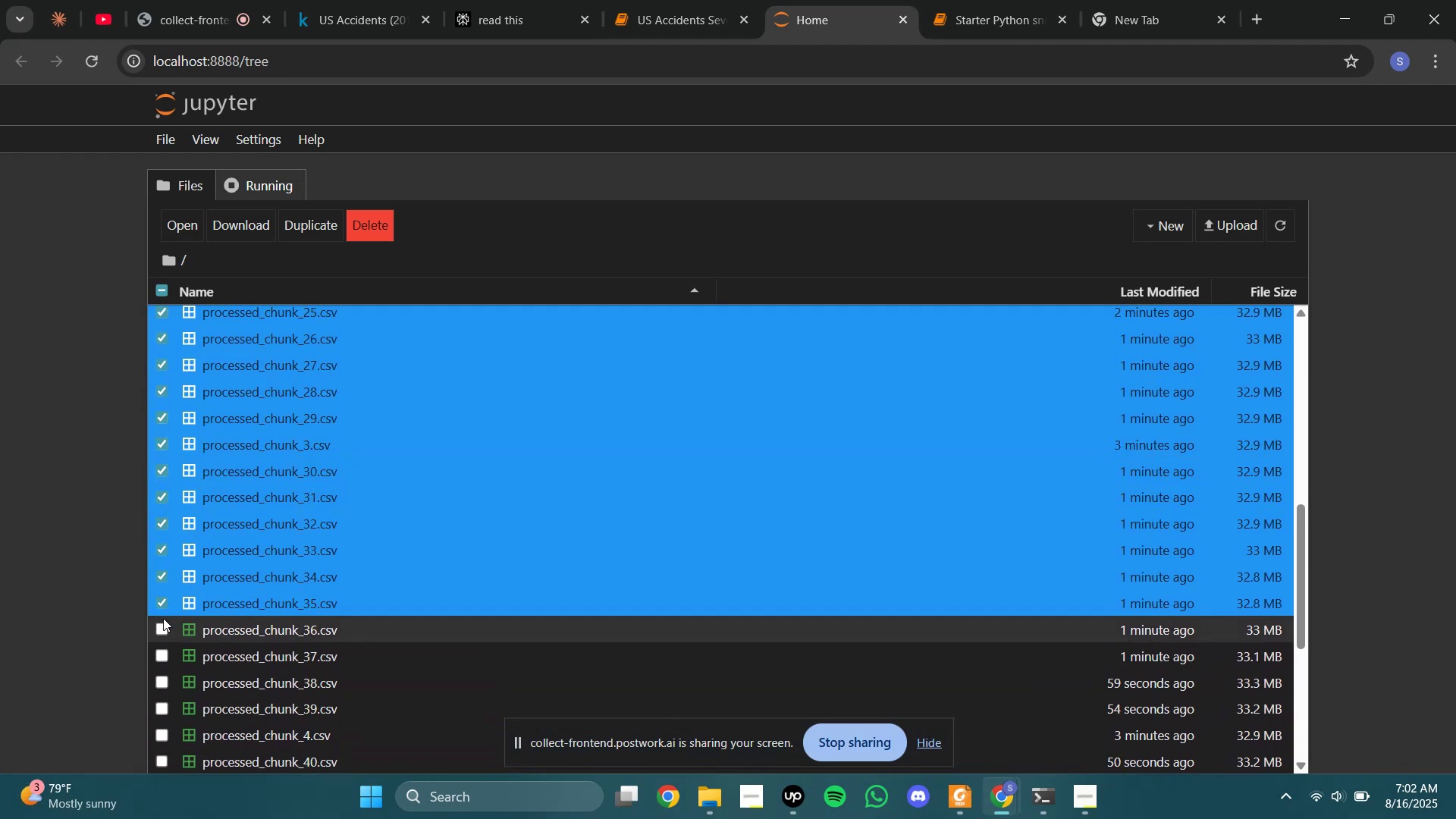 
left_click_drag(start_coordinate=[163, 622], to_coordinate=[163, 626])
 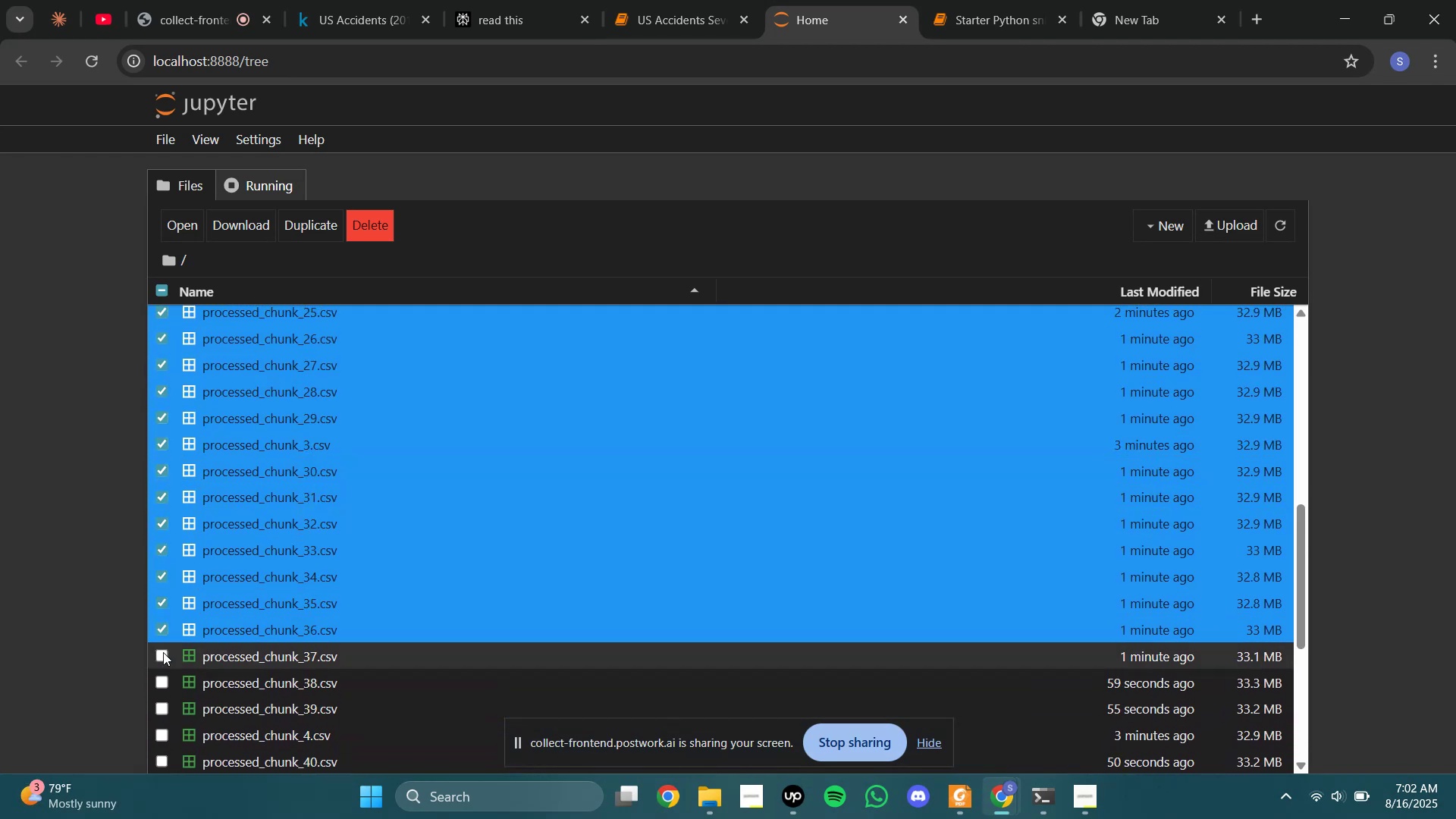 
left_click([163, 655])
 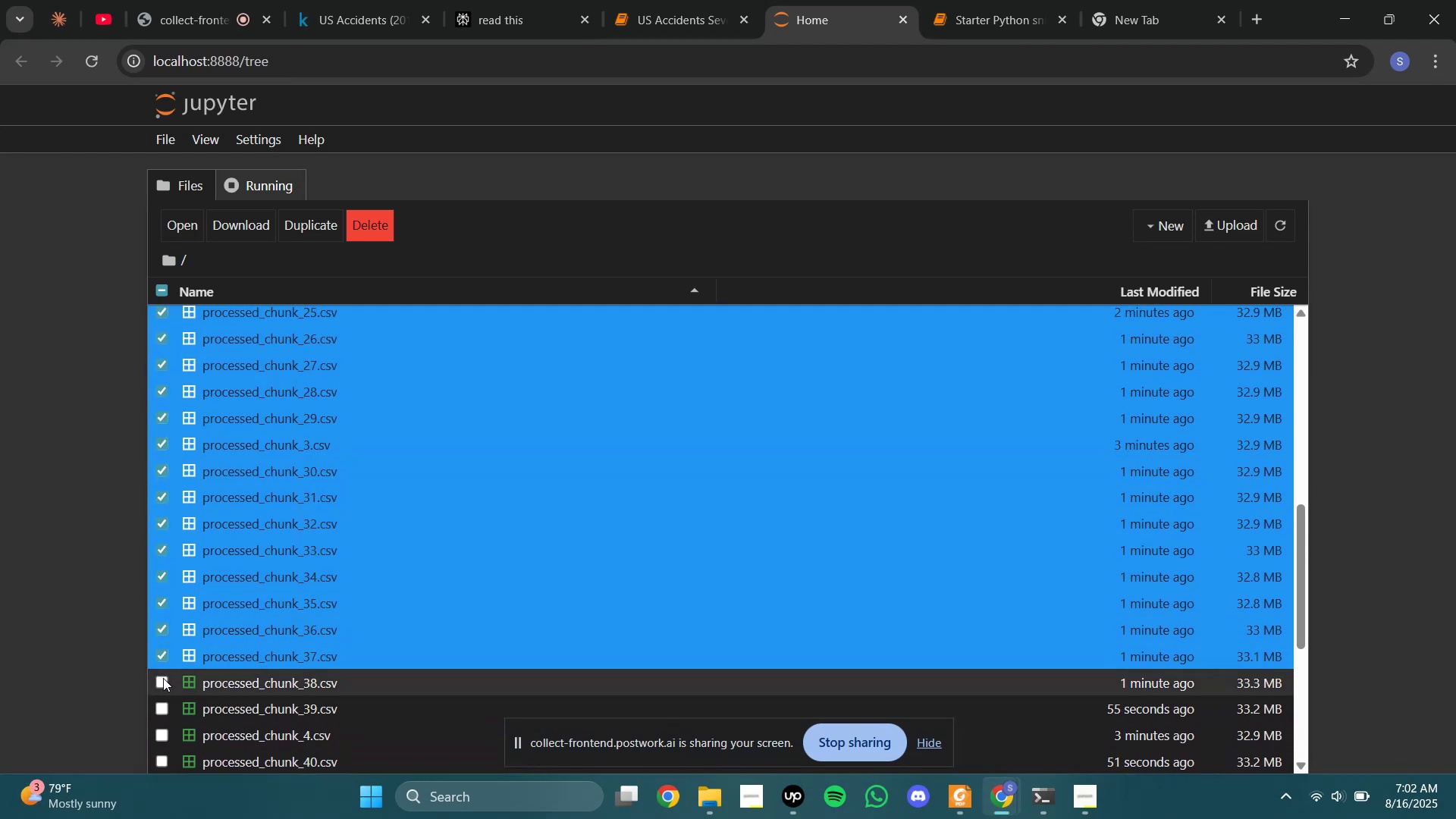 
left_click([163, 683])
 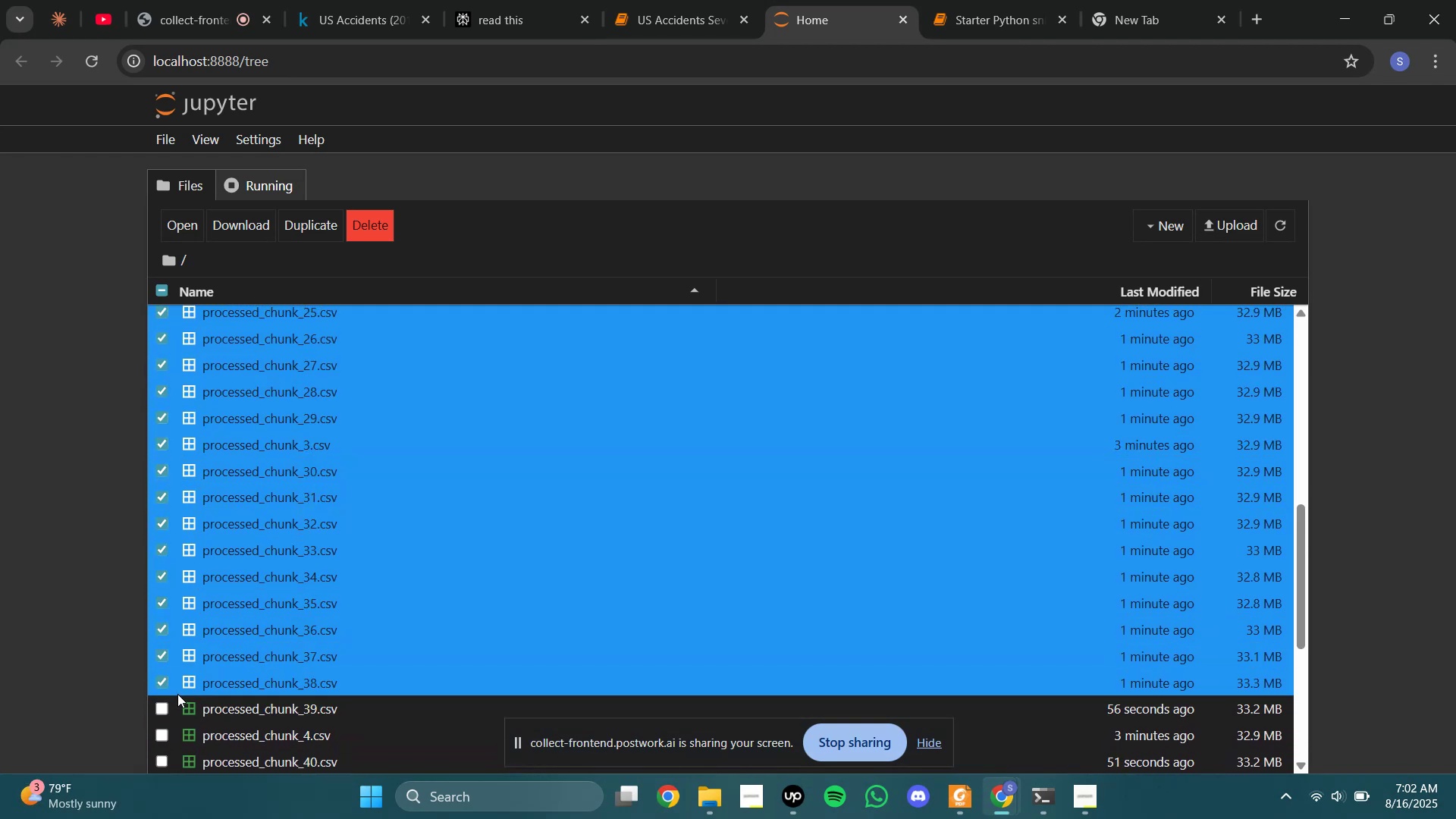 
scroll: coordinate [171, 586], scroll_direction: down, amount: 1.0
 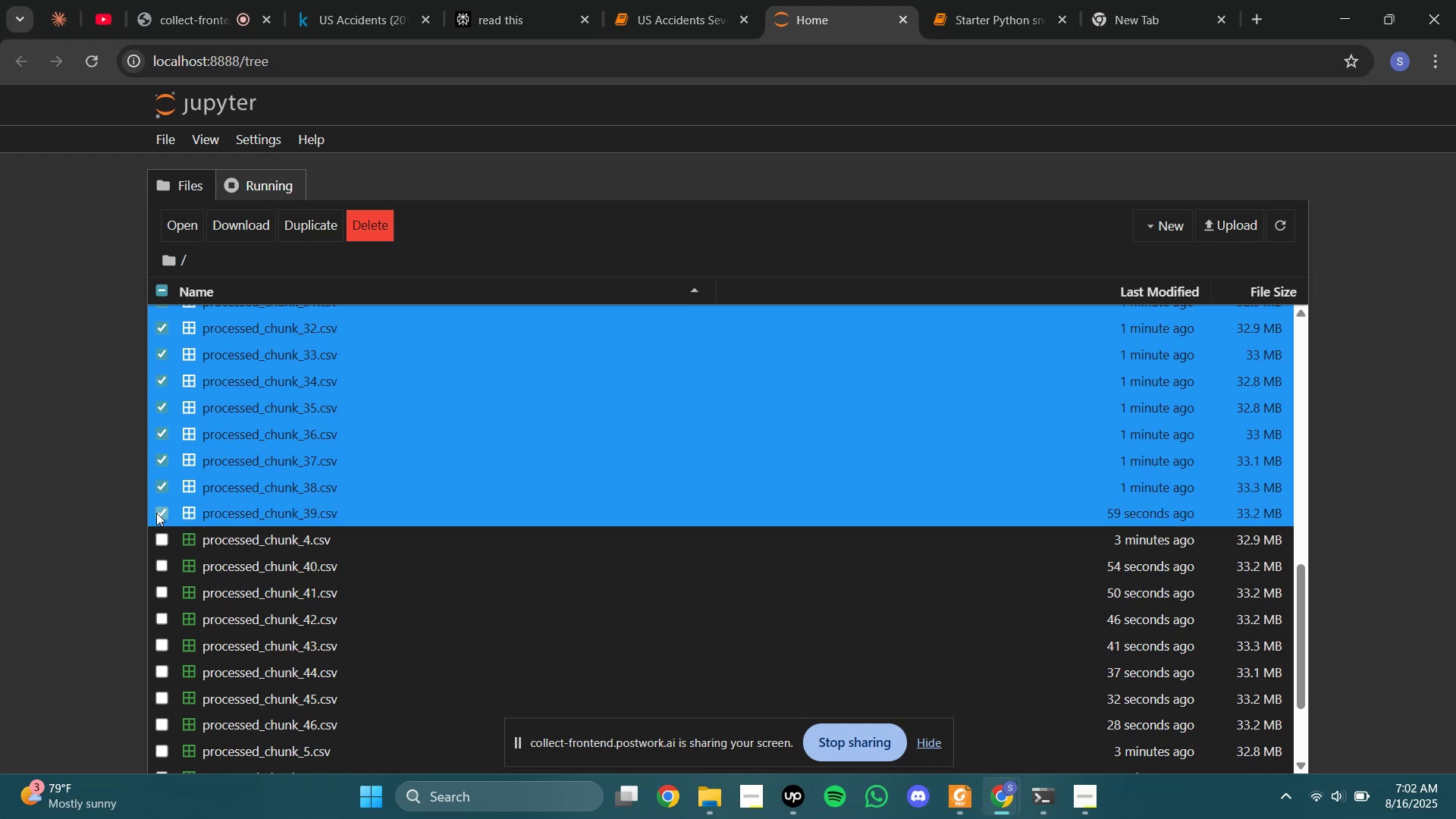 
double_click([156, 532])
 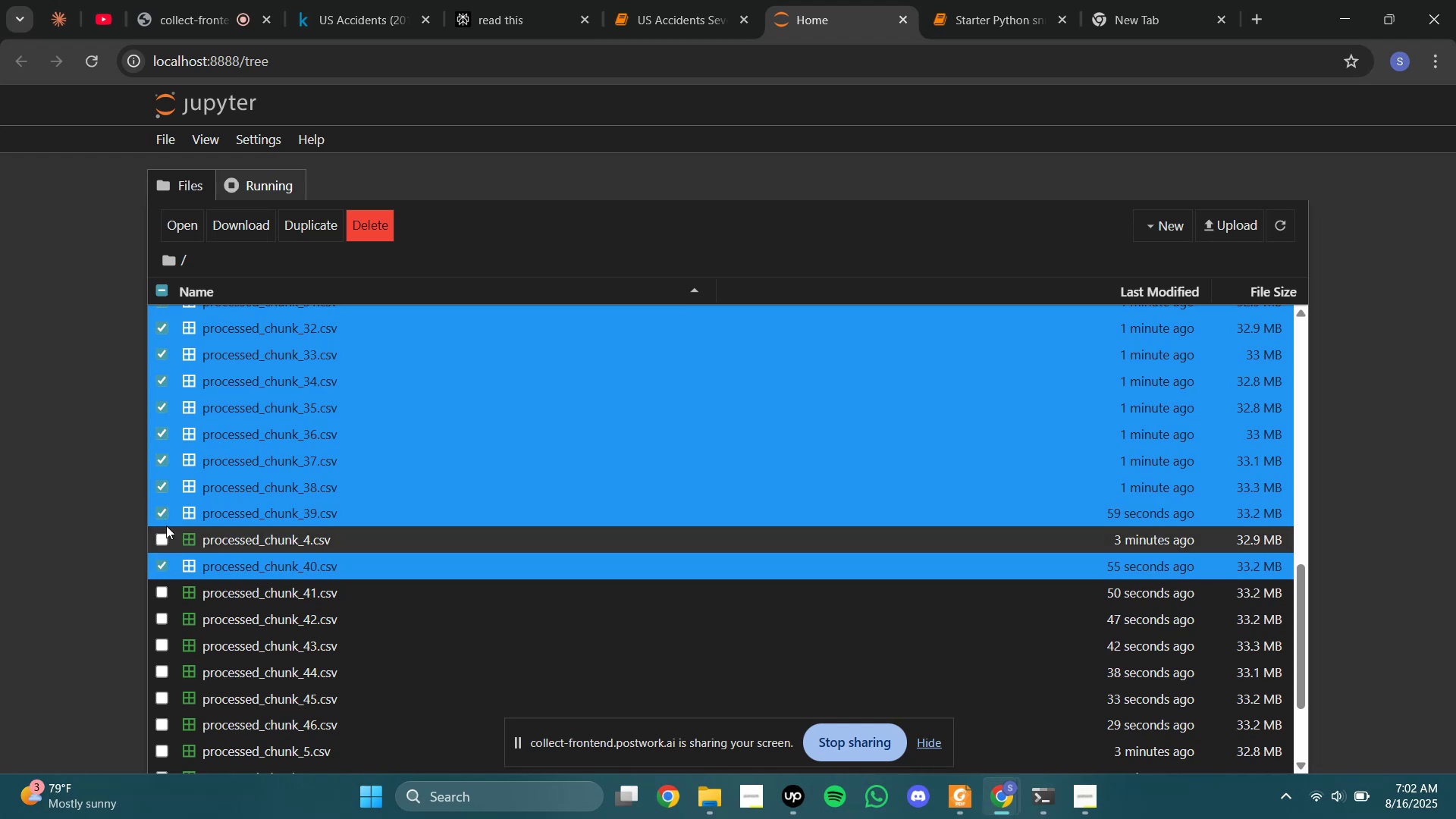 
left_click([156, 534])
 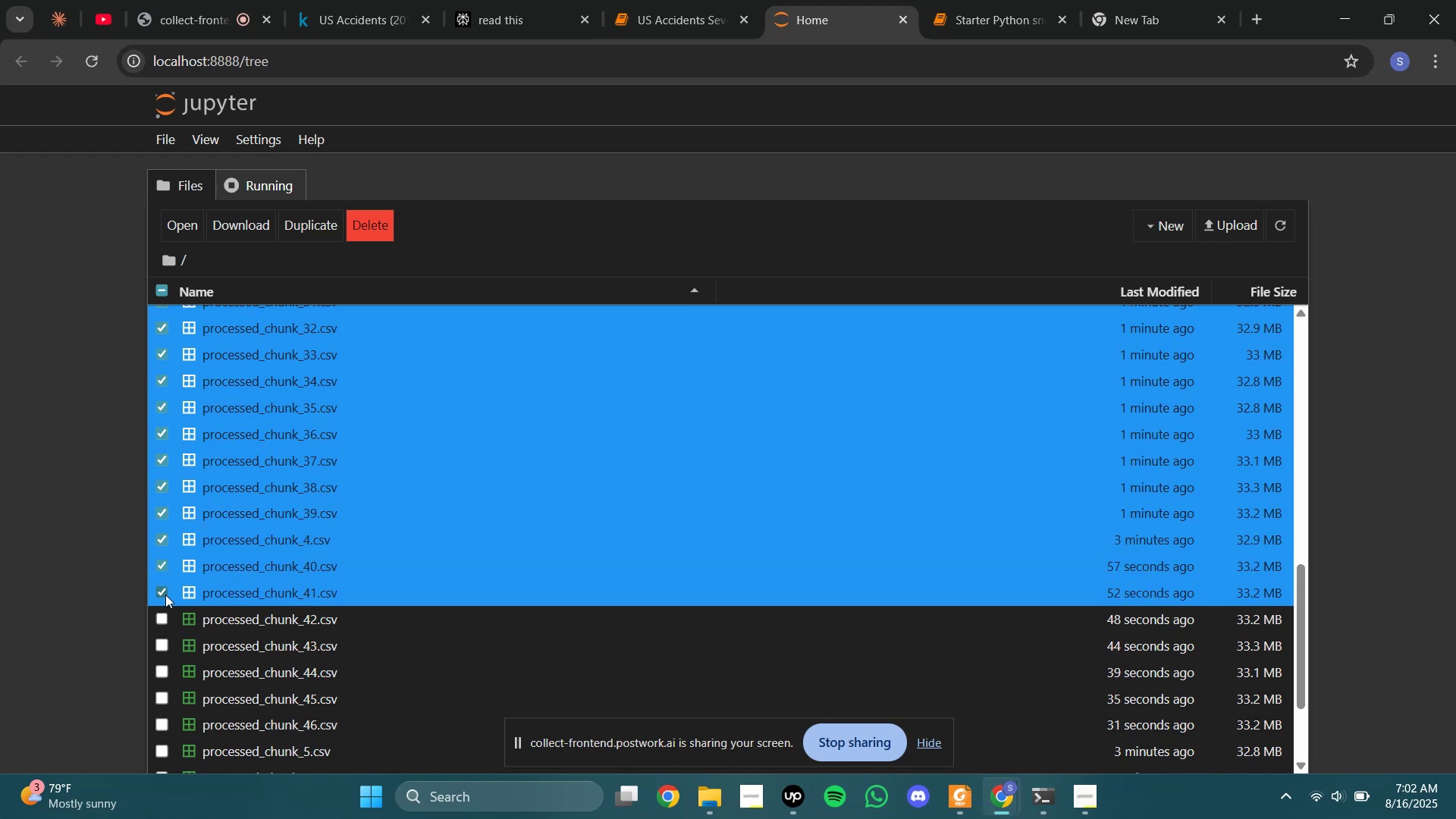 
double_click([165, 612])
 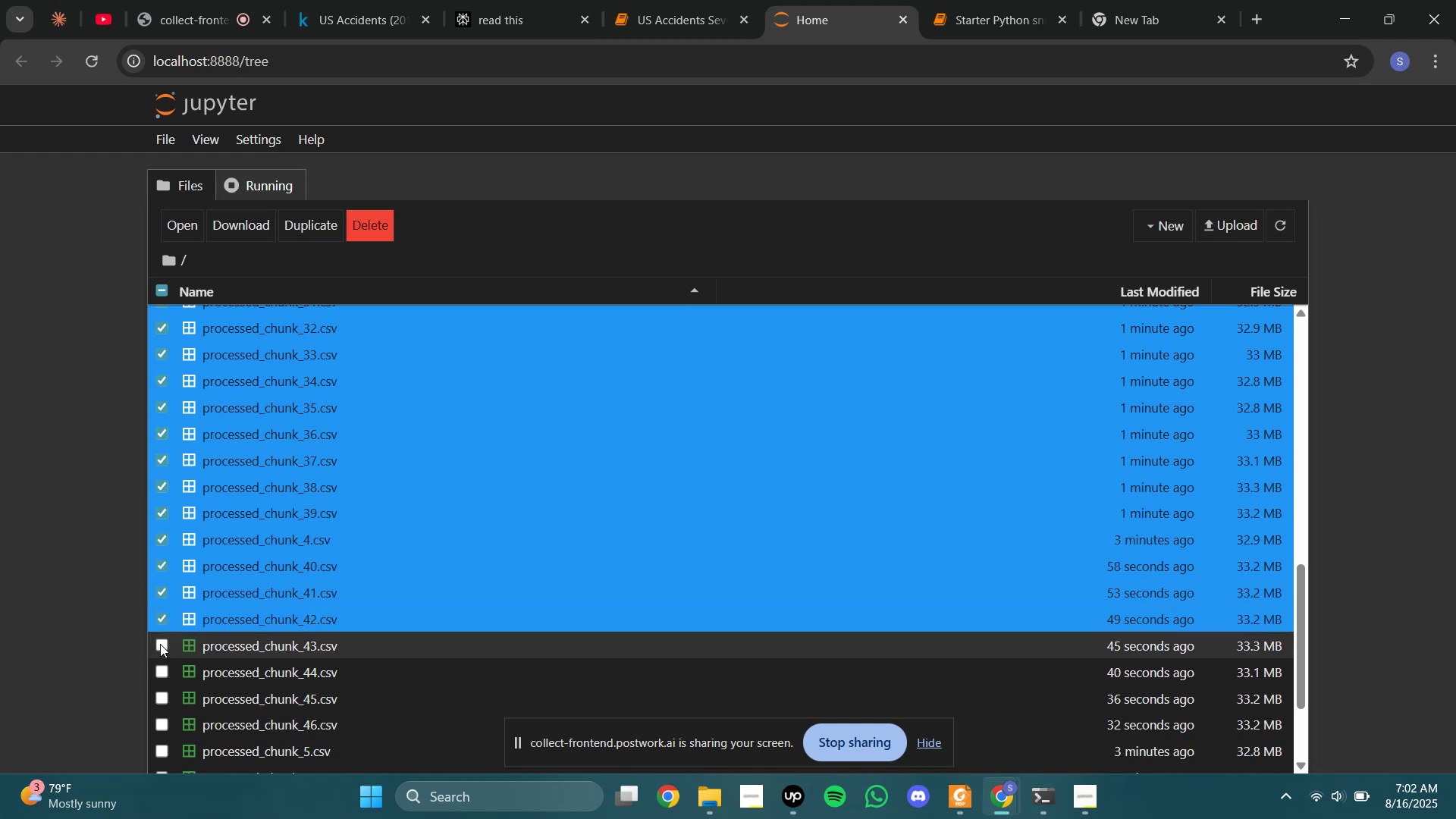 
double_click([163, 691])
 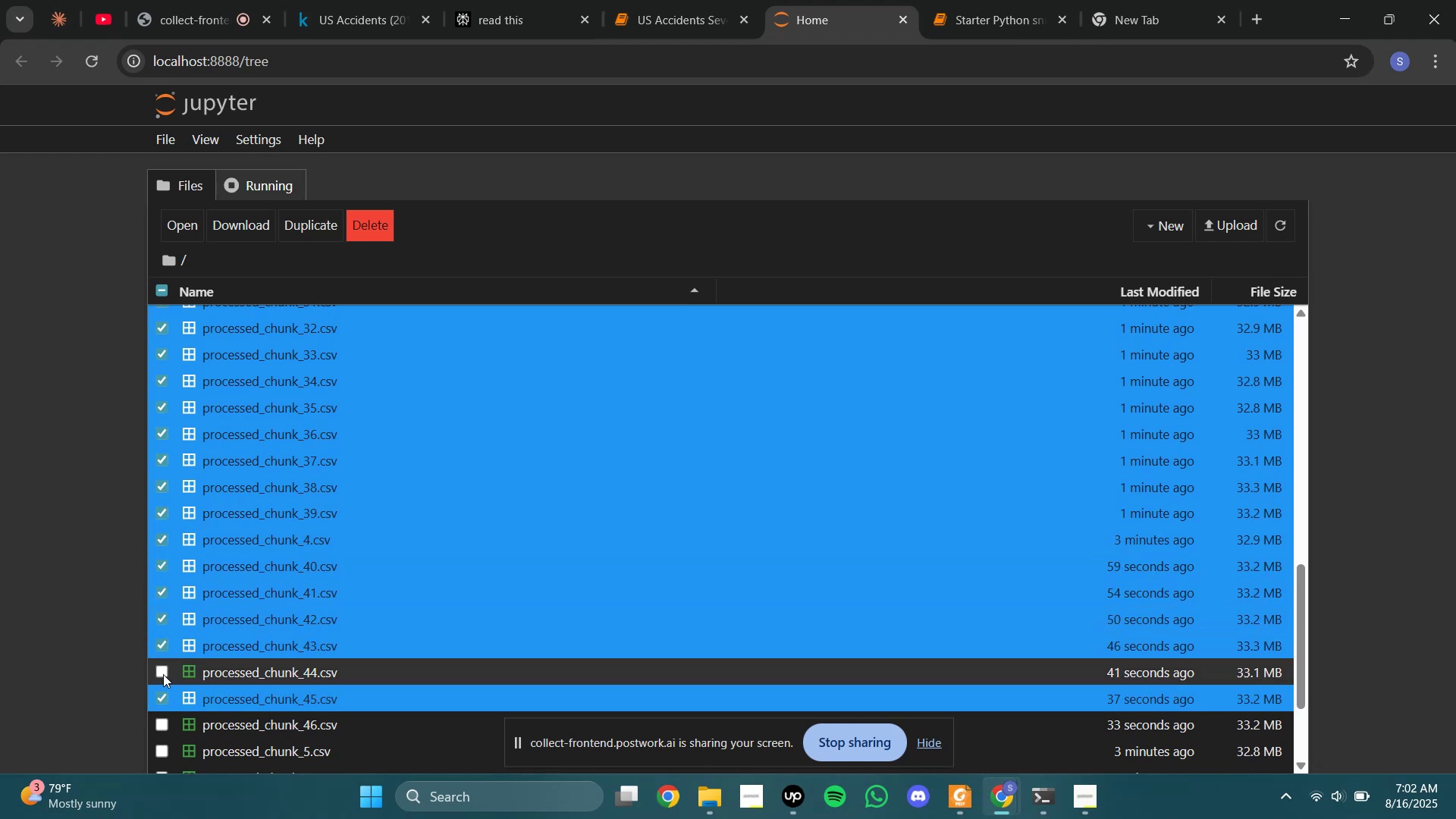 
left_click([163, 680])
 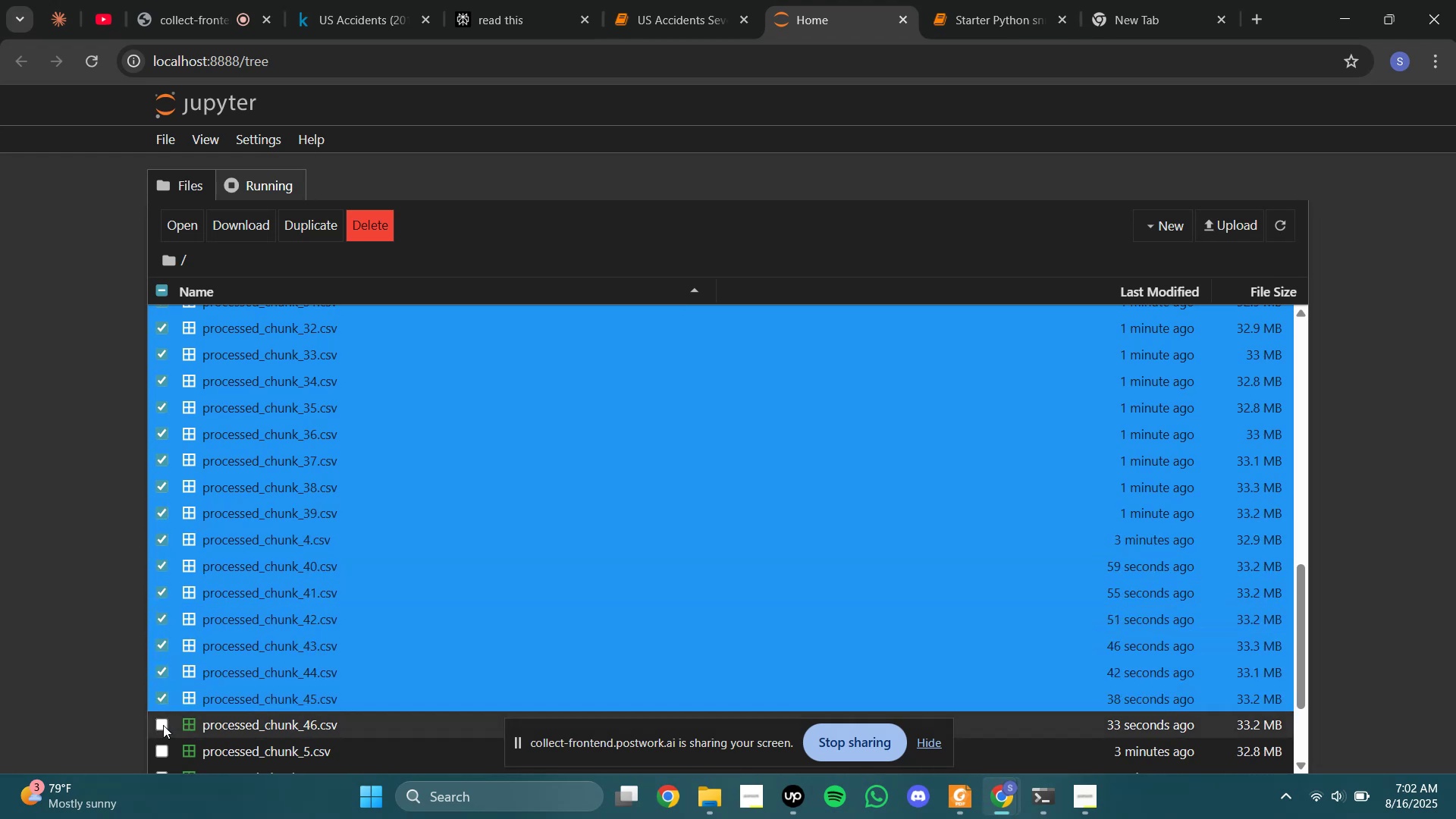 
left_click([163, 726])
 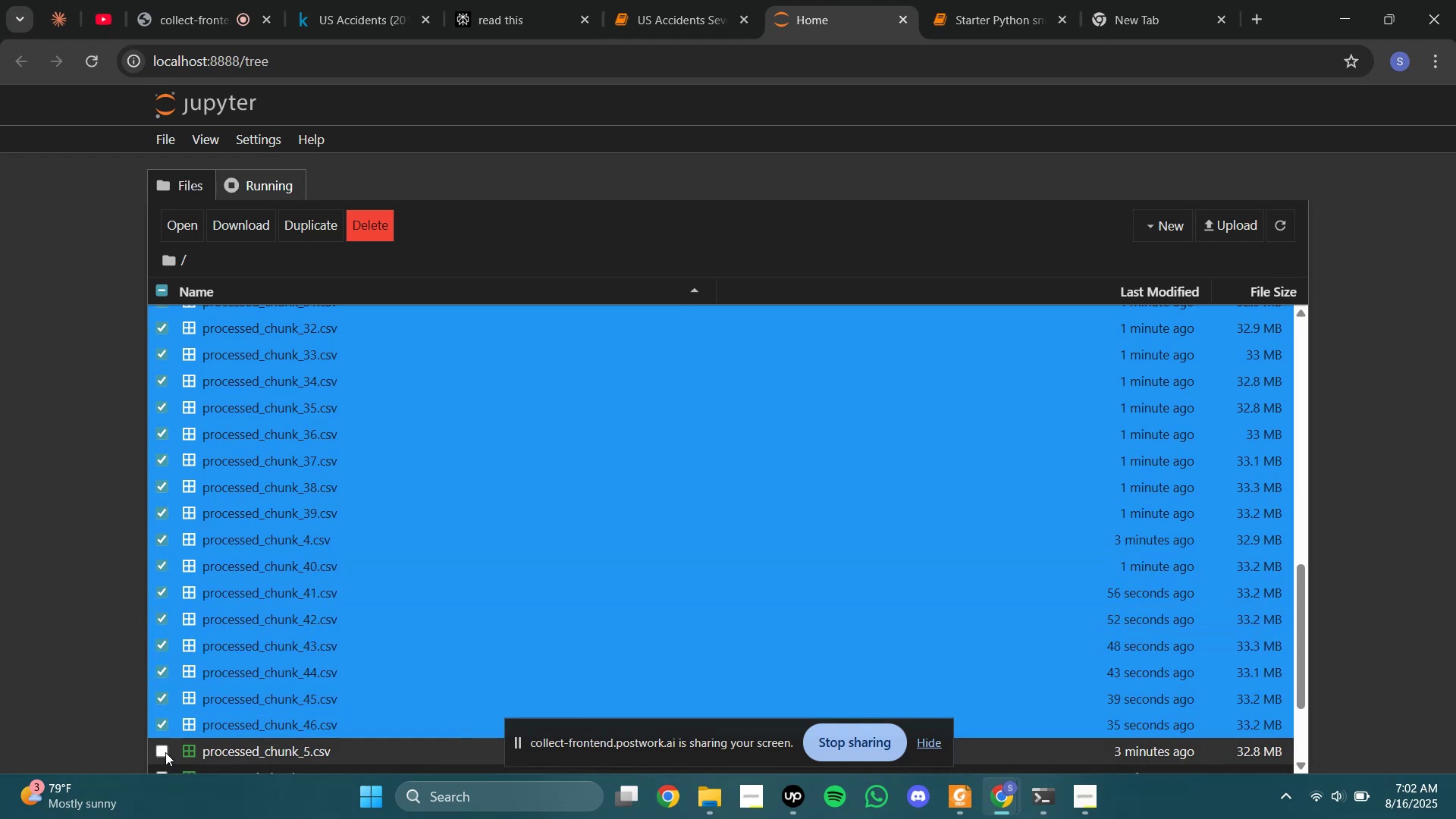 
left_click([165, 752])
 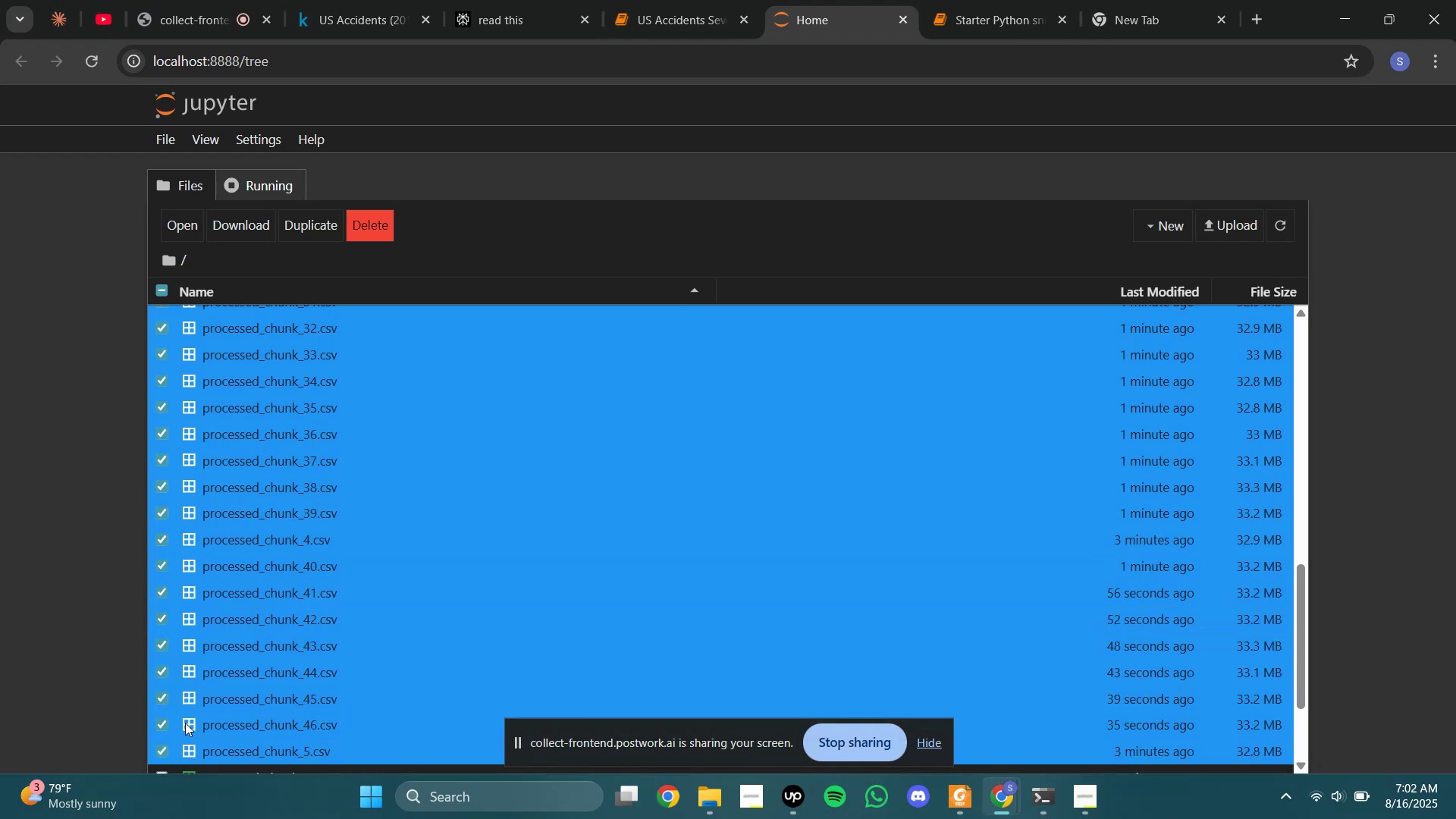 
scroll: coordinate [187, 704], scroll_direction: down, amount: 3.0
 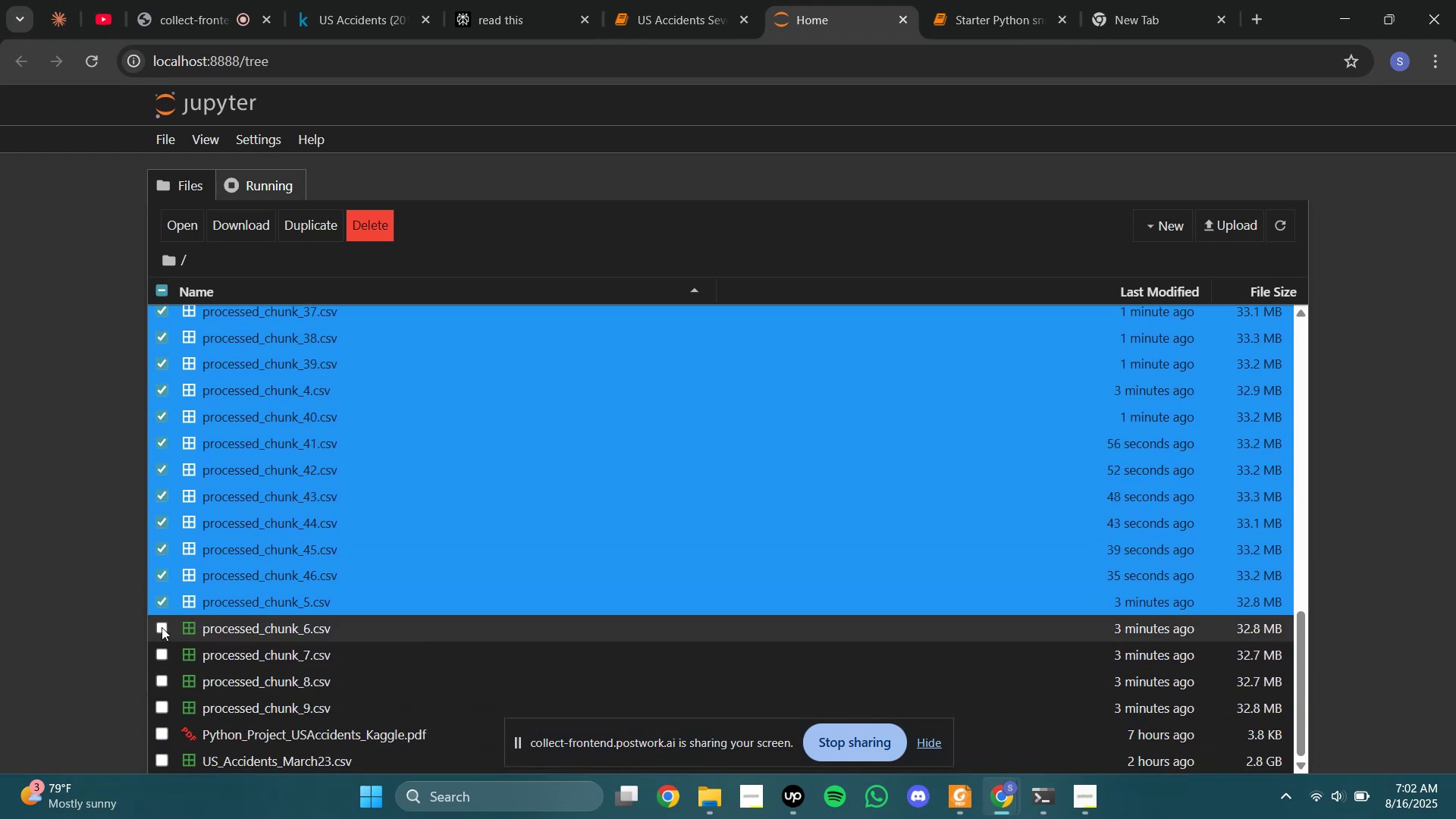 
left_click([162, 627])
 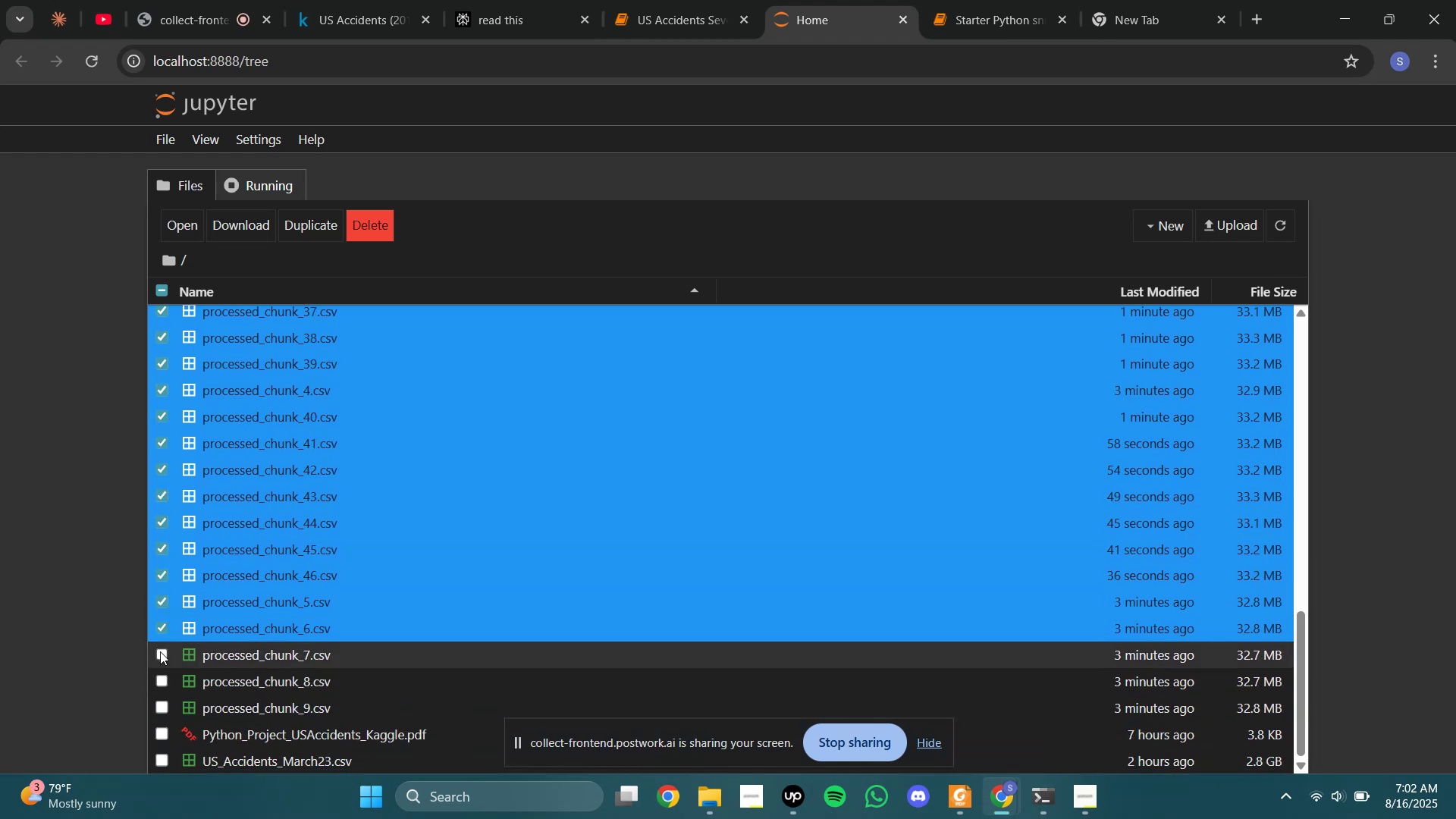 
left_click([160, 652])
 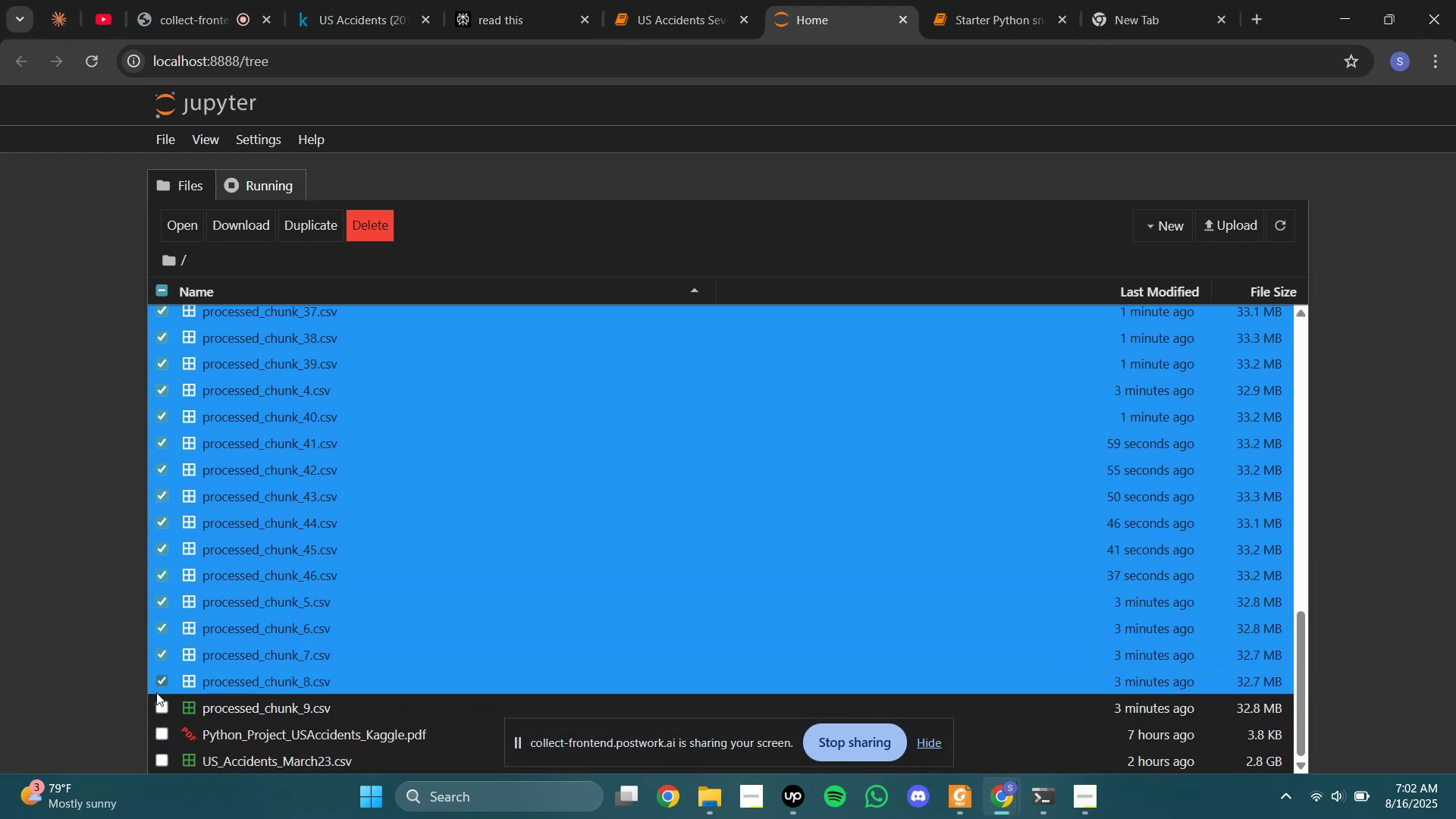 
left_click([156, 702])
 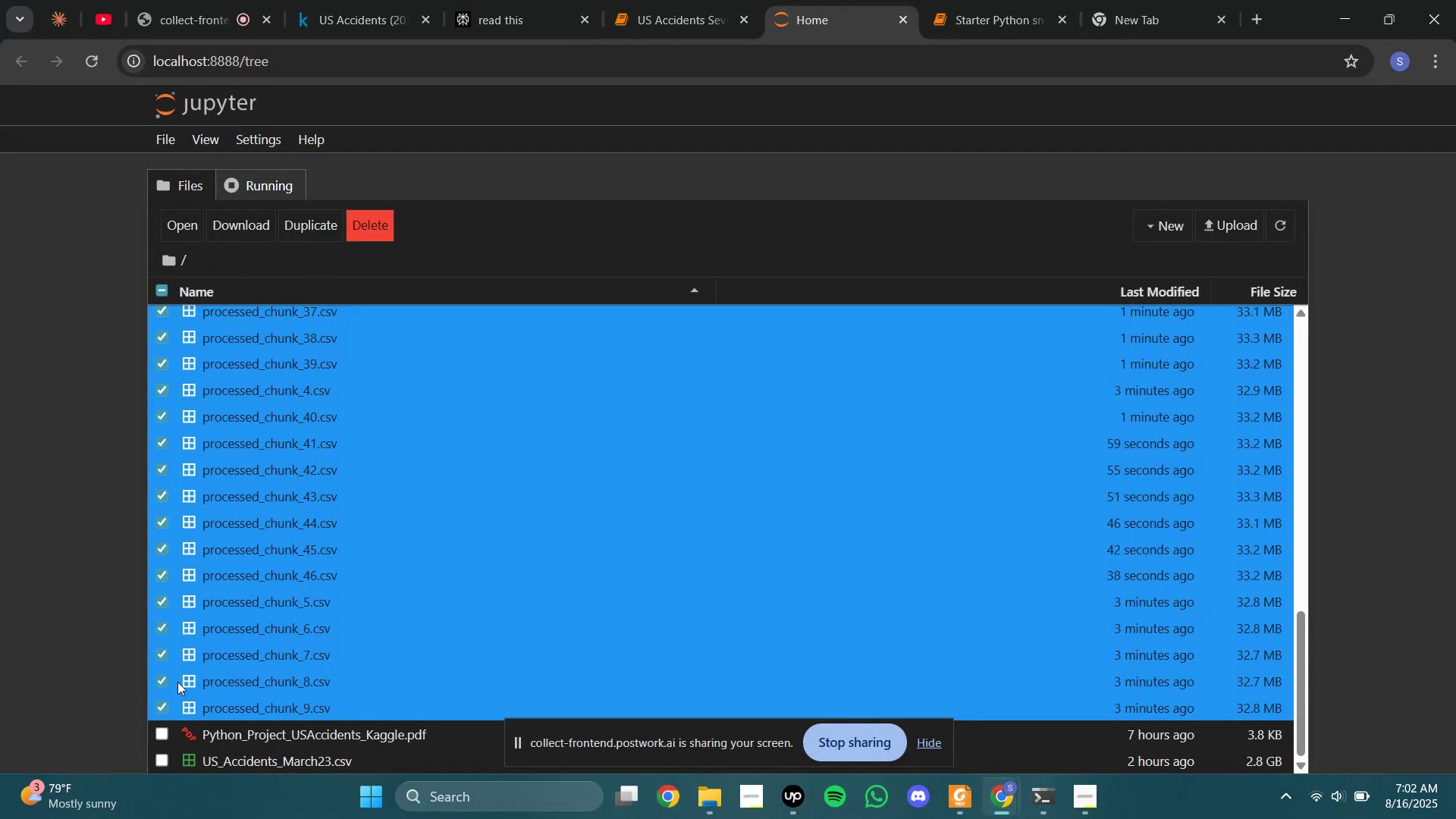 
scroll: coordinate [178, 673], scroll_direction: down, amount: 5.0
 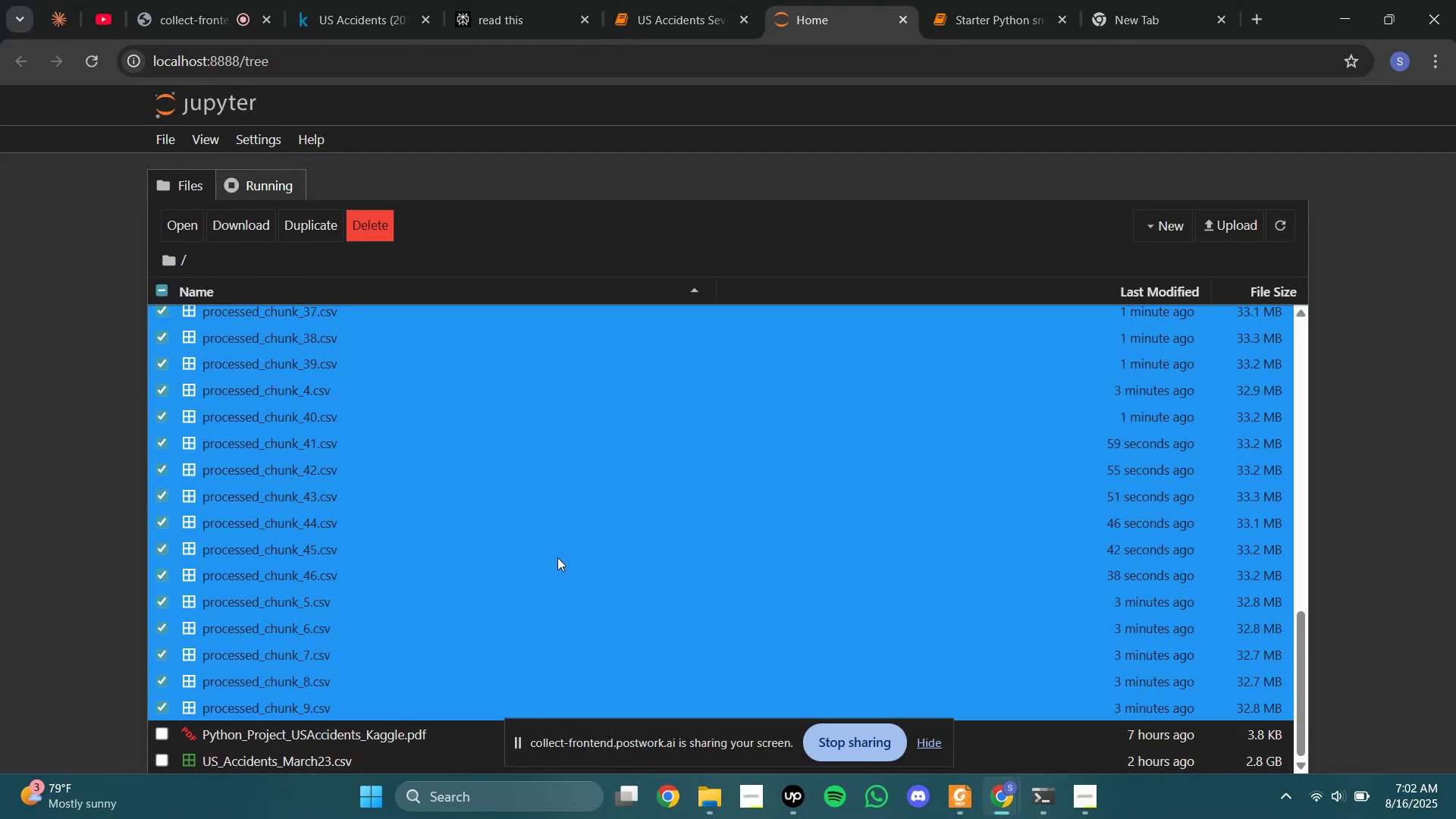 
scroll: coordinate [566, 516], scroll_direction: up, amount: 17.0
 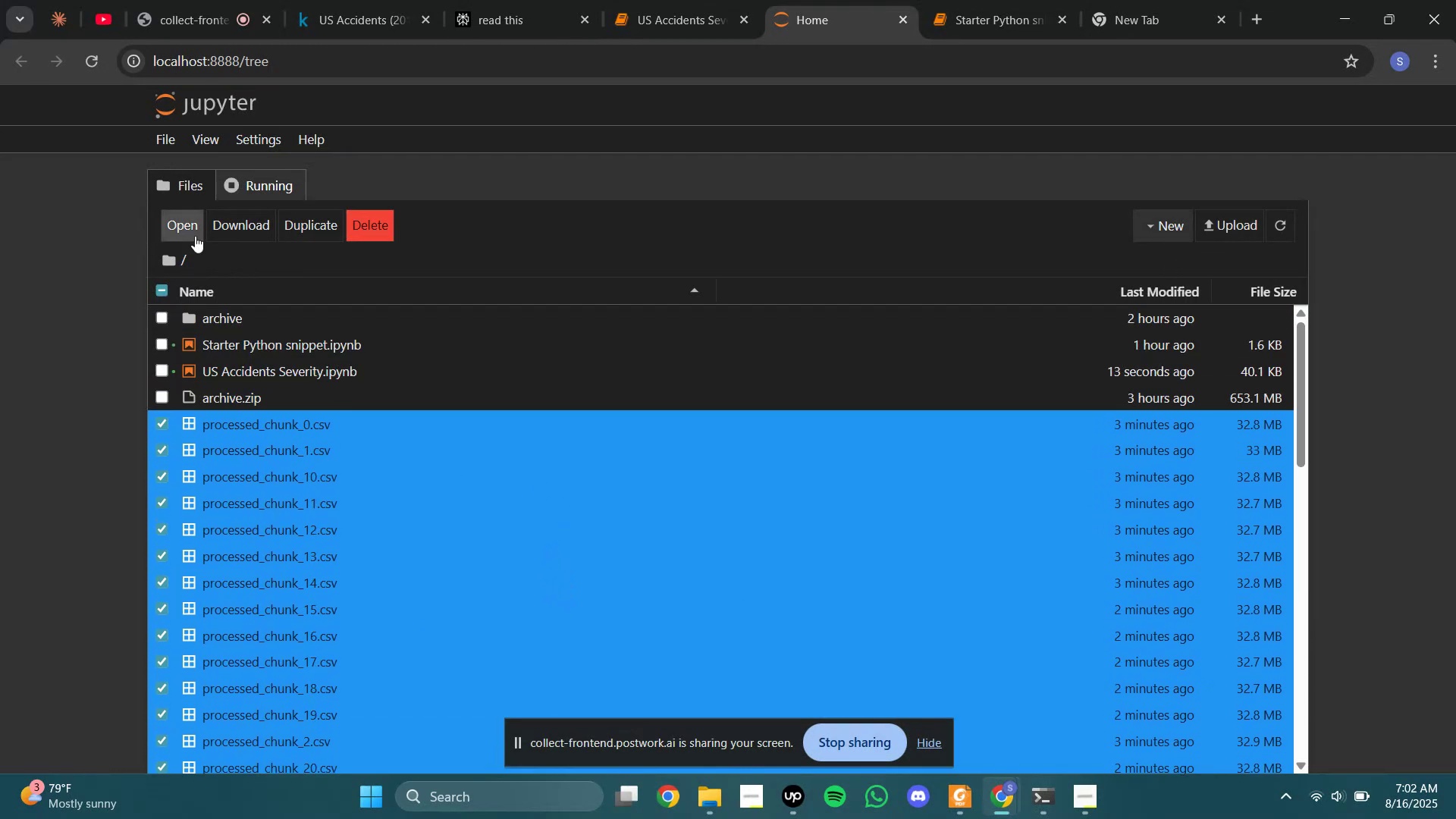 
left_click([372, 236])
 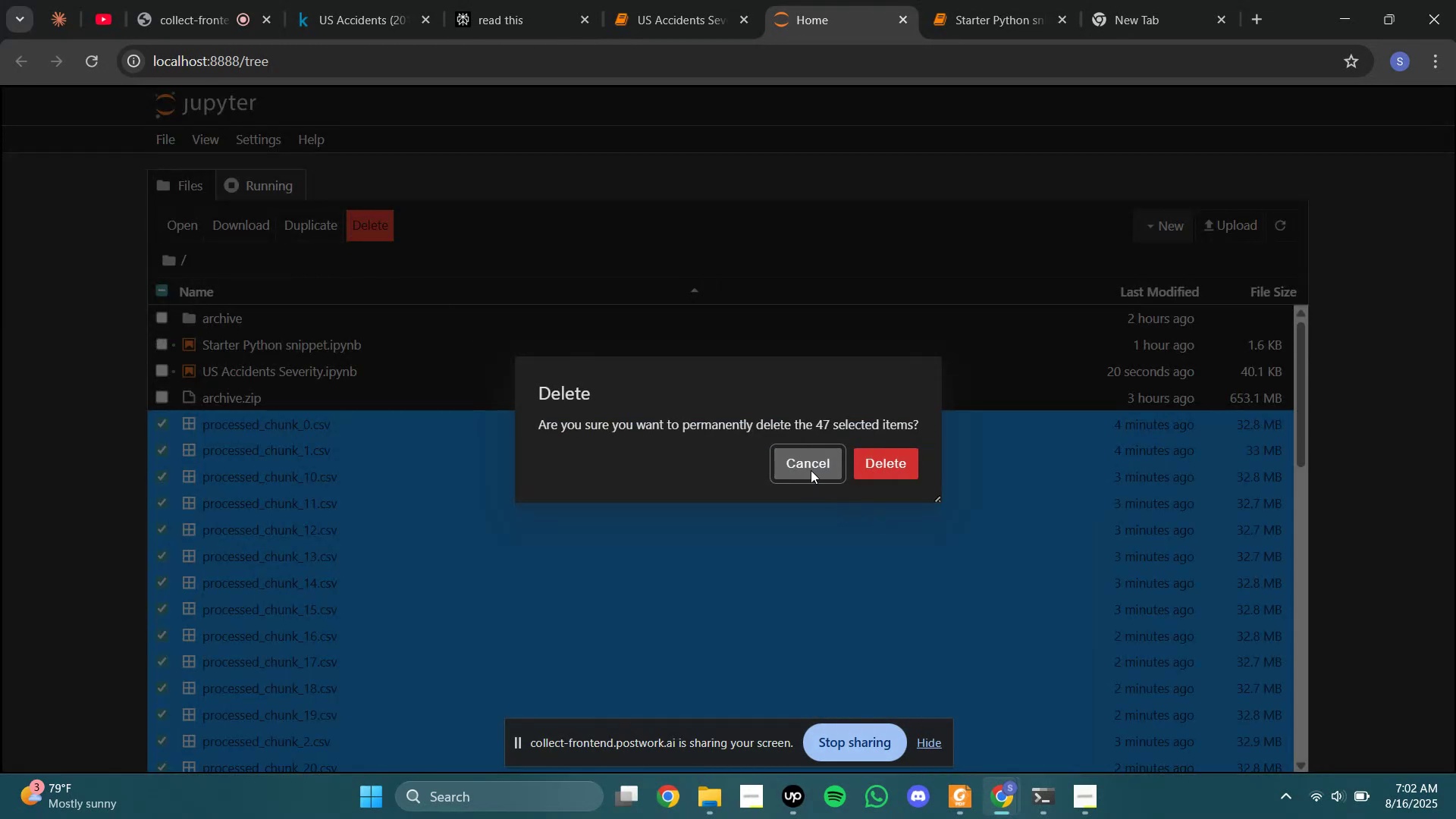 
left_click([811, 470])
 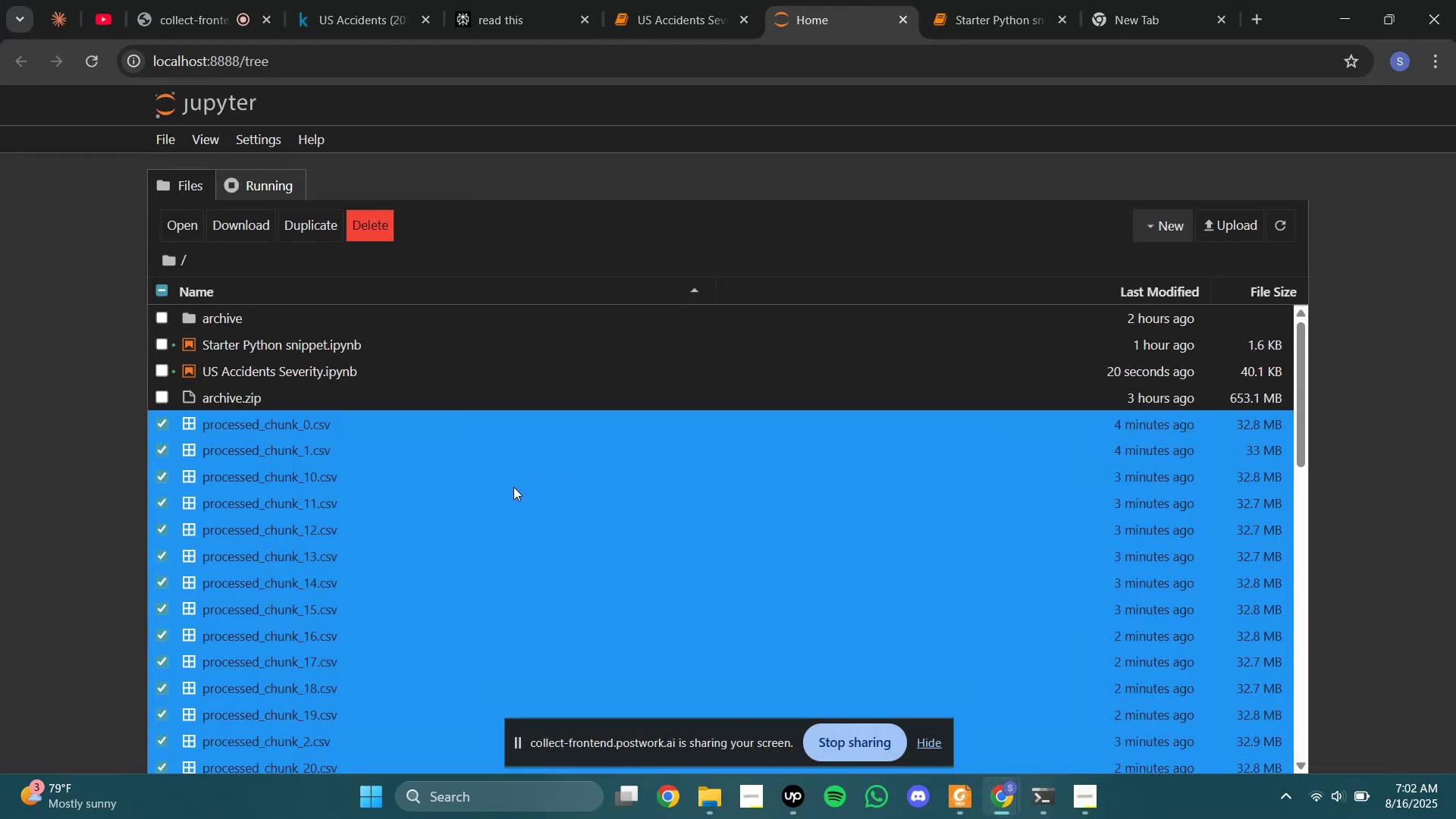 
mouse_move([522, 462])
 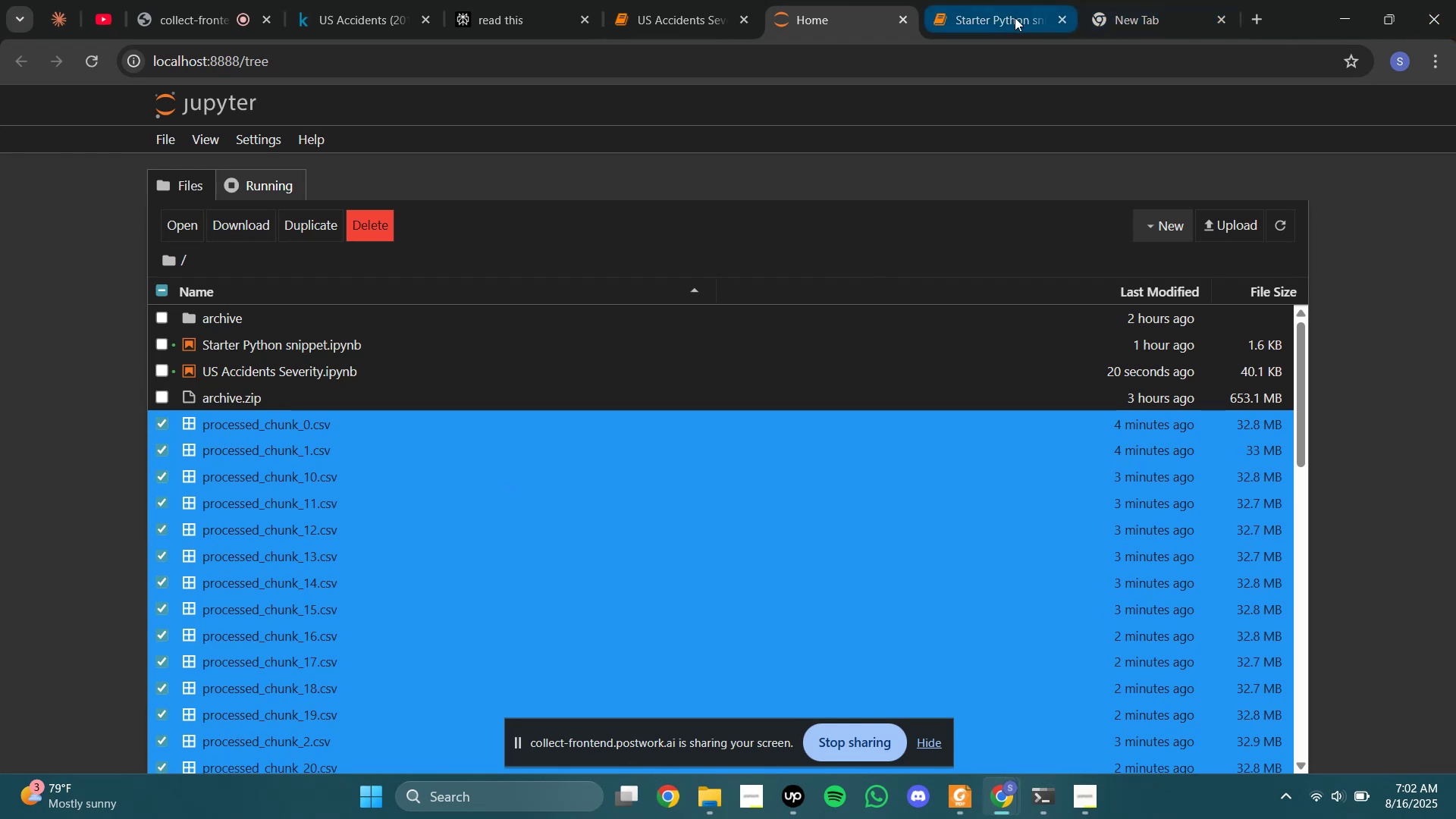 
left_click([714, 0])
 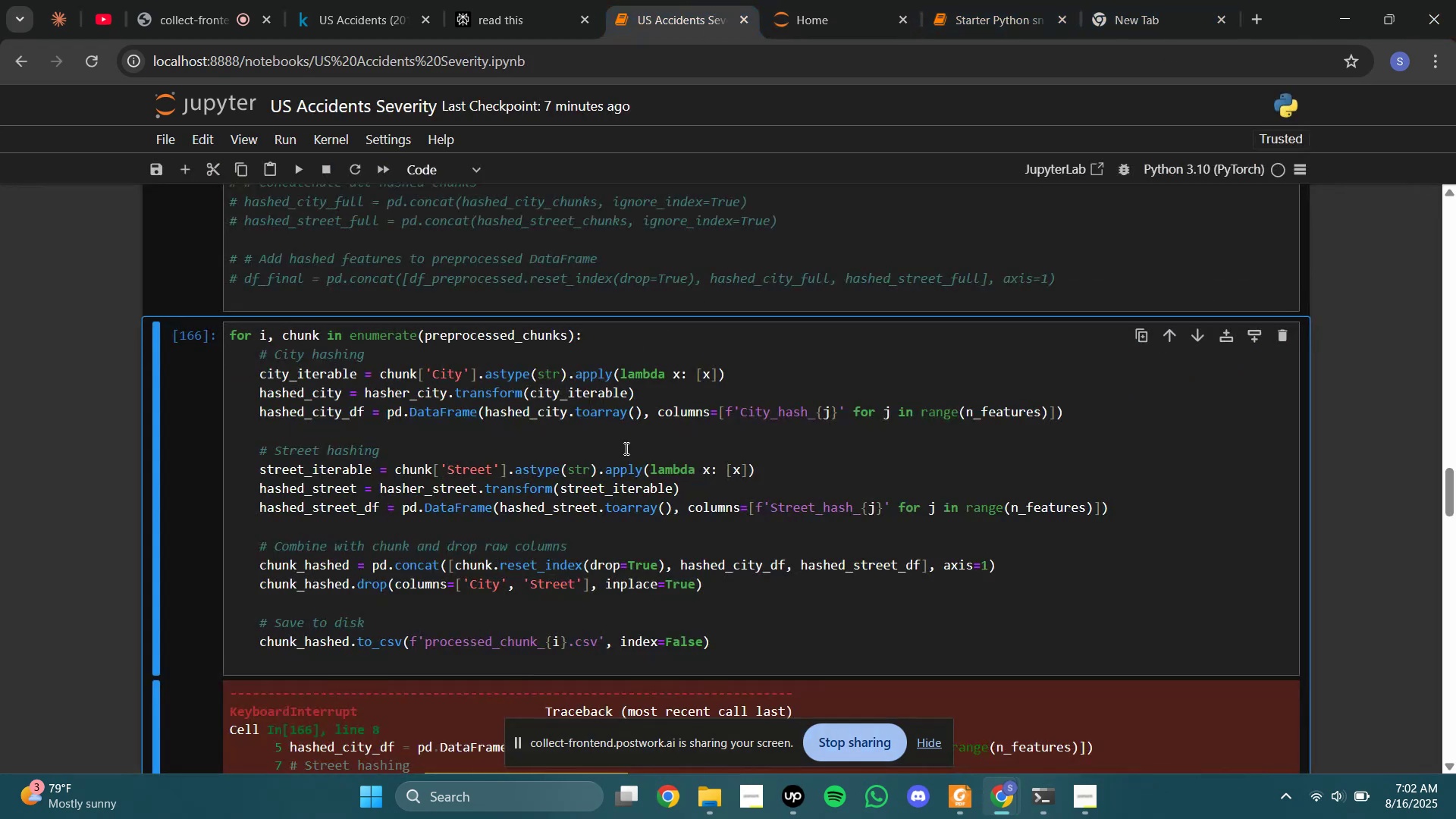 
left_click([625, 457])
 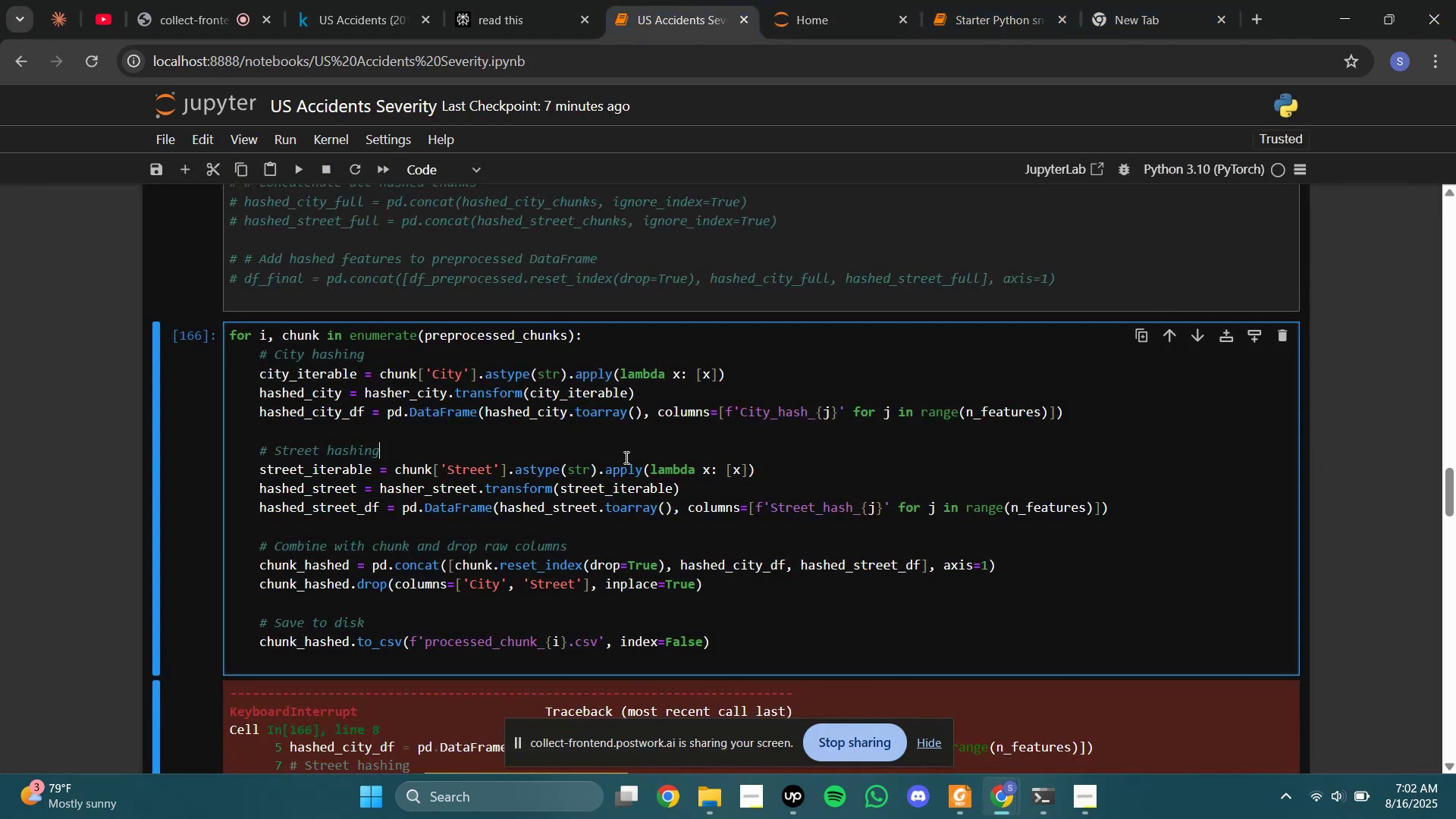 
key(Control+A)
 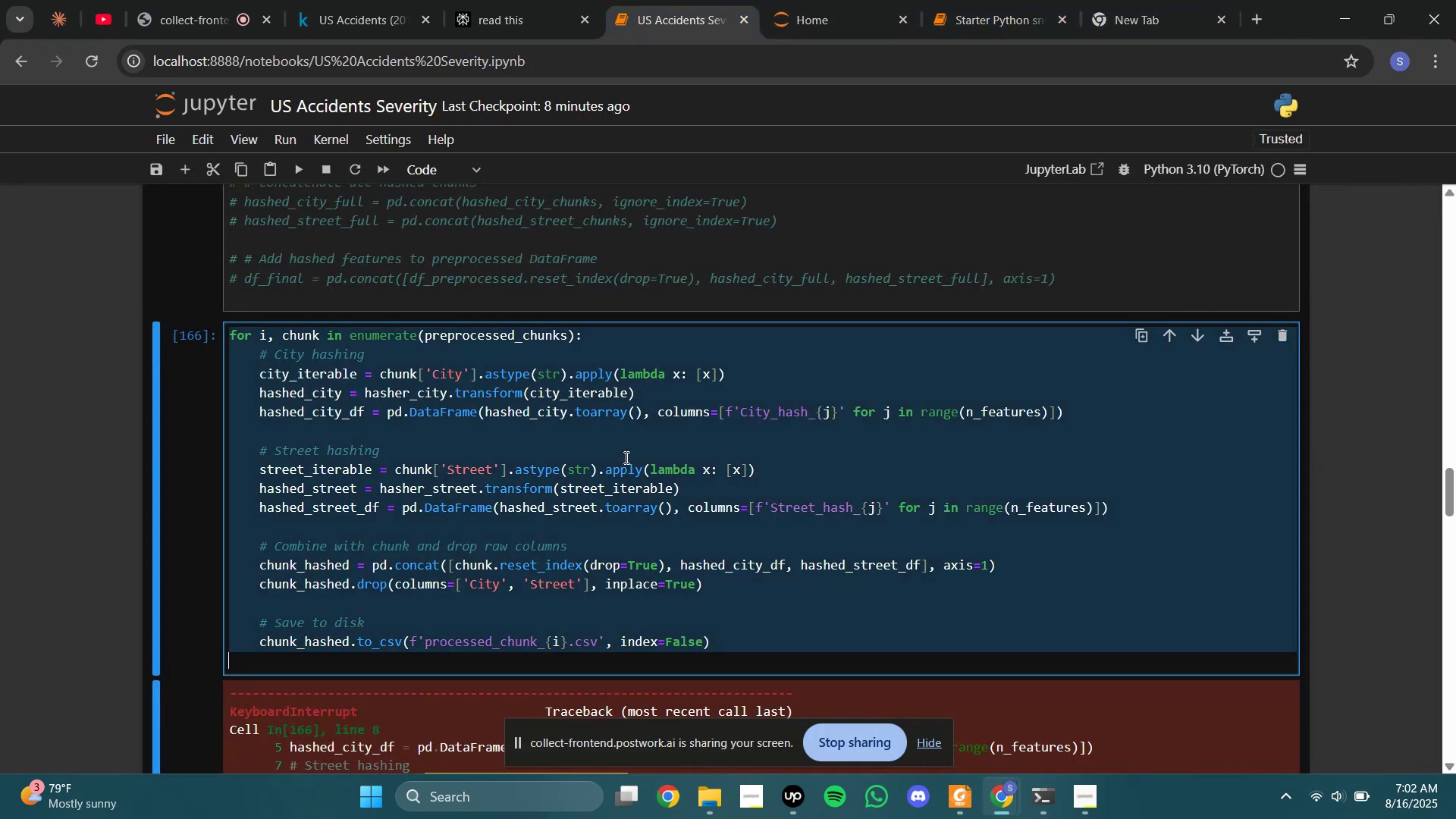 
key(Control+V)
 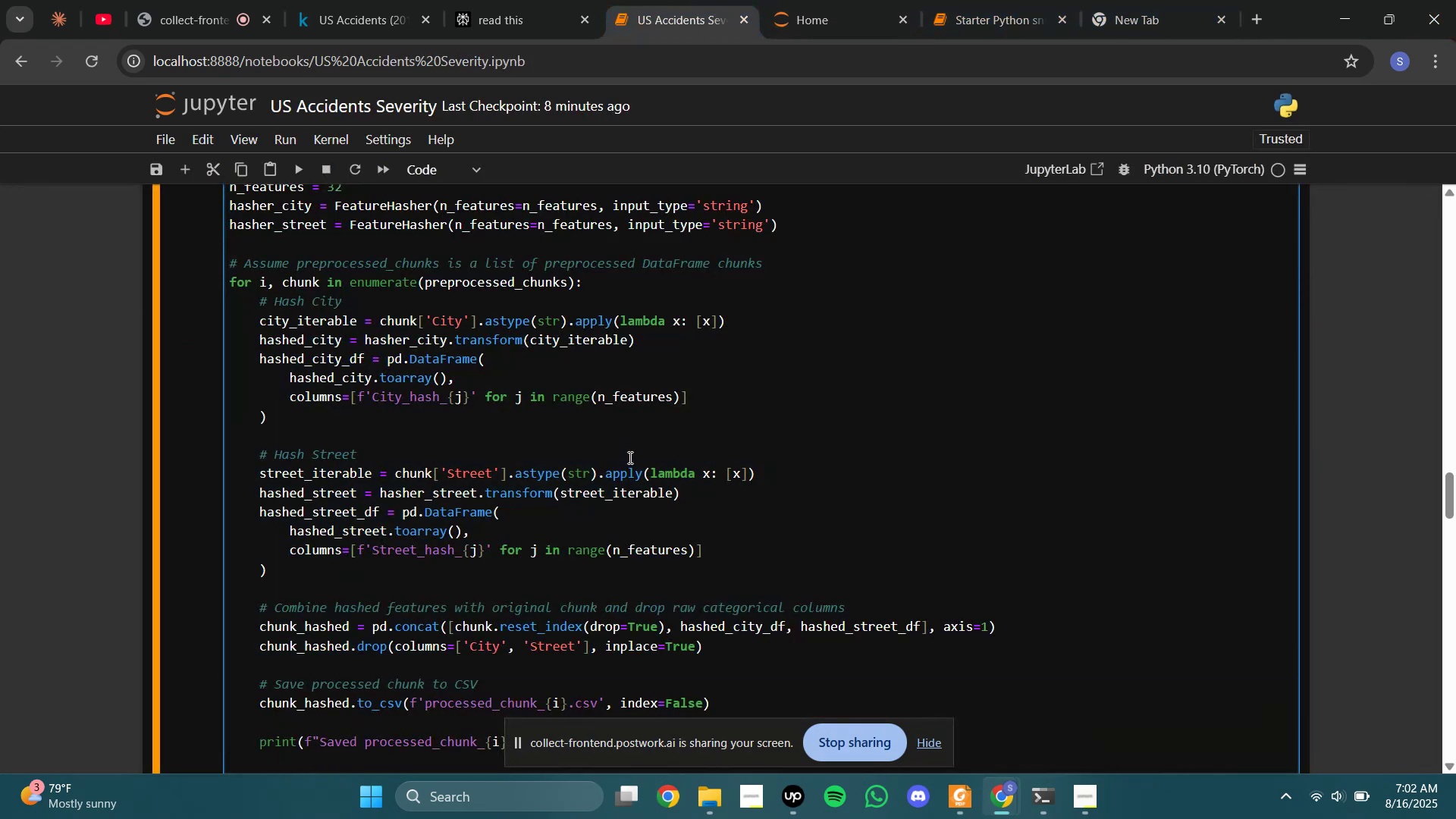 
scroll: coordinate [639, 454], scroll_direction: up, amount: 3.0
 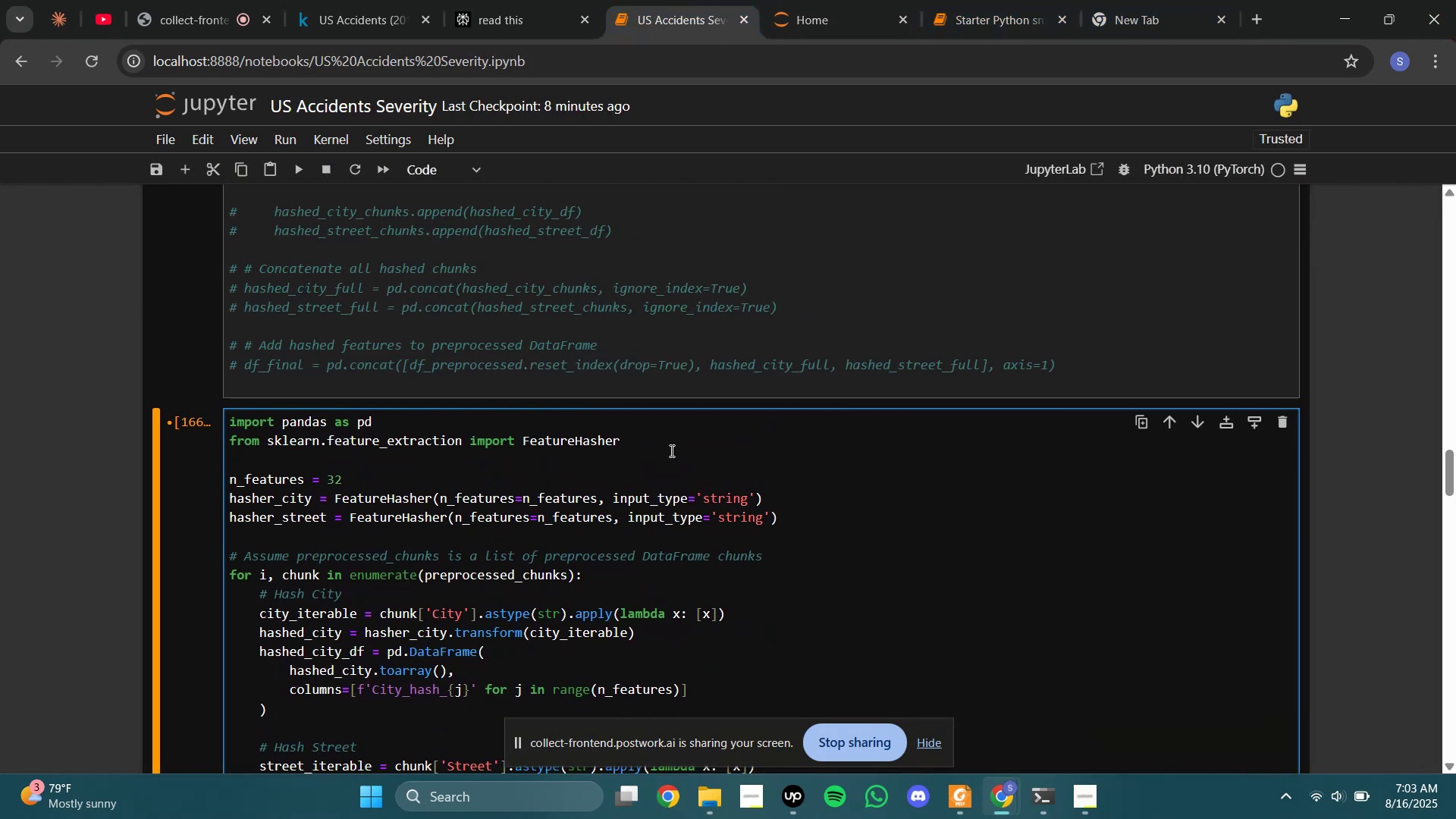 
left_click_drag(start_coordinate=[667, 442], to_coordinate=[0, 366])
 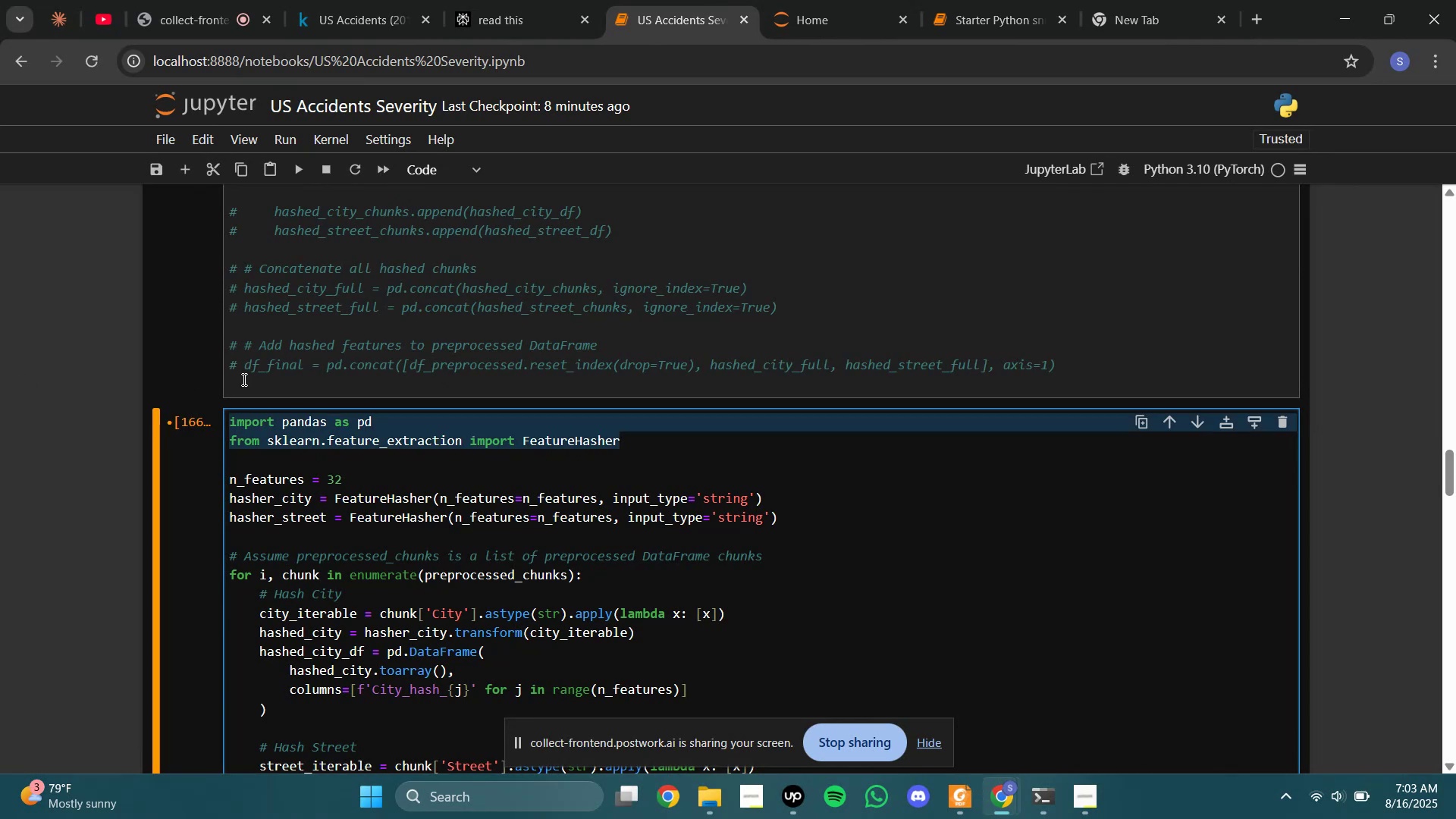 
key(Backspace)
 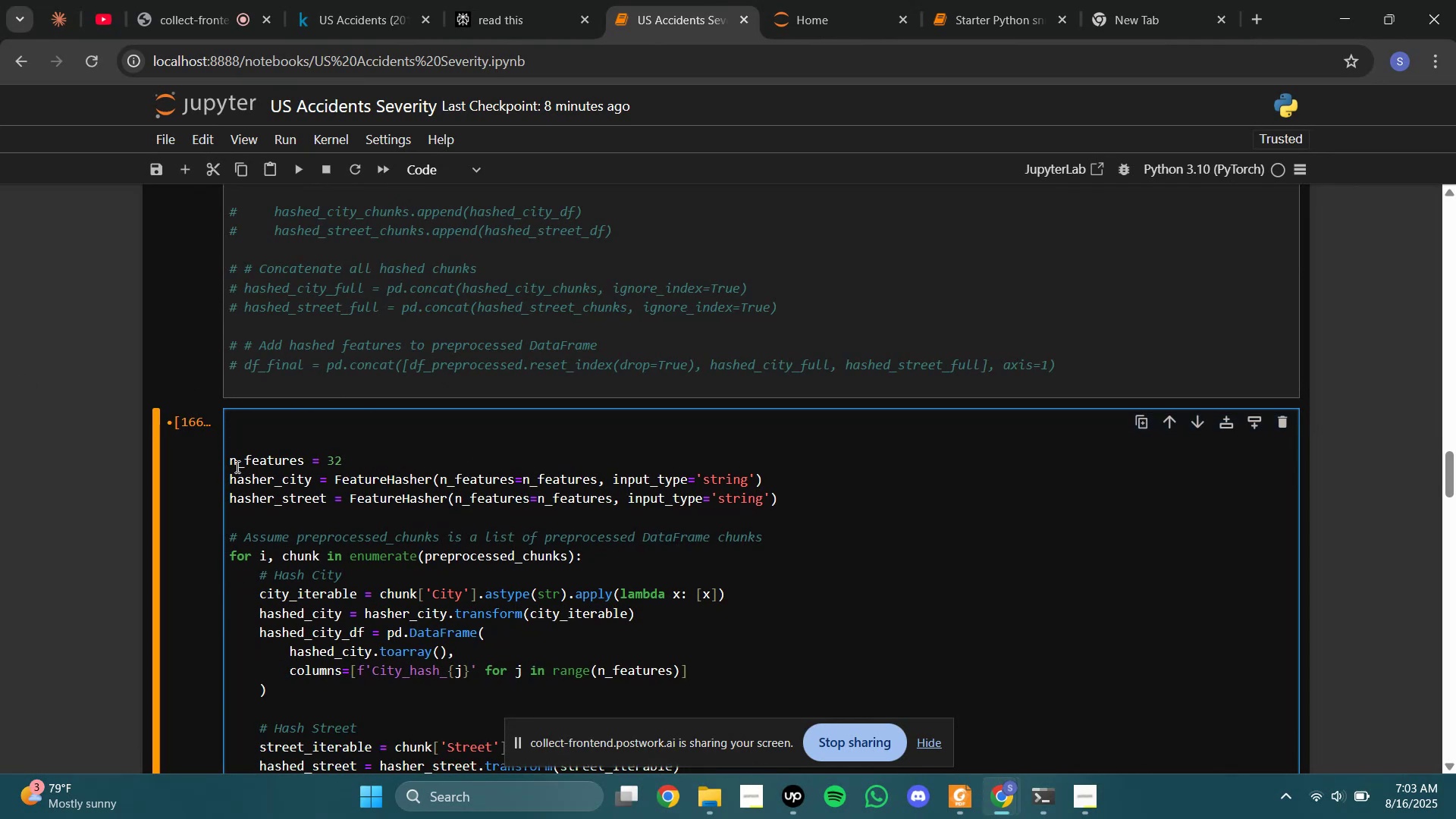 
left_click([230, 466])
 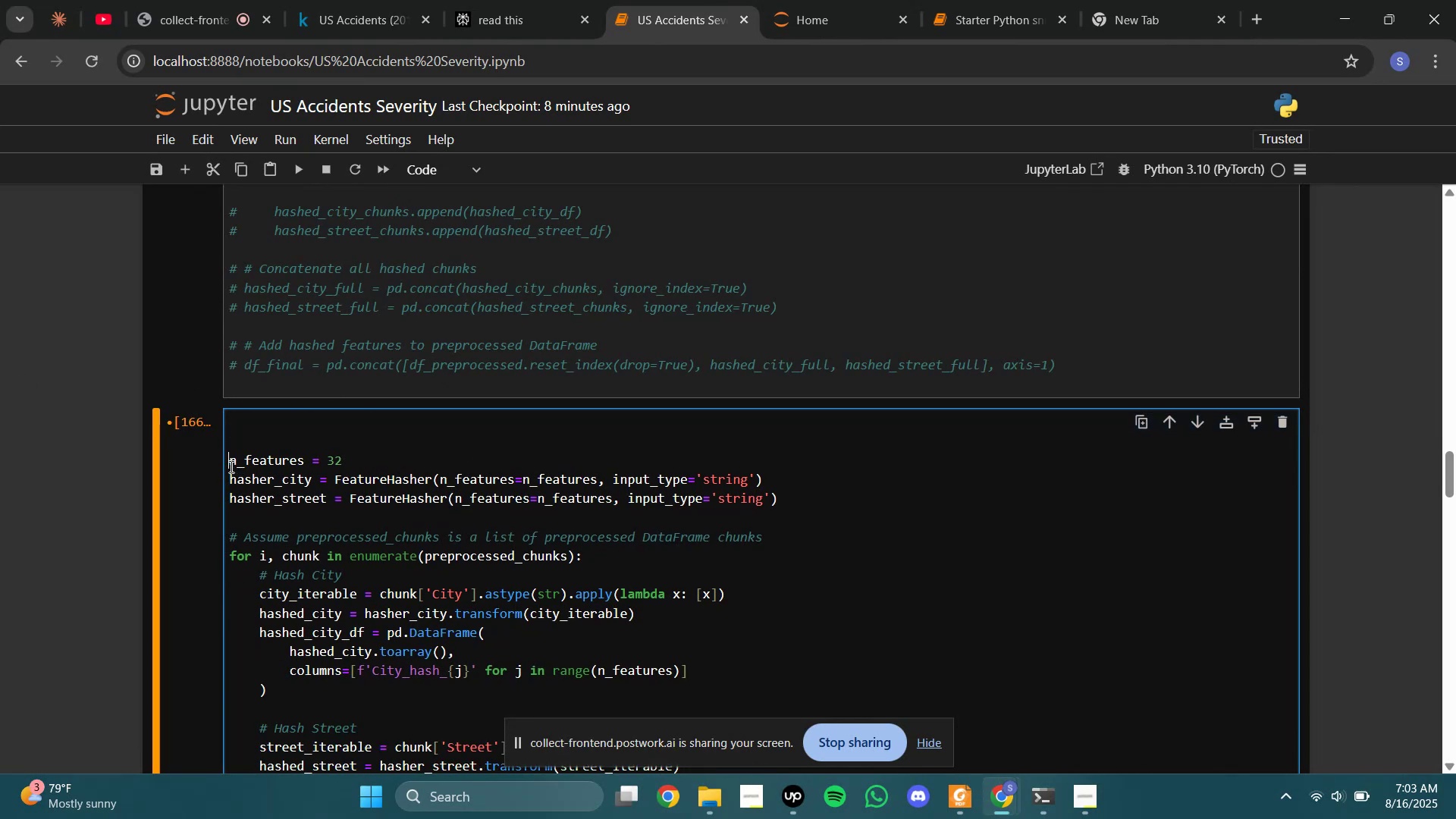 
key(Backspace)
 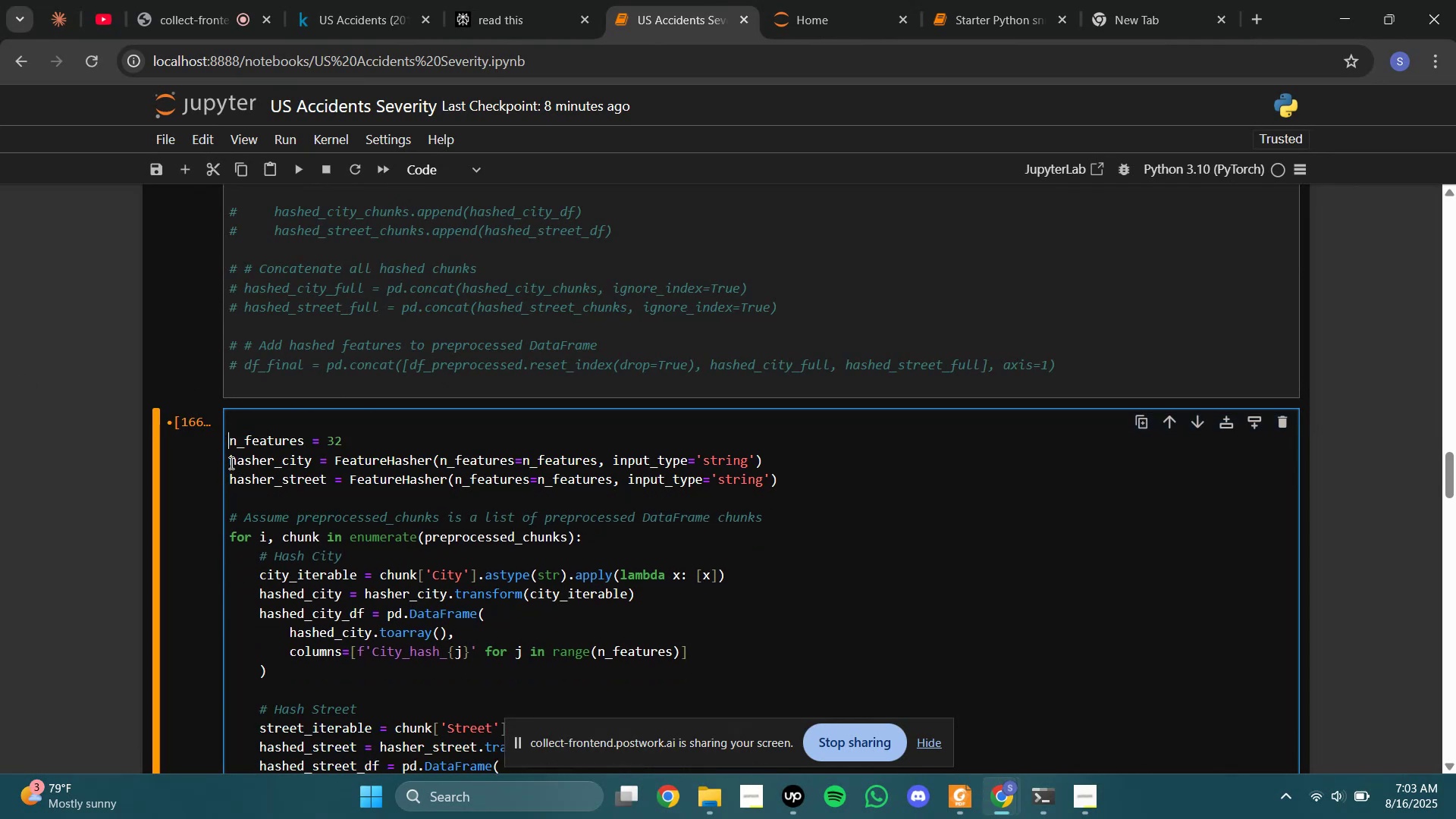 
key(Backspace)
 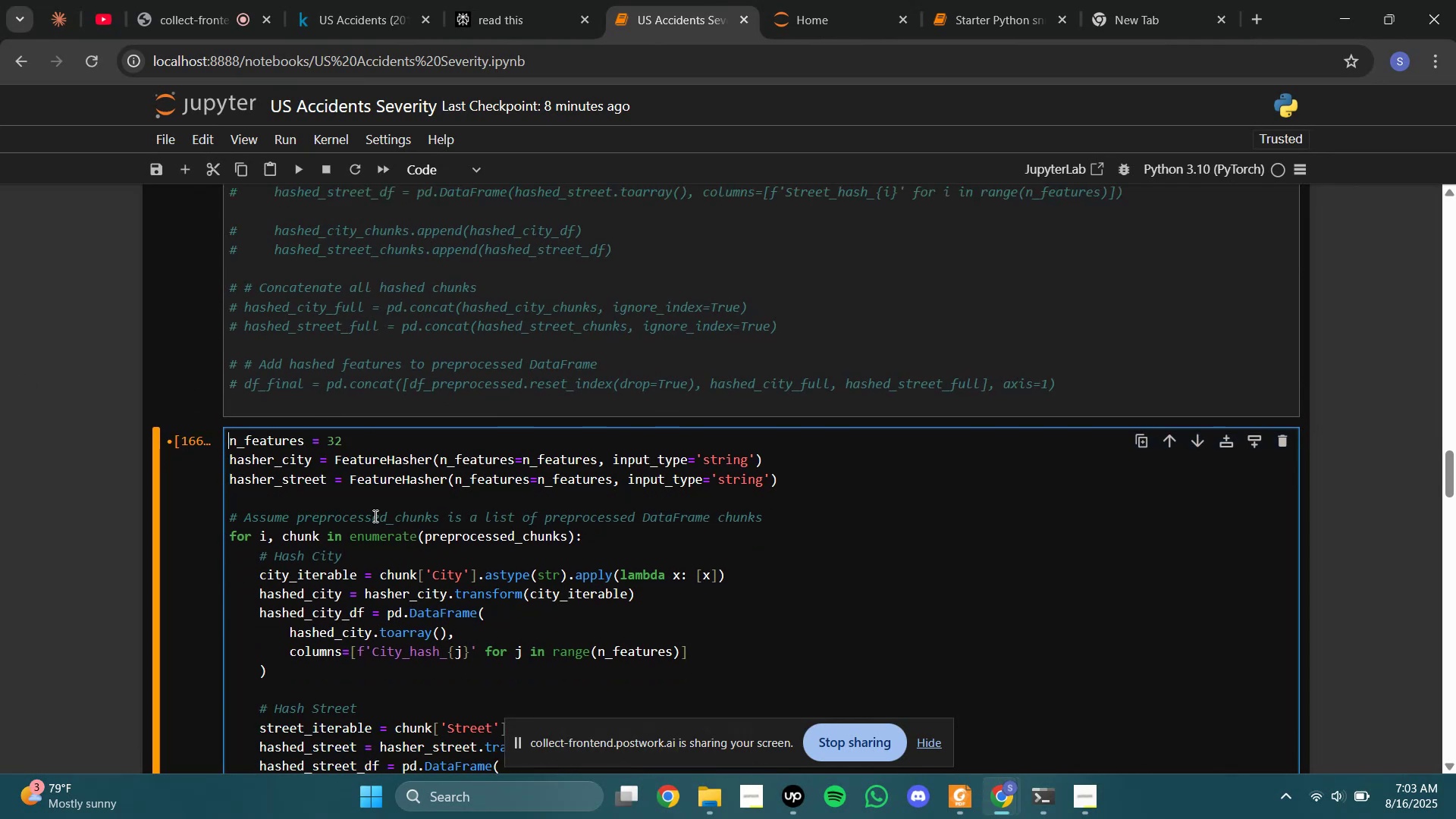 
left_click([379, 516])
 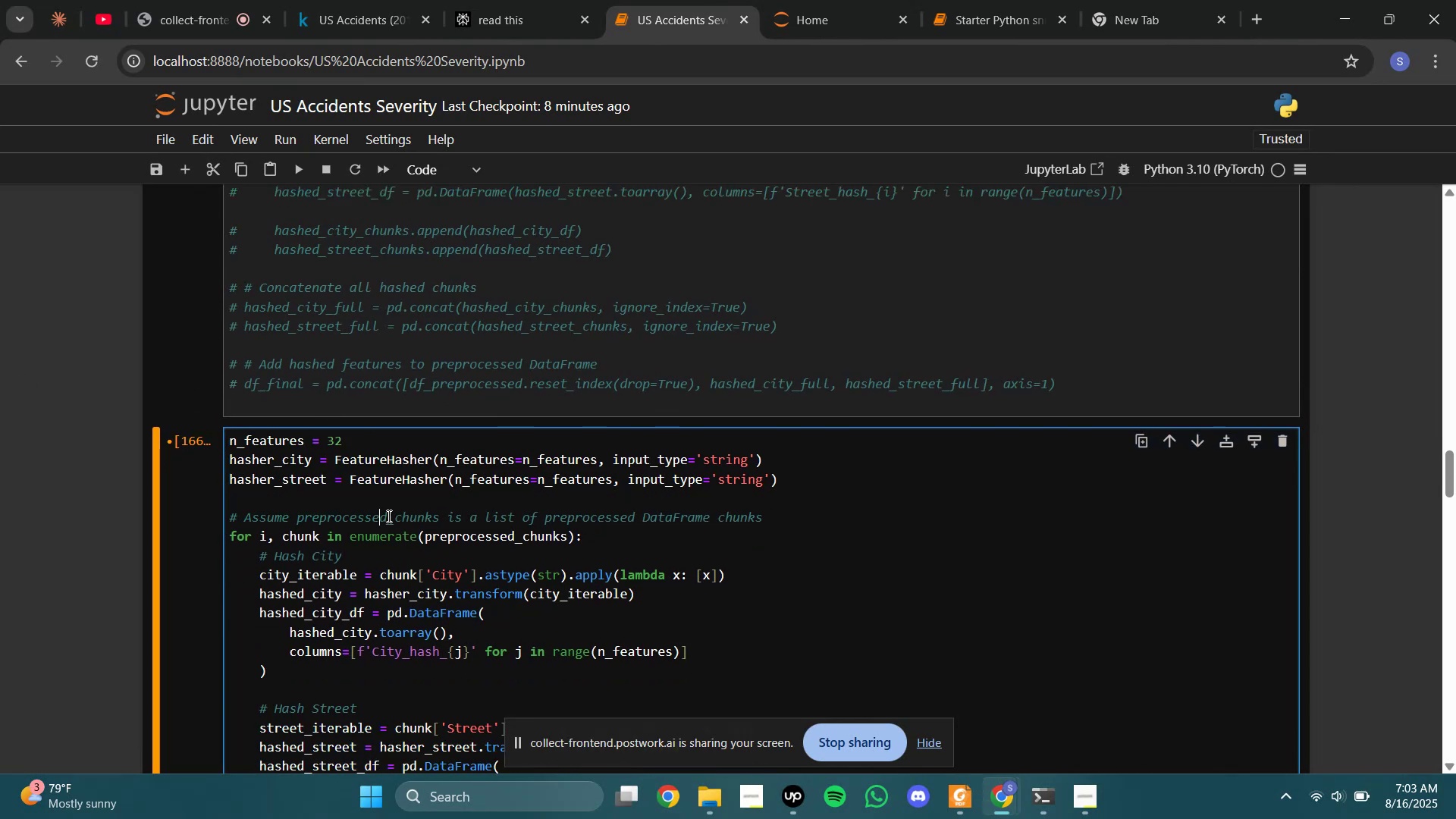 
scroll: coordinate [388, 526], scroll_direction: down, amount: 2.0
 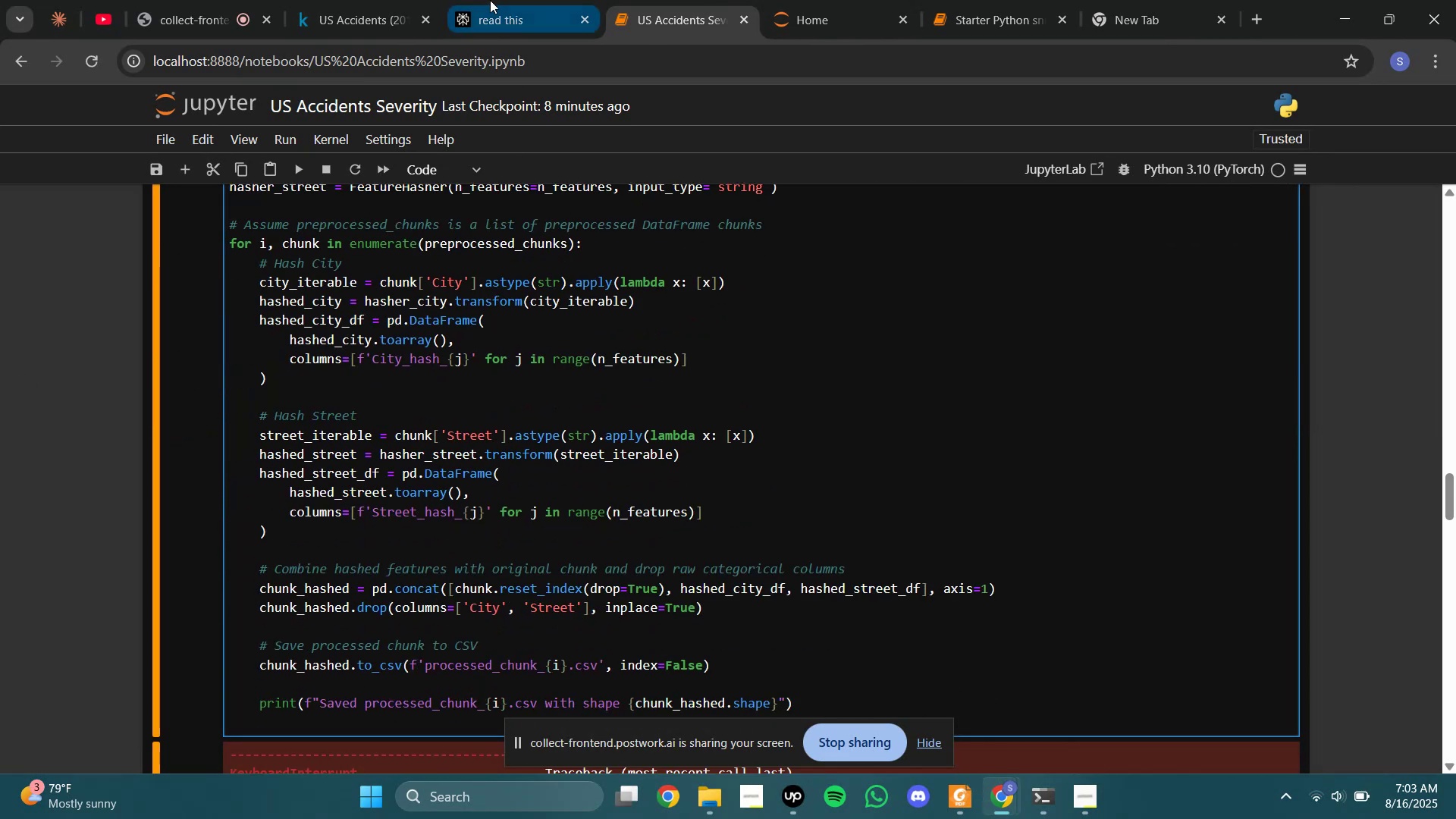 
left_click([490, 0])
 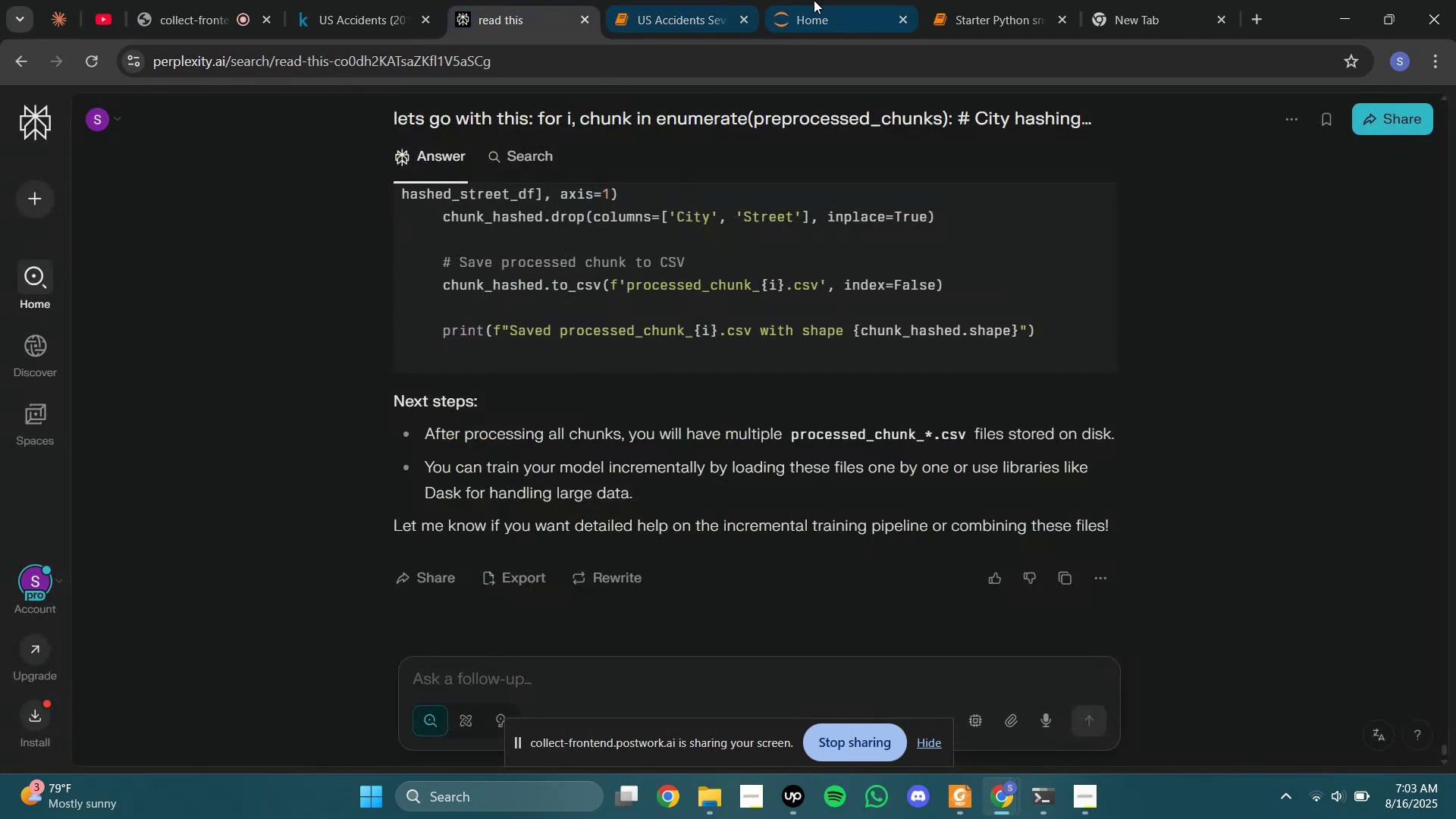 
left_click([810, 0])
 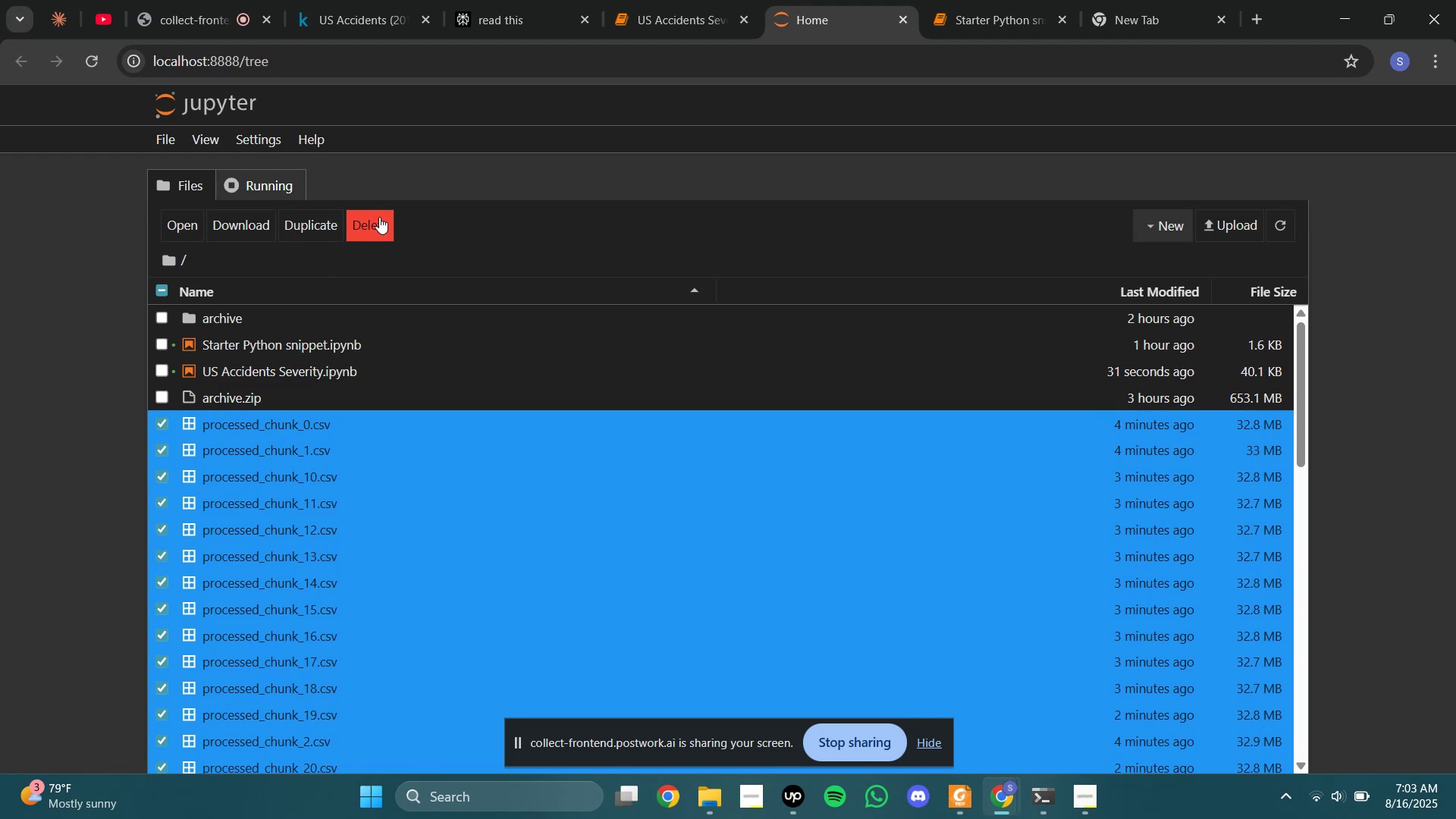 
left_click([379, 225])
 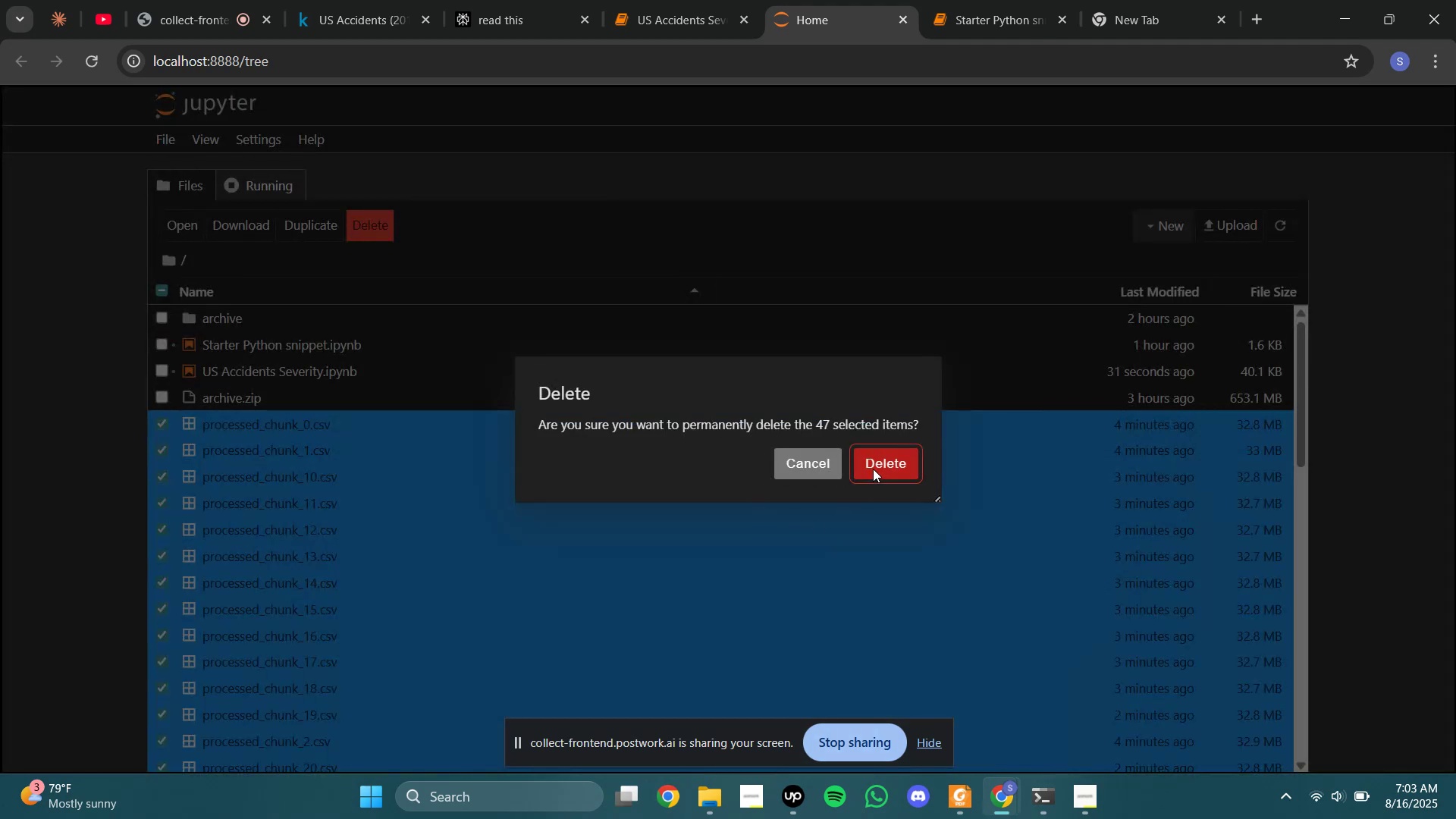 
mouse_move([419, 531])
 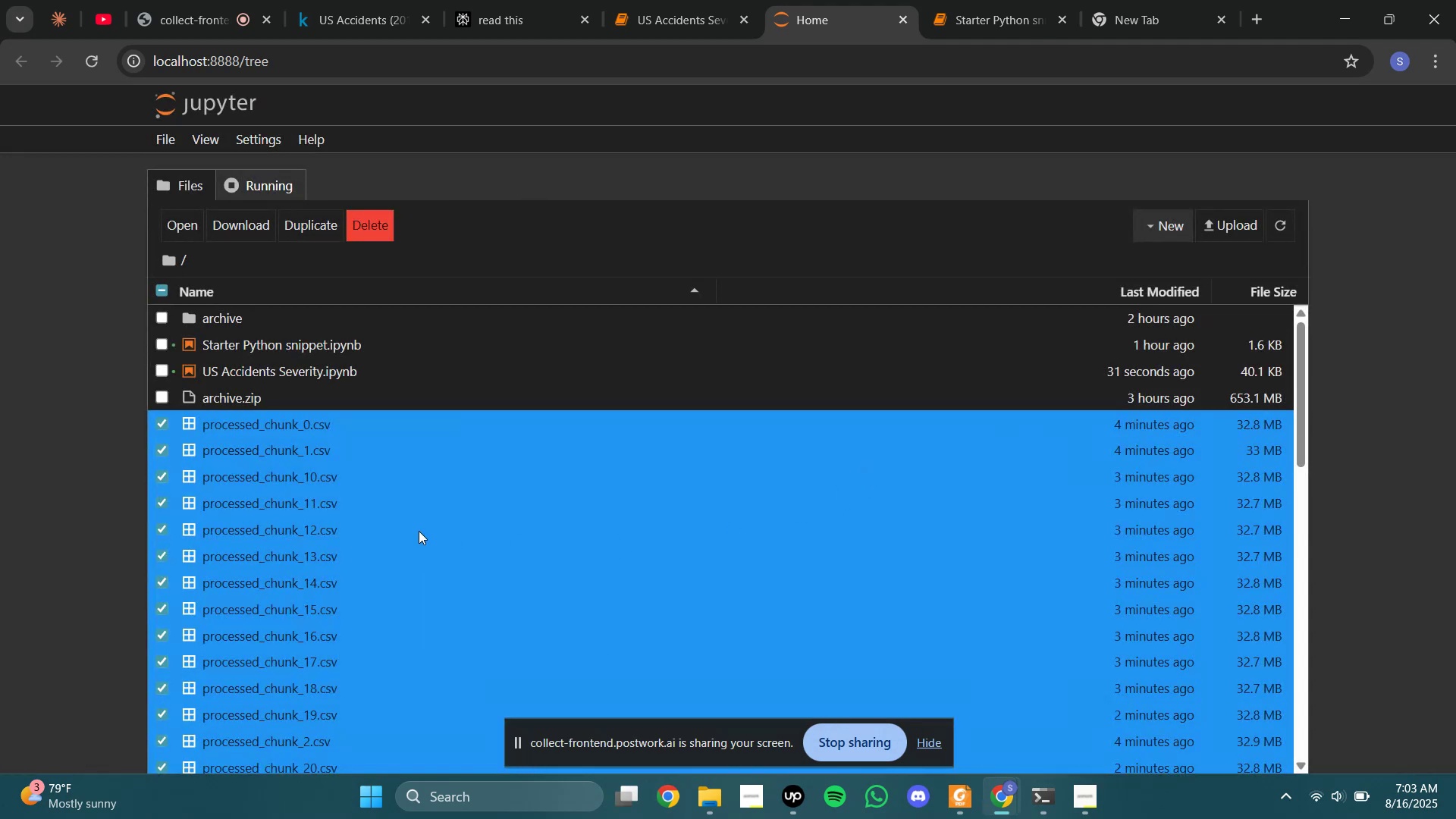 
mouse_move([428, 513])
 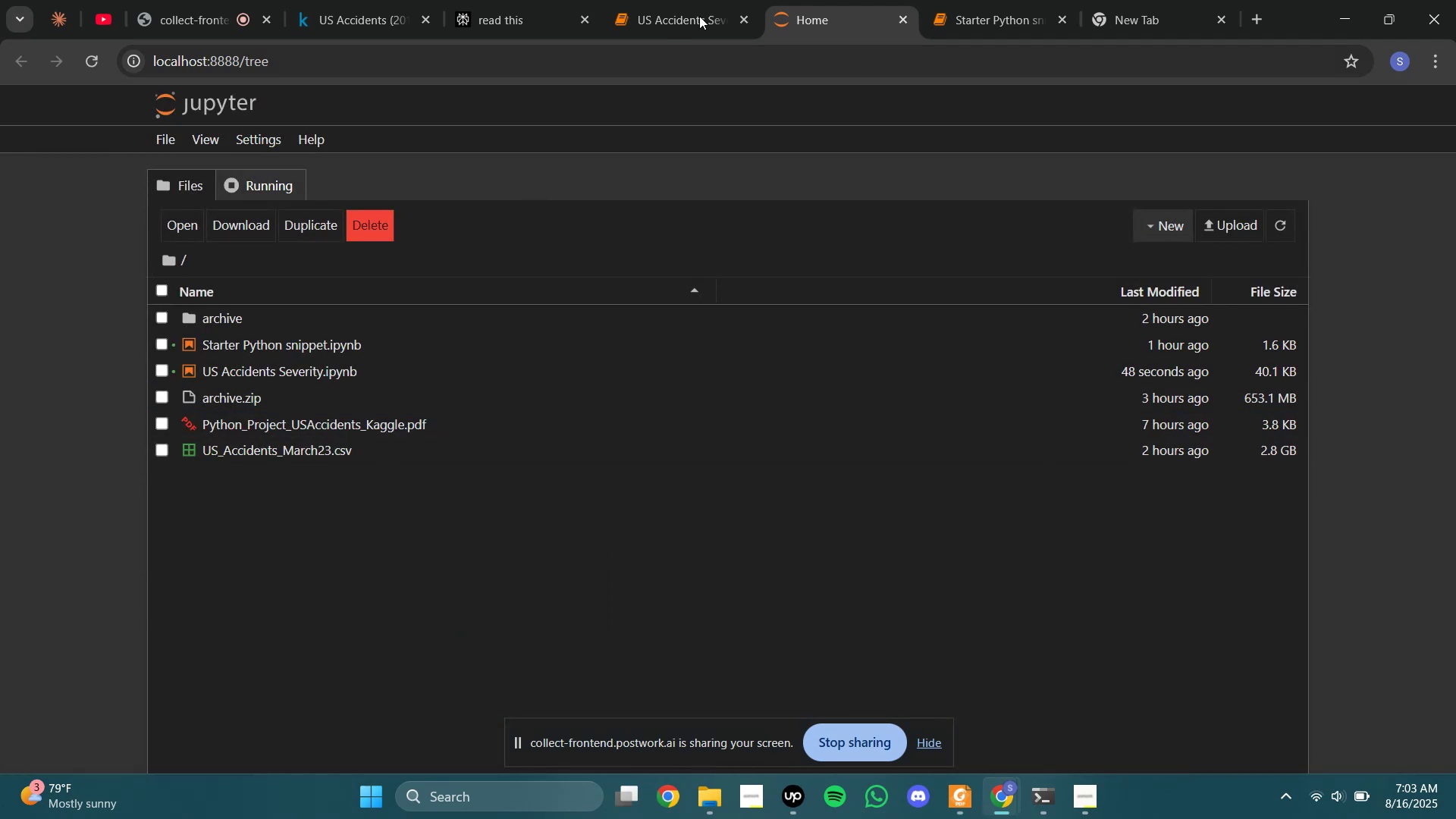 
left_click([711, 0])
 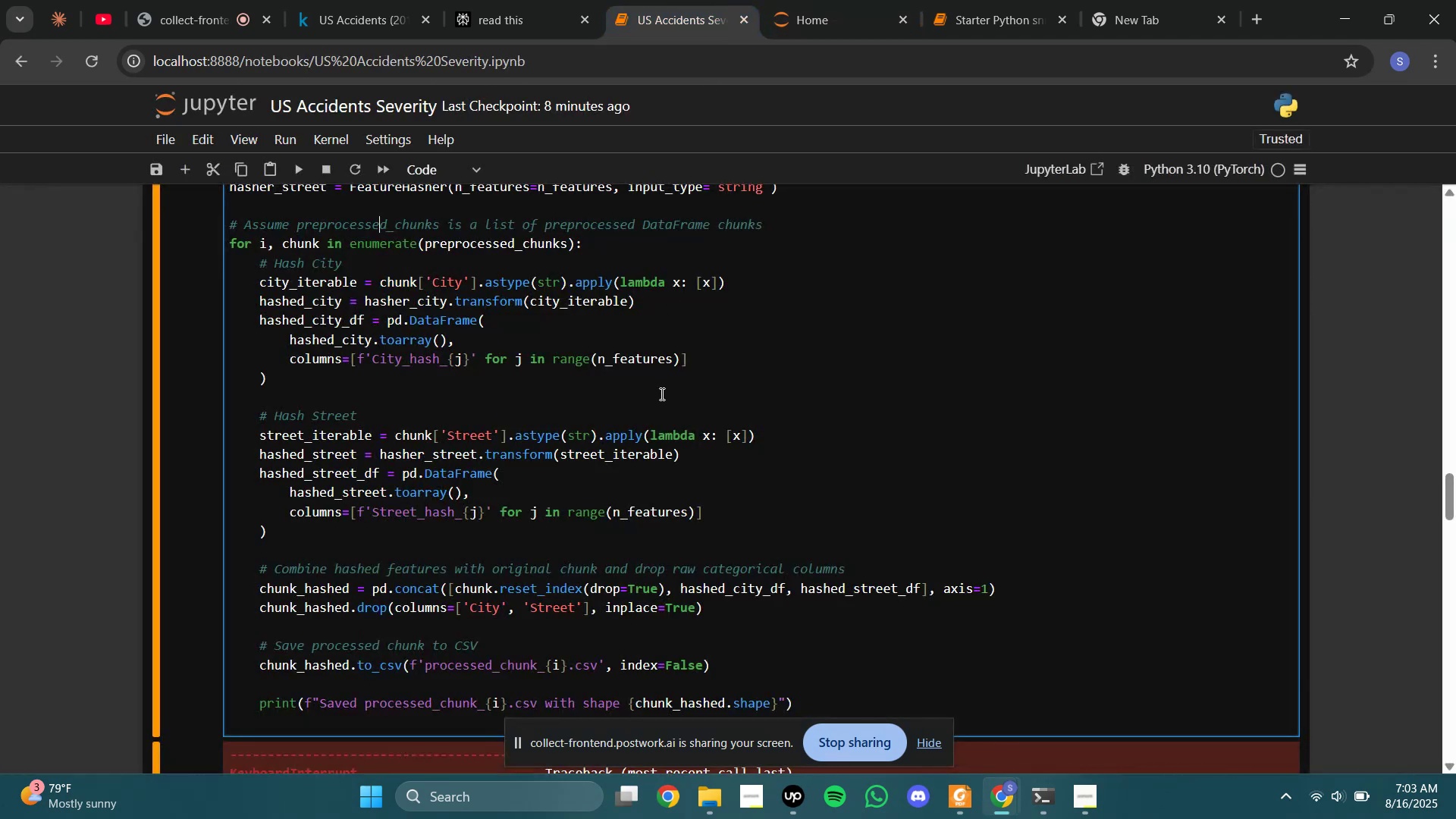 
left_click([659, 395])
 